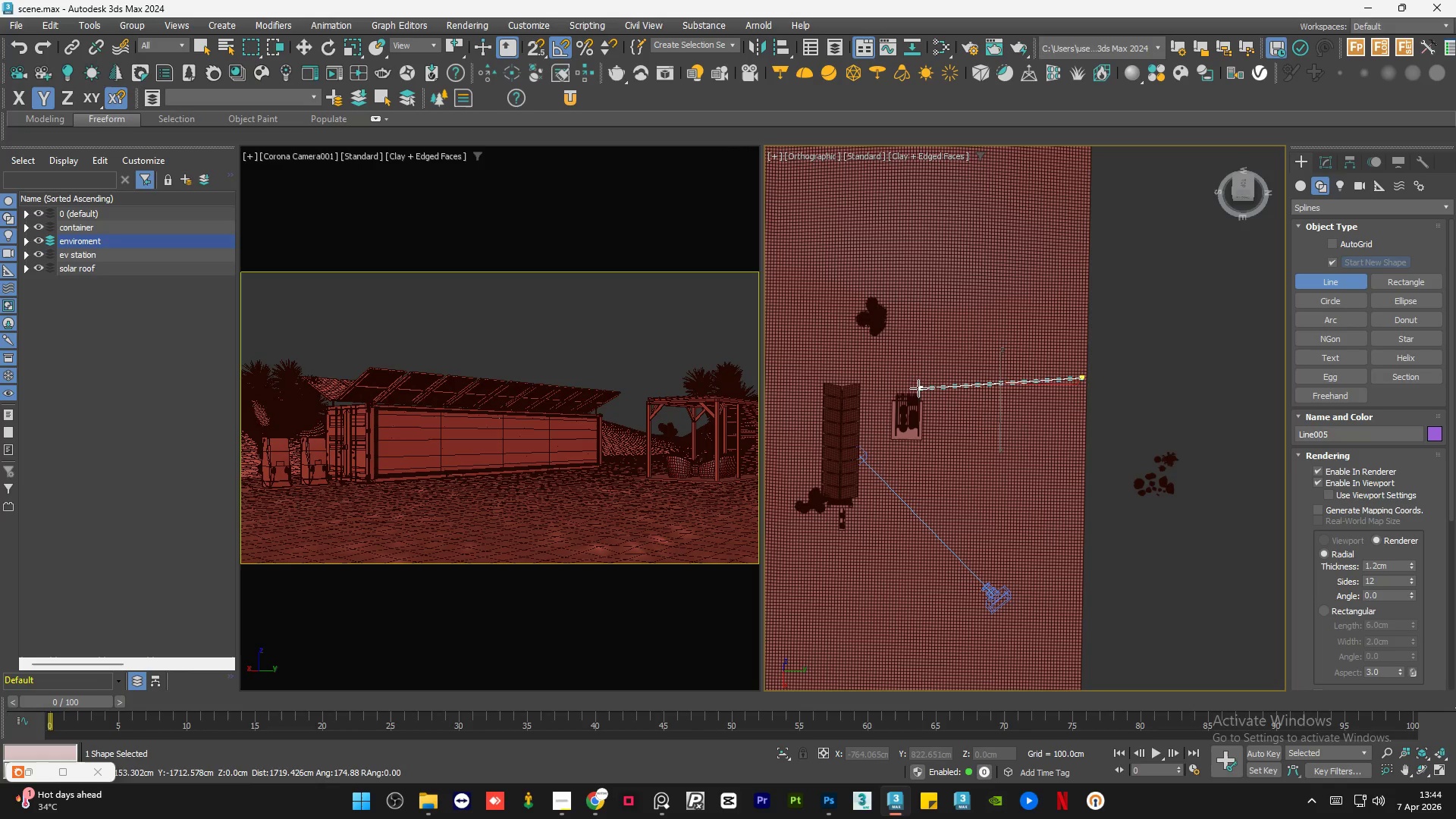 
scroll: coordinate [902, 390], scroll_direction: up, amount: 4.0
 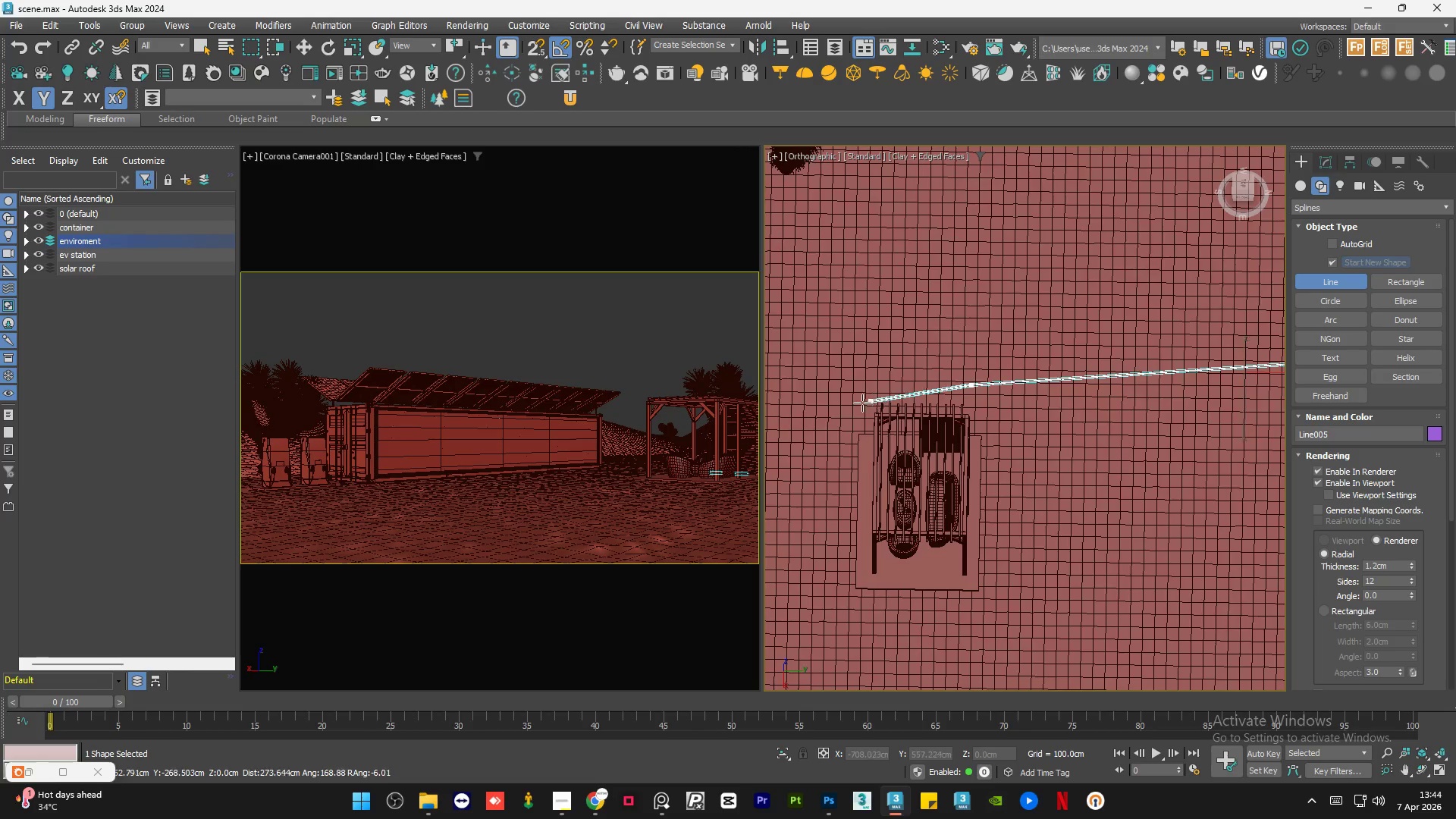 
left_click_drag(start_coordinate=[858, 404], to_coordinate=[849, 422])
 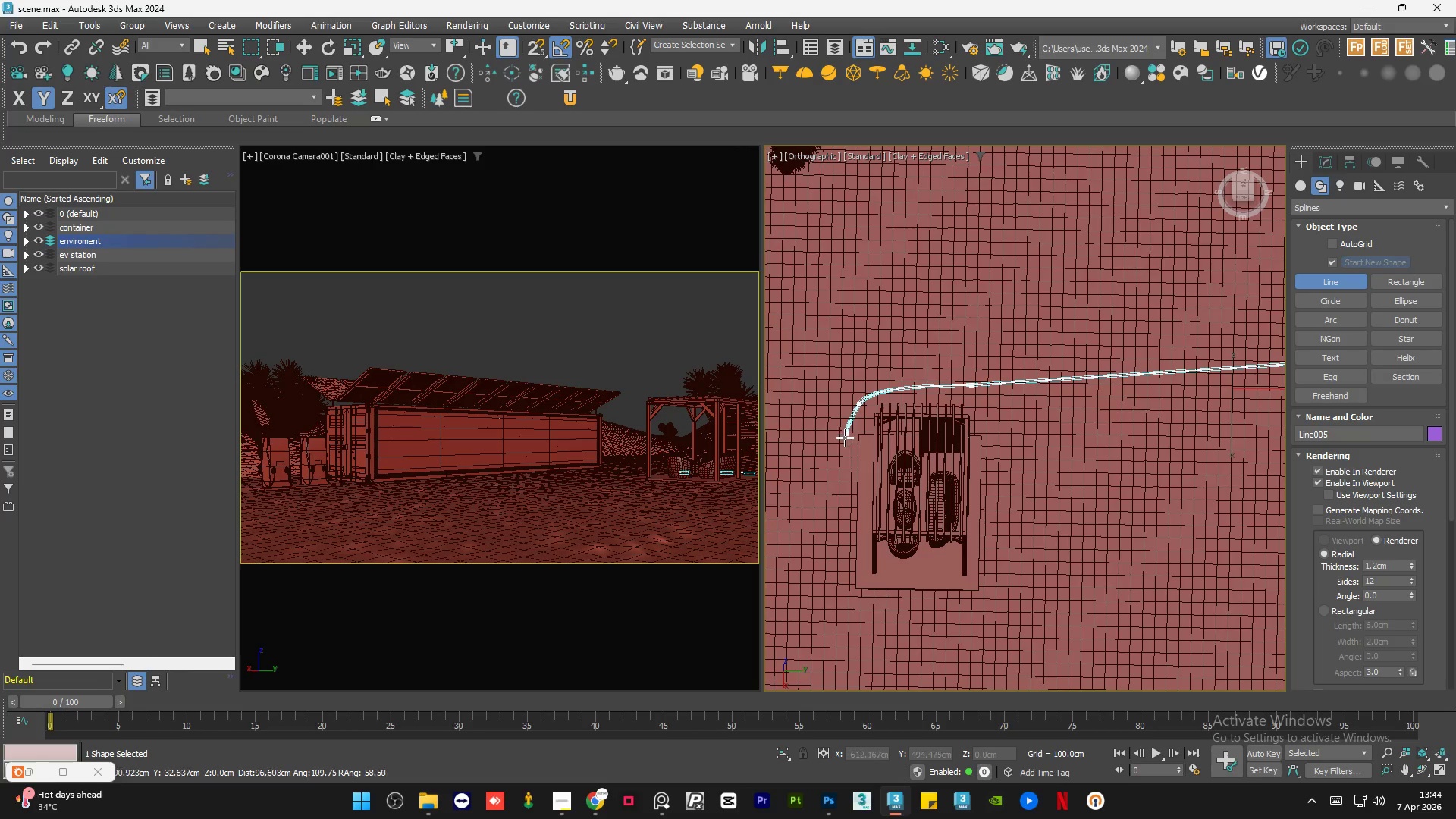 
left_click_drag(start_coordinate=[845, 441], to_coordinate=[843, 451])
 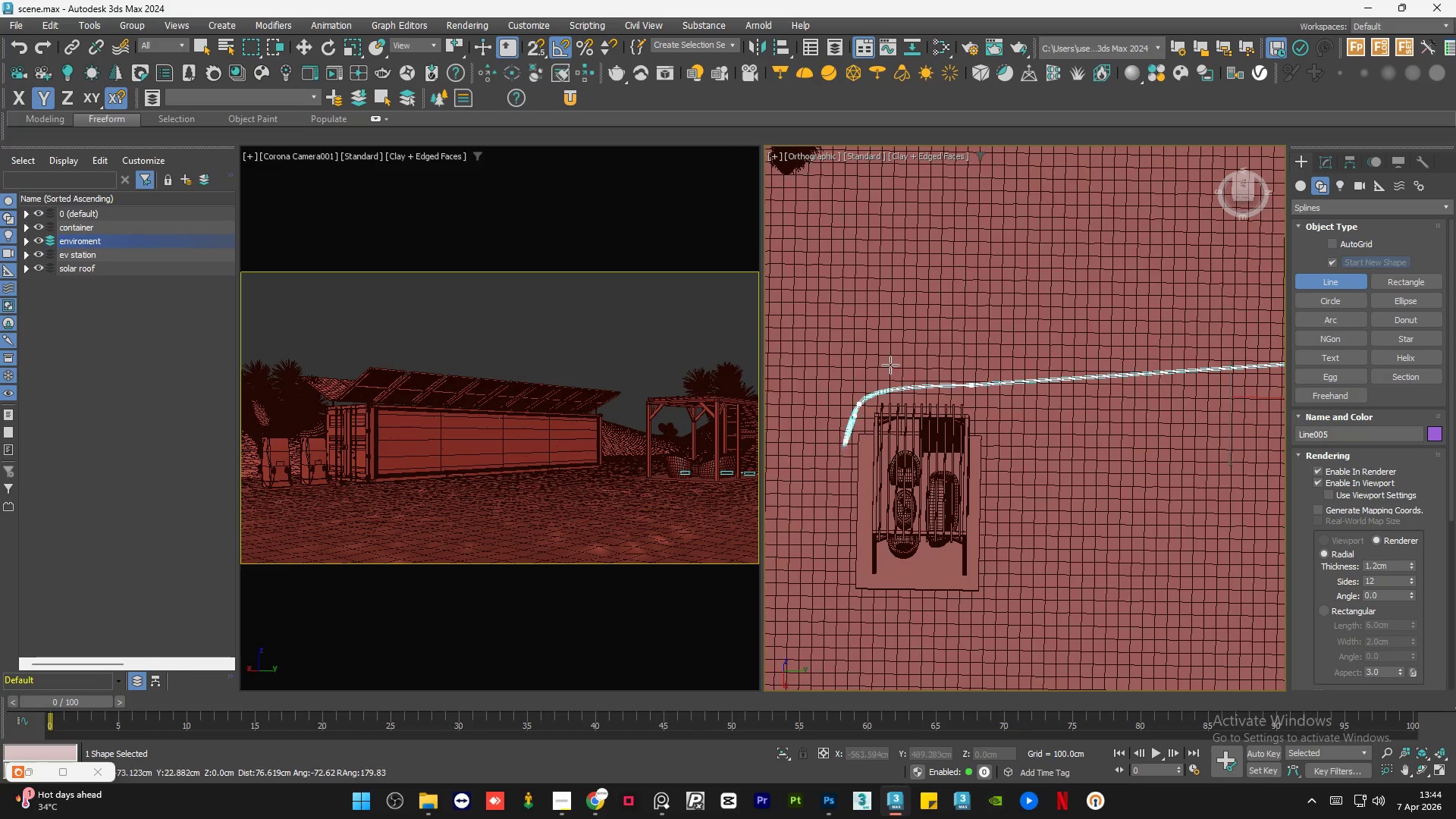 
scroll: coordinate [918, 325], scroll_direction: down, amount: 3.0
 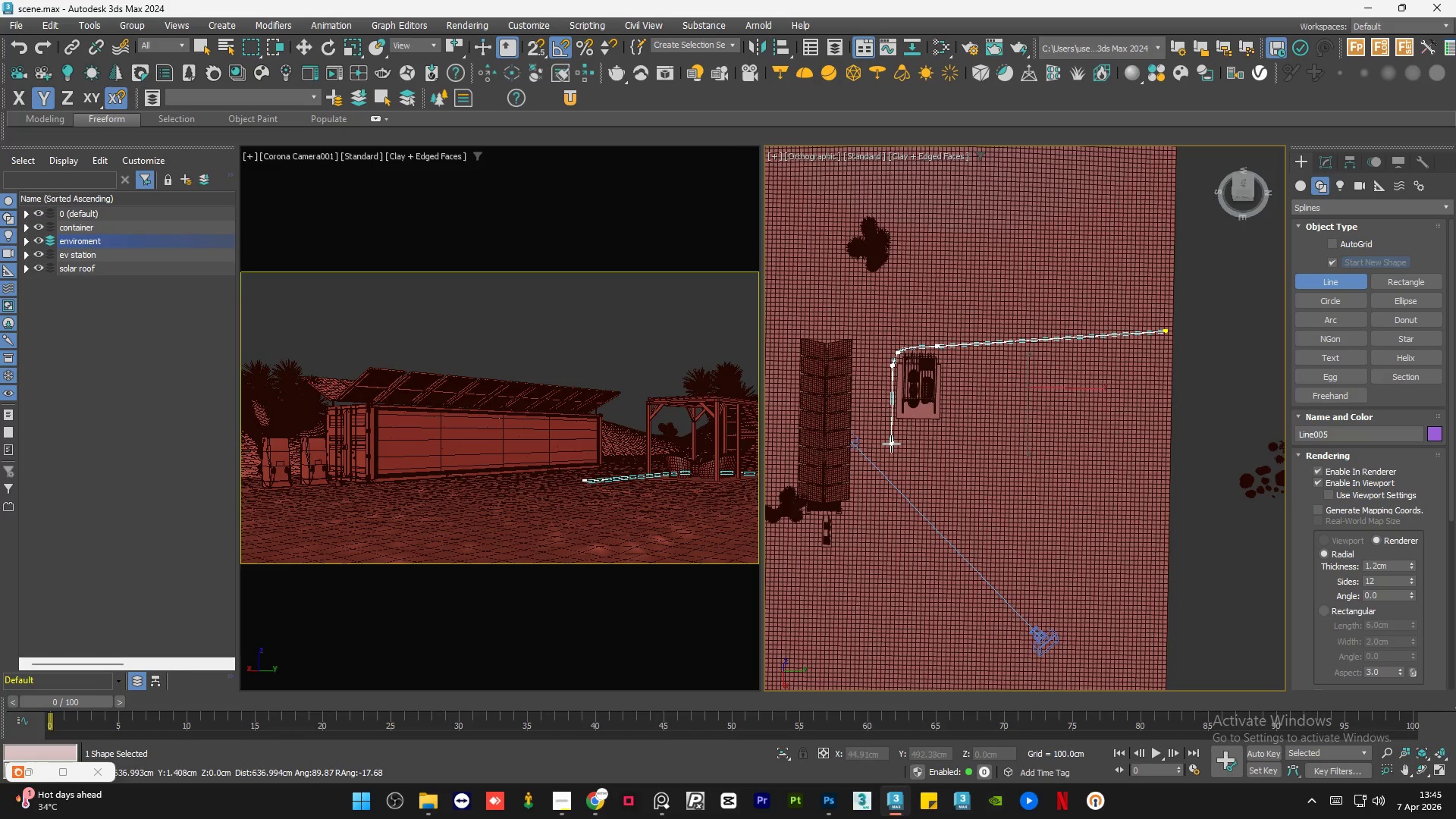 
left_click_drag(start_coordinate=[891, 447], to_coordinate=[893, 455])
 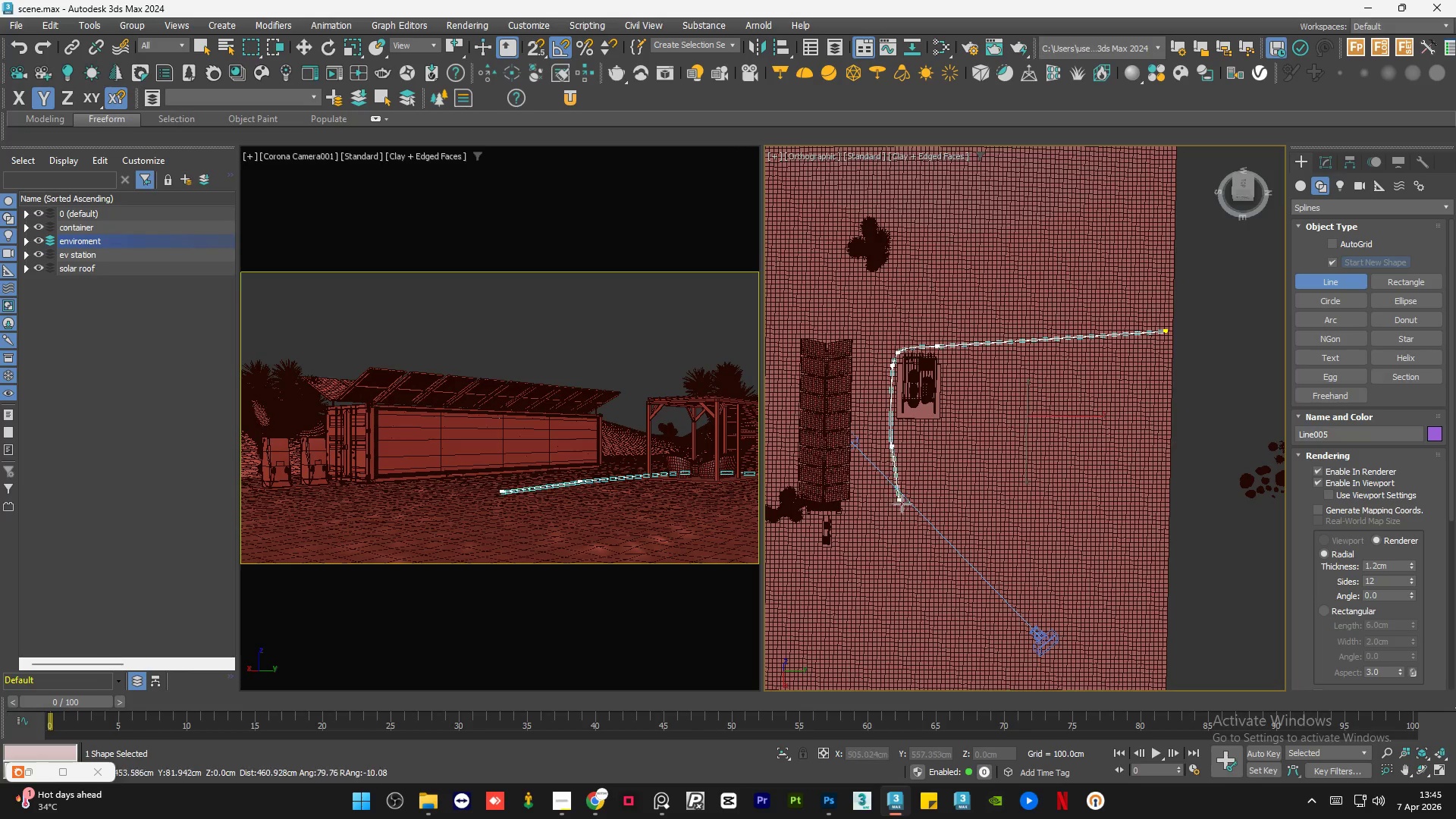 
left_click_drag(start_coordinate=[908, 508], to_coordinate=[921, 522])
 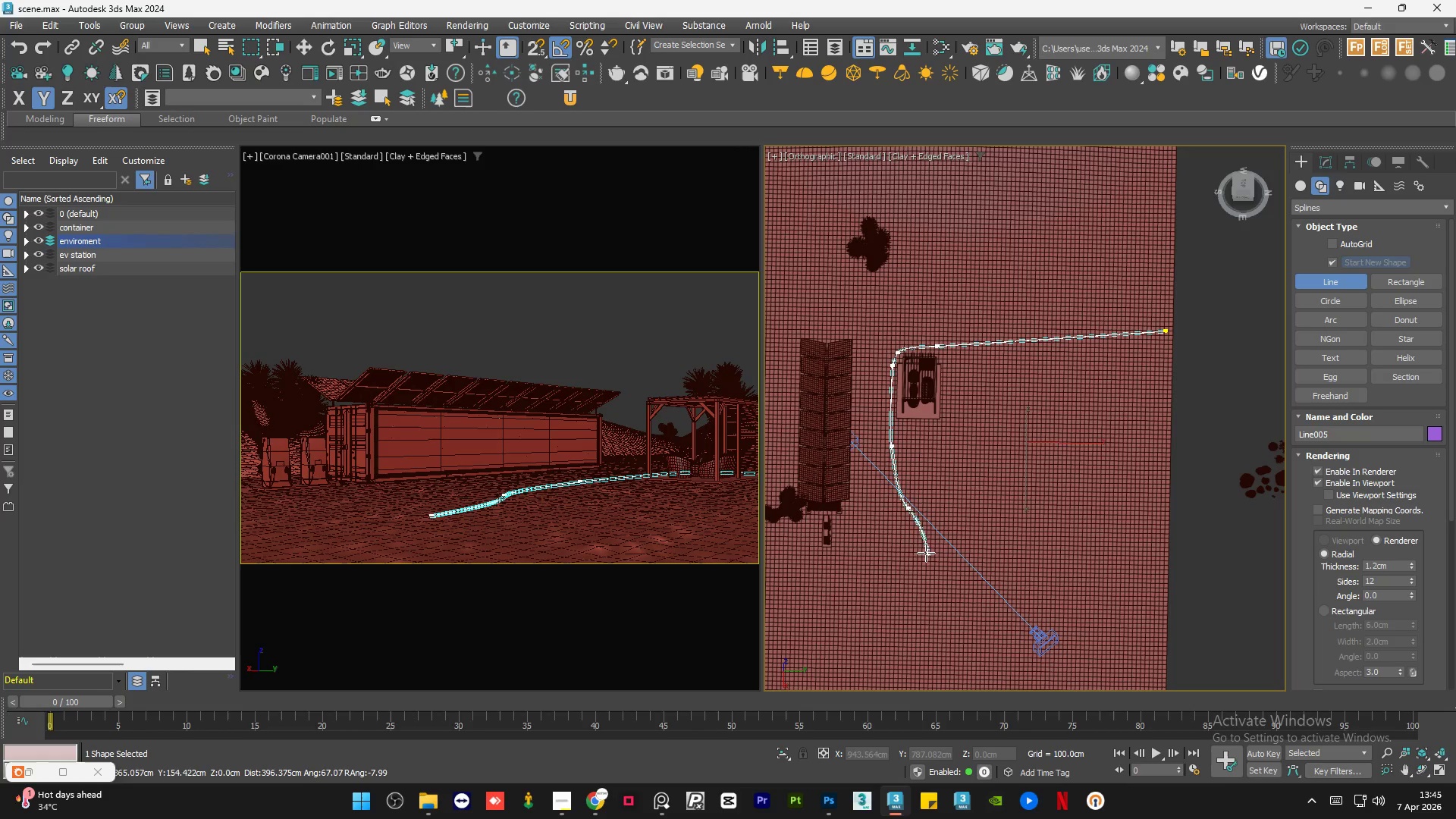 
left_click_drag(start_coordinate=[923, 552], to_coordinate=[929, 564])
 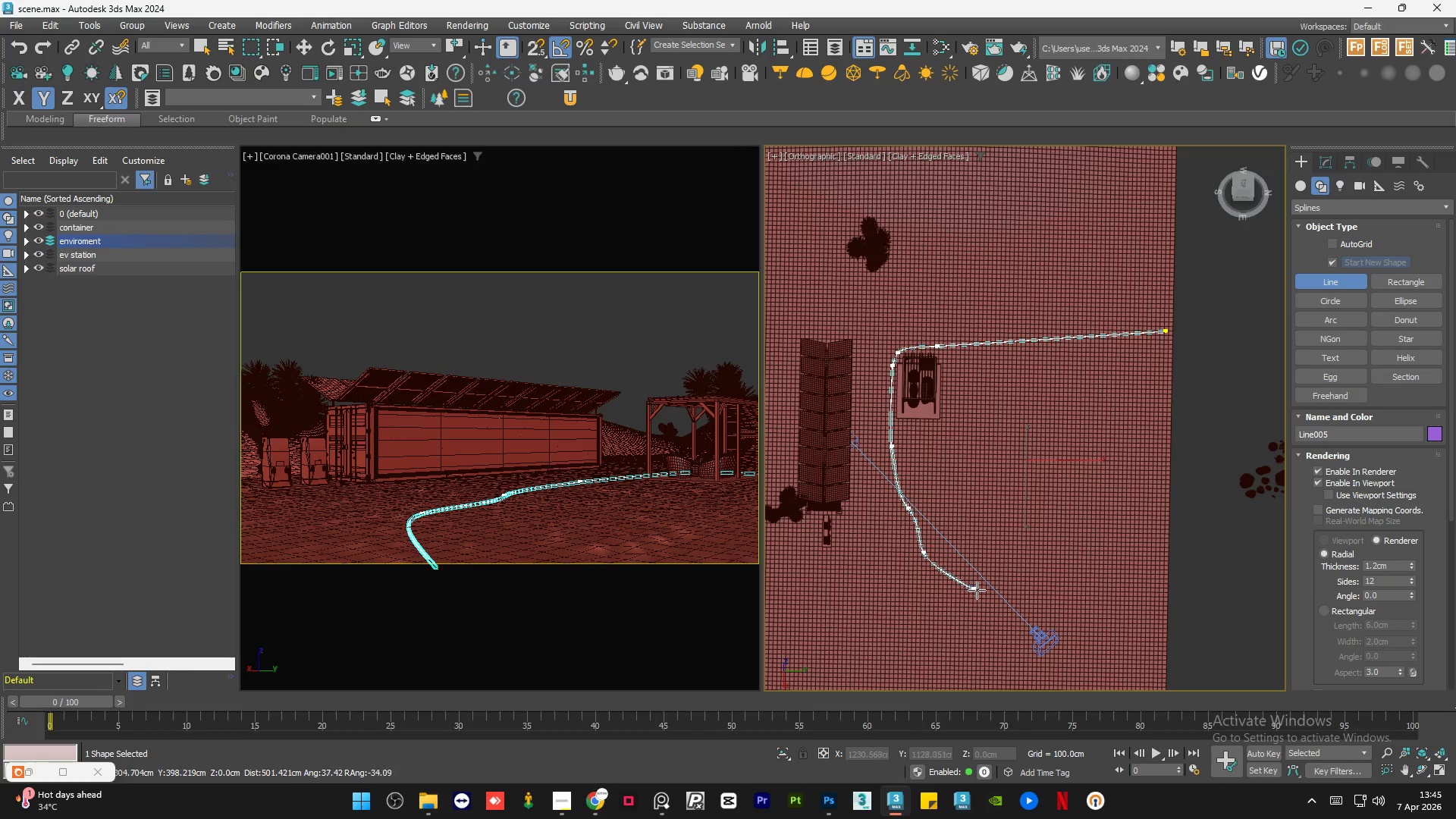 
left_click_drag(start_coordinate=[987, 595], to_coordinate=[1001, 598])
 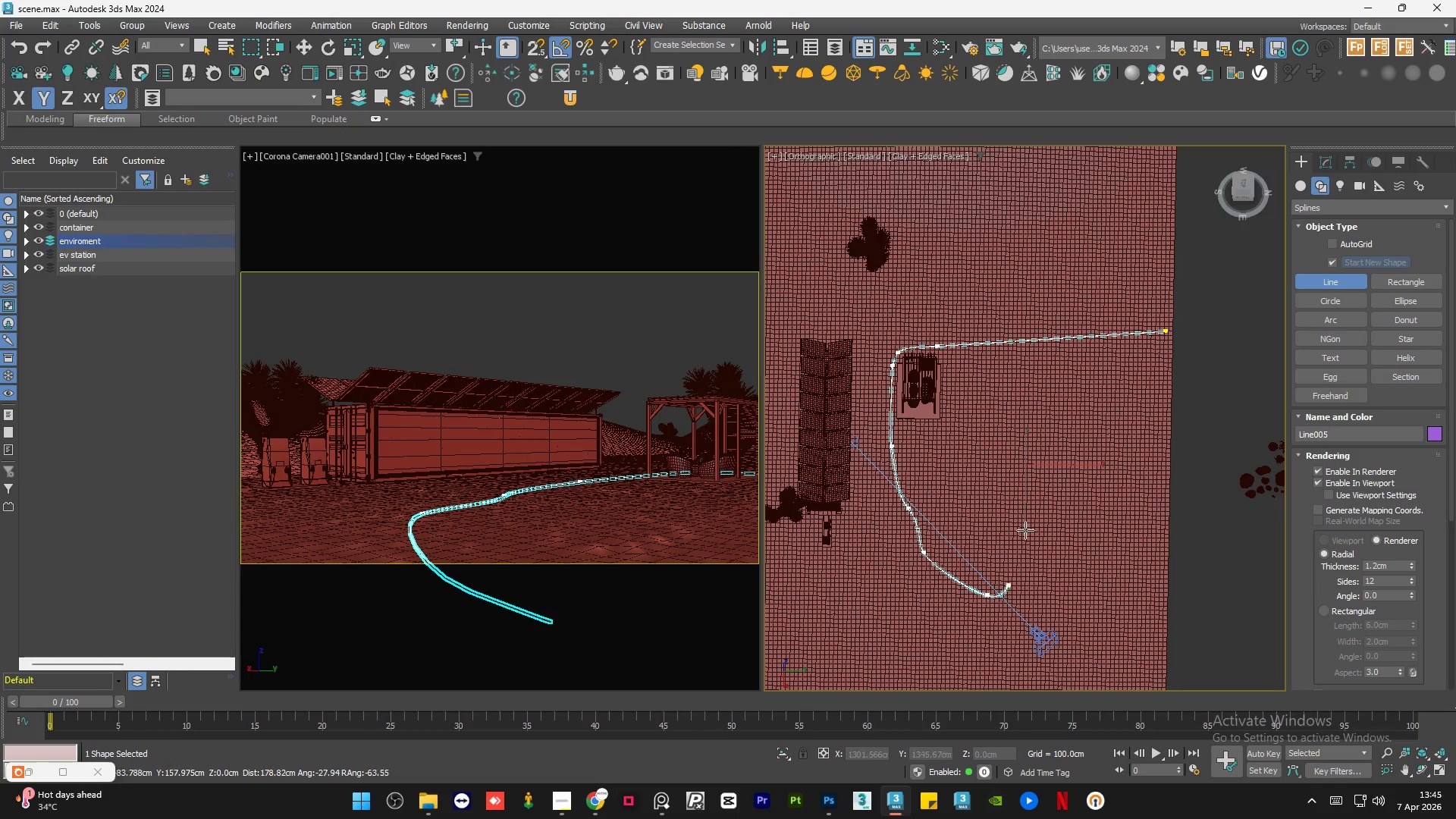 
scroll: coordinate [1026, 511], scroll_direction: down, amount: 2.0
 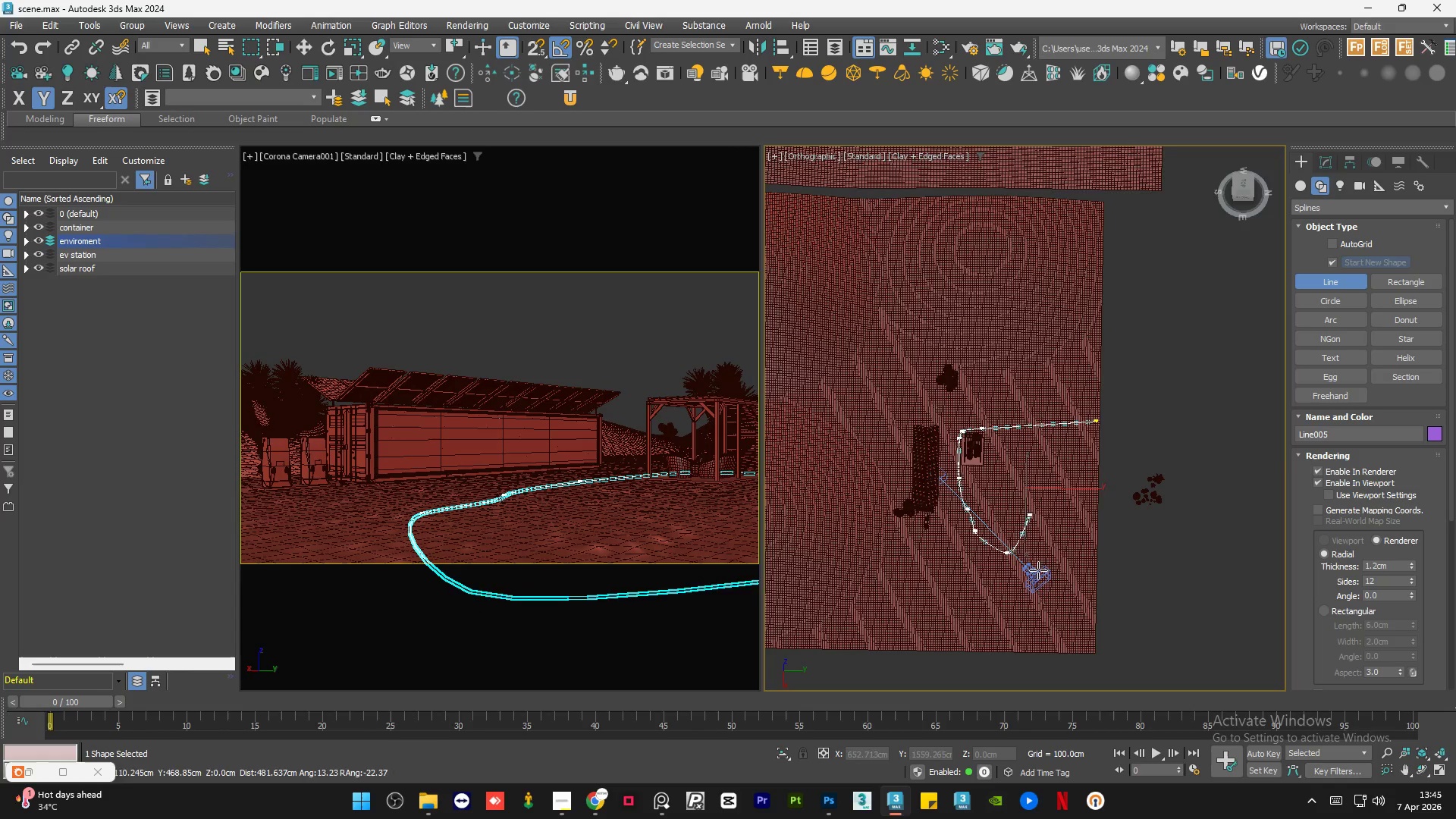 
scroll: coordinate [1038, 572], scroll_direction: up, amount: 1.0
 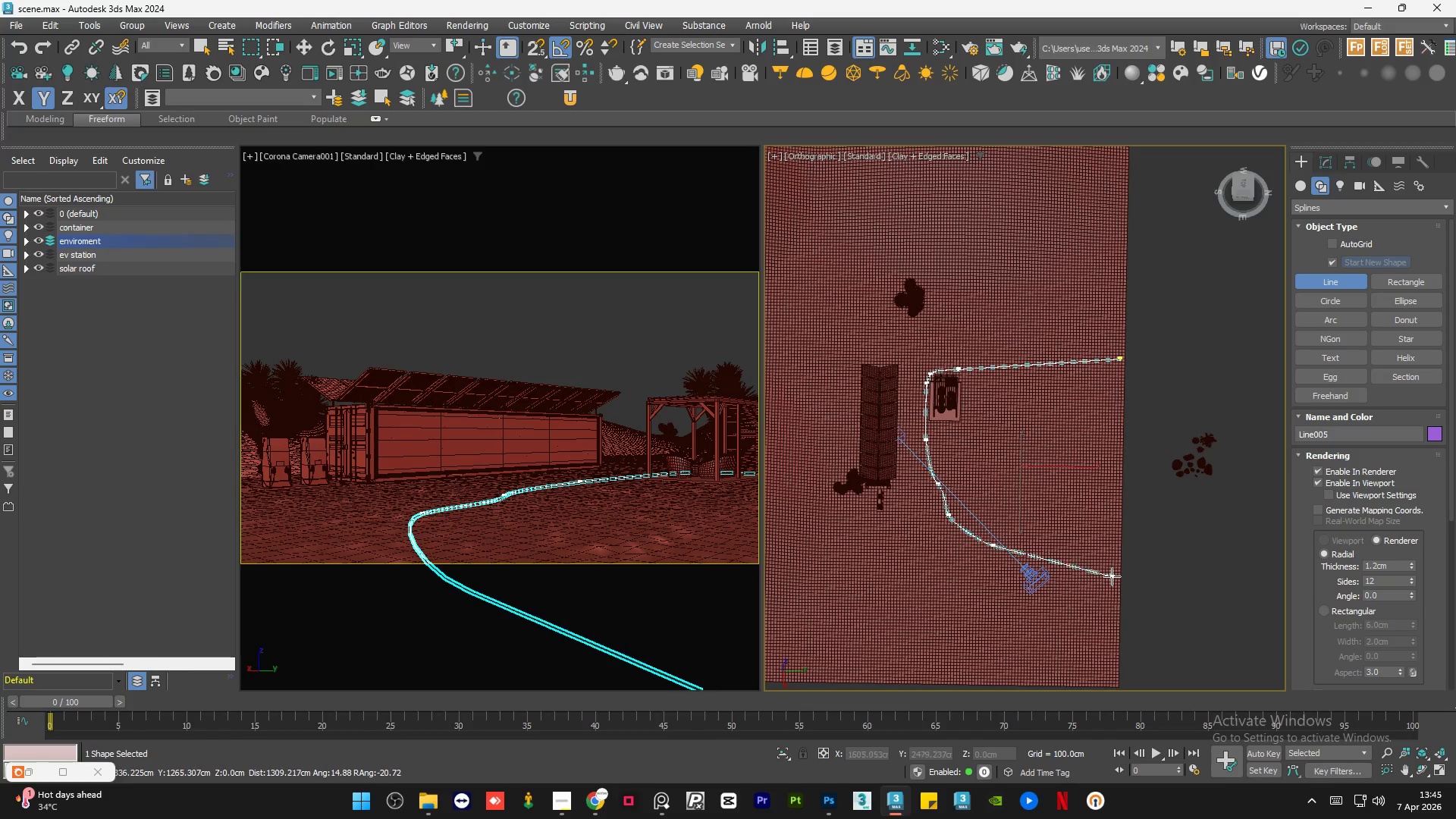 
left_click([1114, 582])
 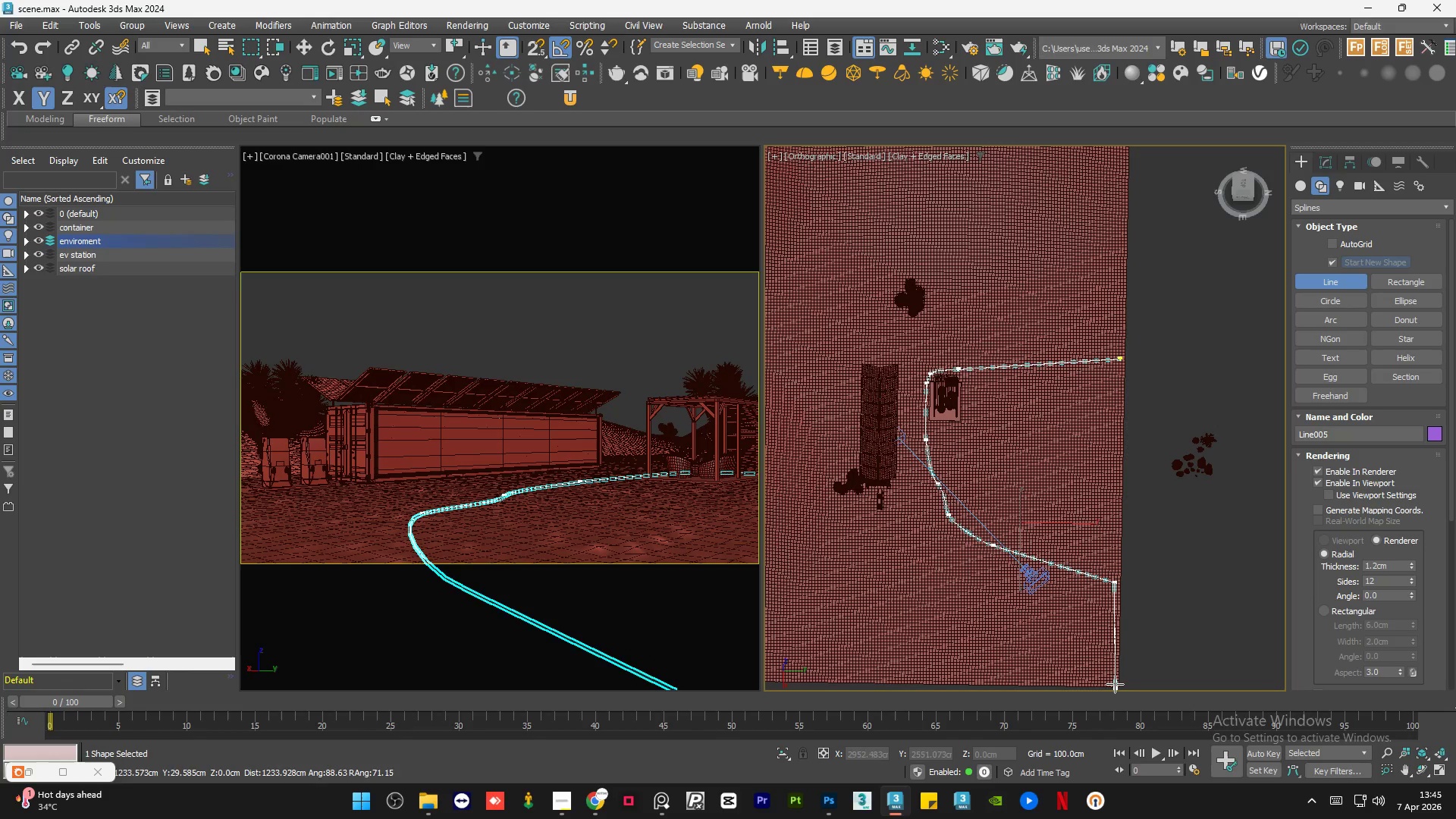 
left_click([1115, 684])
 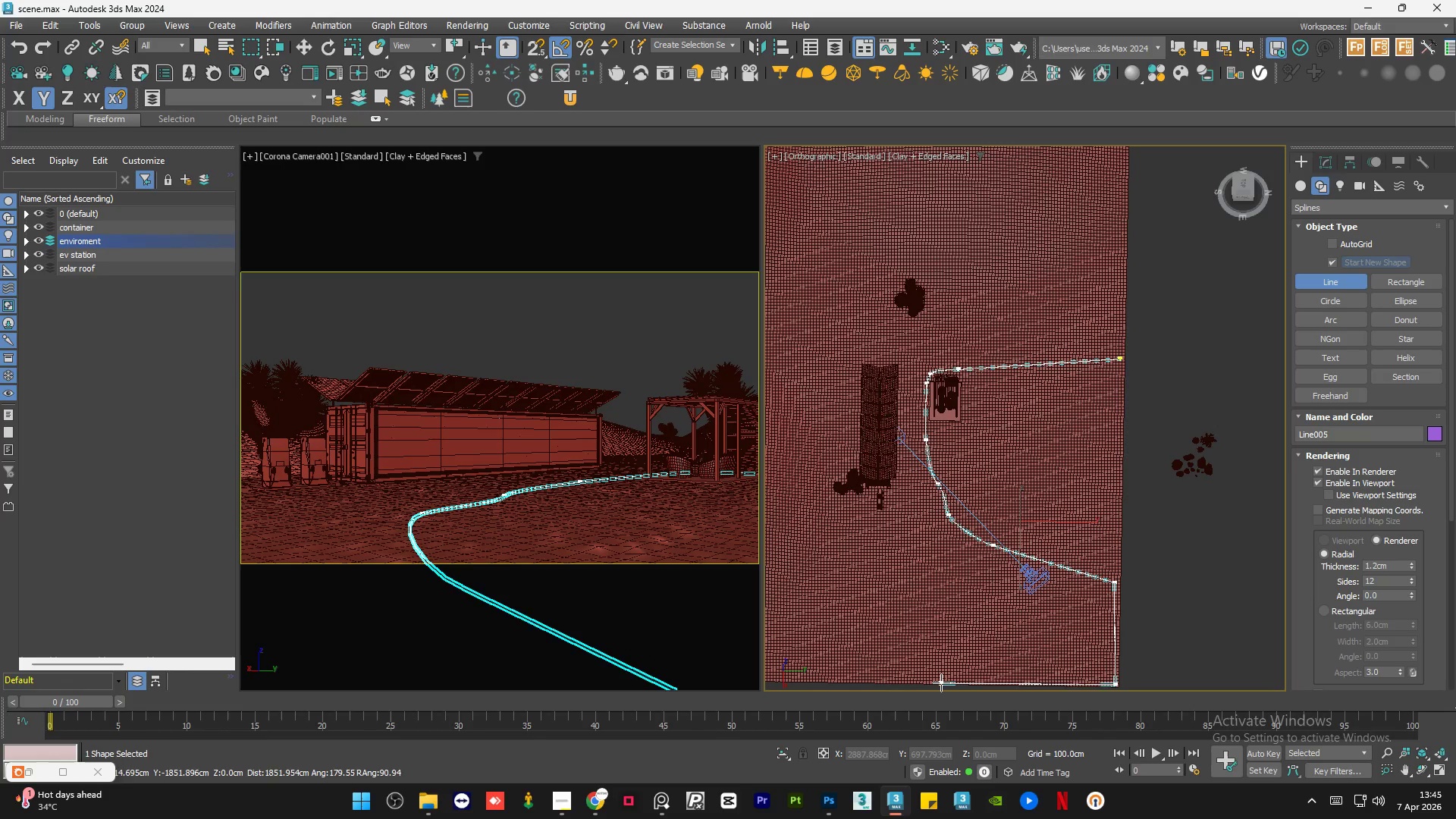 
left_click([942, 681])
 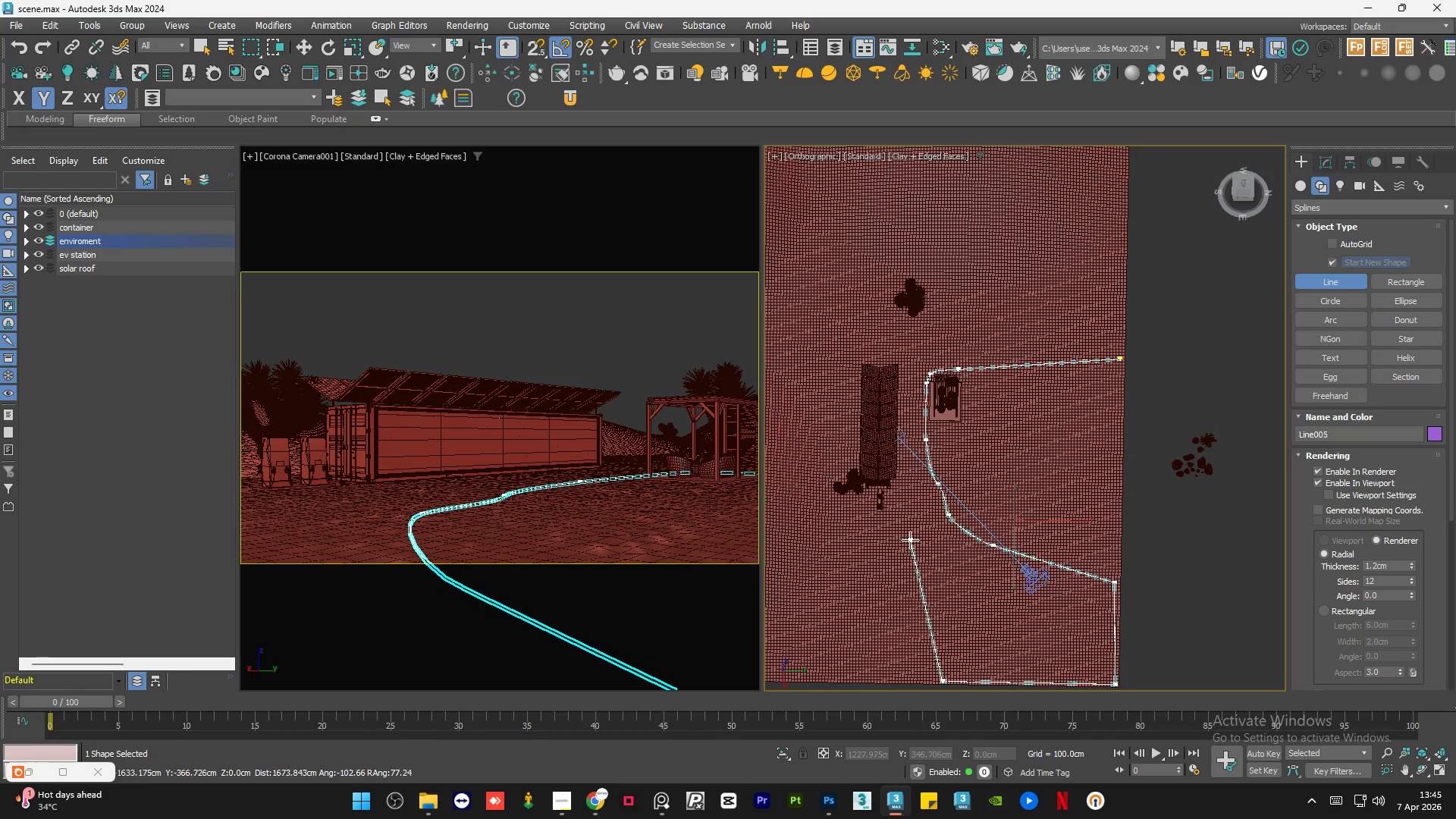 
left_click_drag(start_coordinate=[909, 547], to_coordinate=[909, 529])
 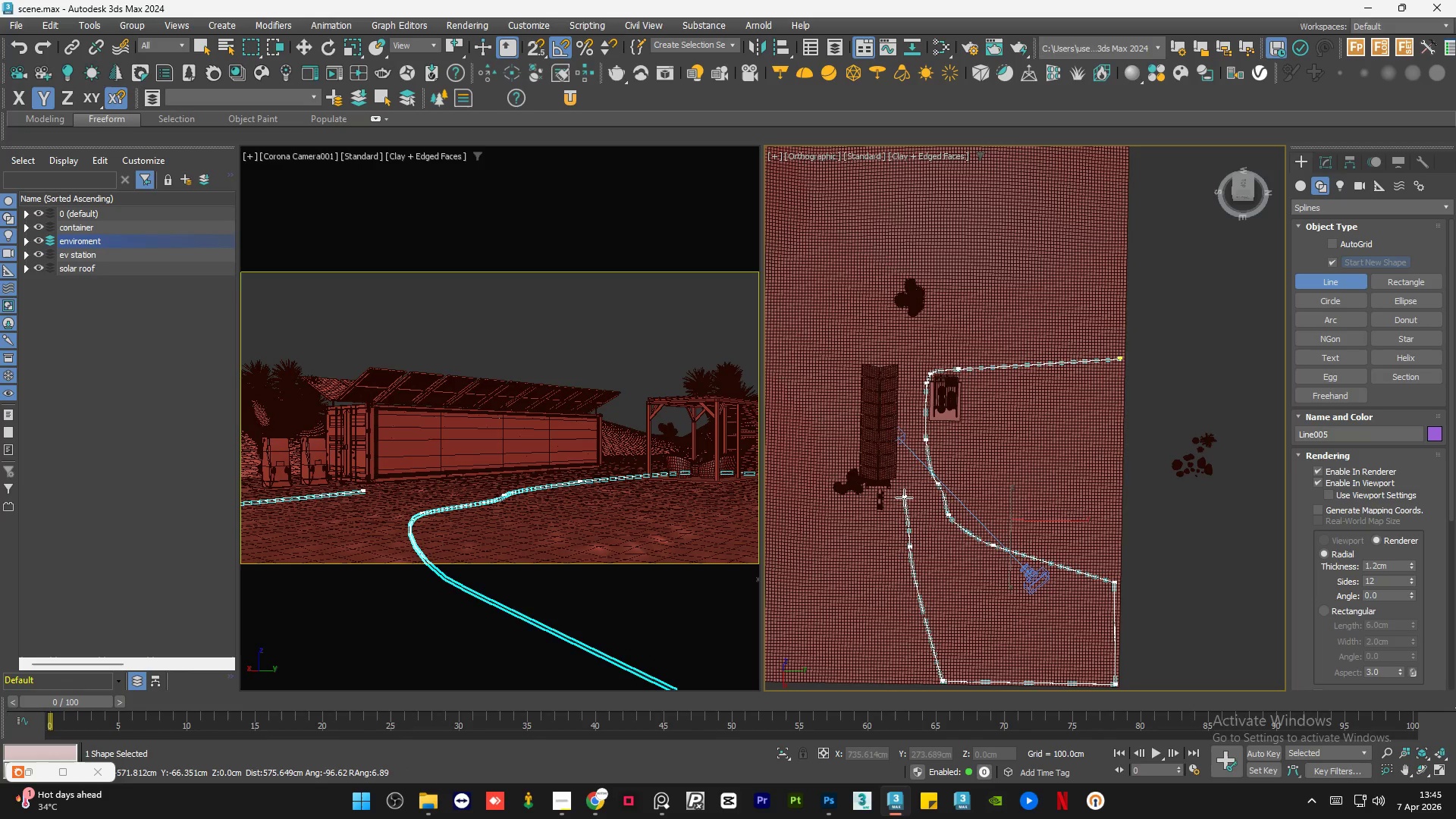 
left_click_drag(start_coordinate=[904, 497], to_coordinate=[904, 487])
 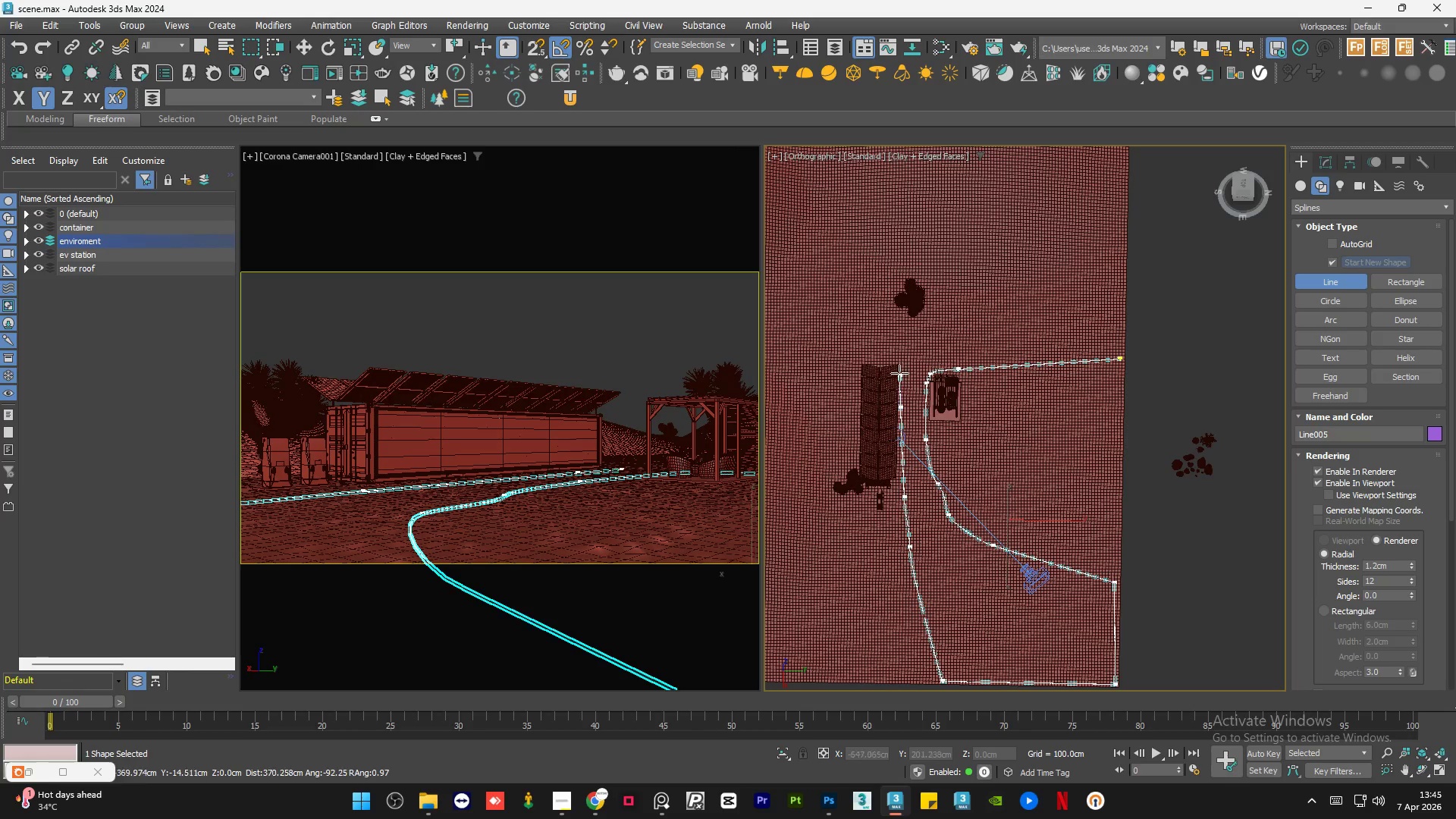 
left_click_drag(start_coordinate=[902, 360], to_coordinate=[908, 356])
 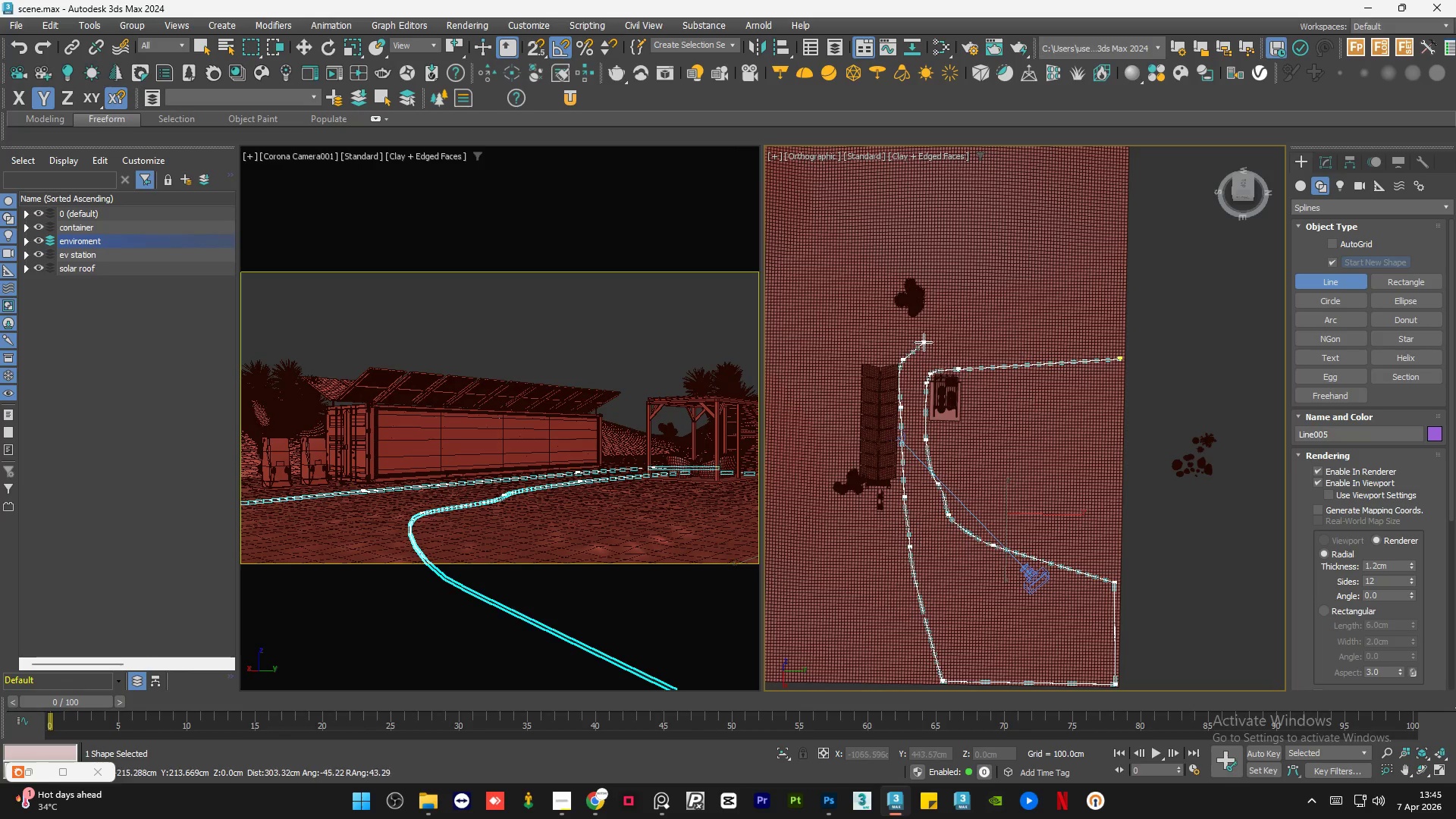 
left_click_drag(start_coordinate=[925, 341], to_coordinate=[940, 337])
 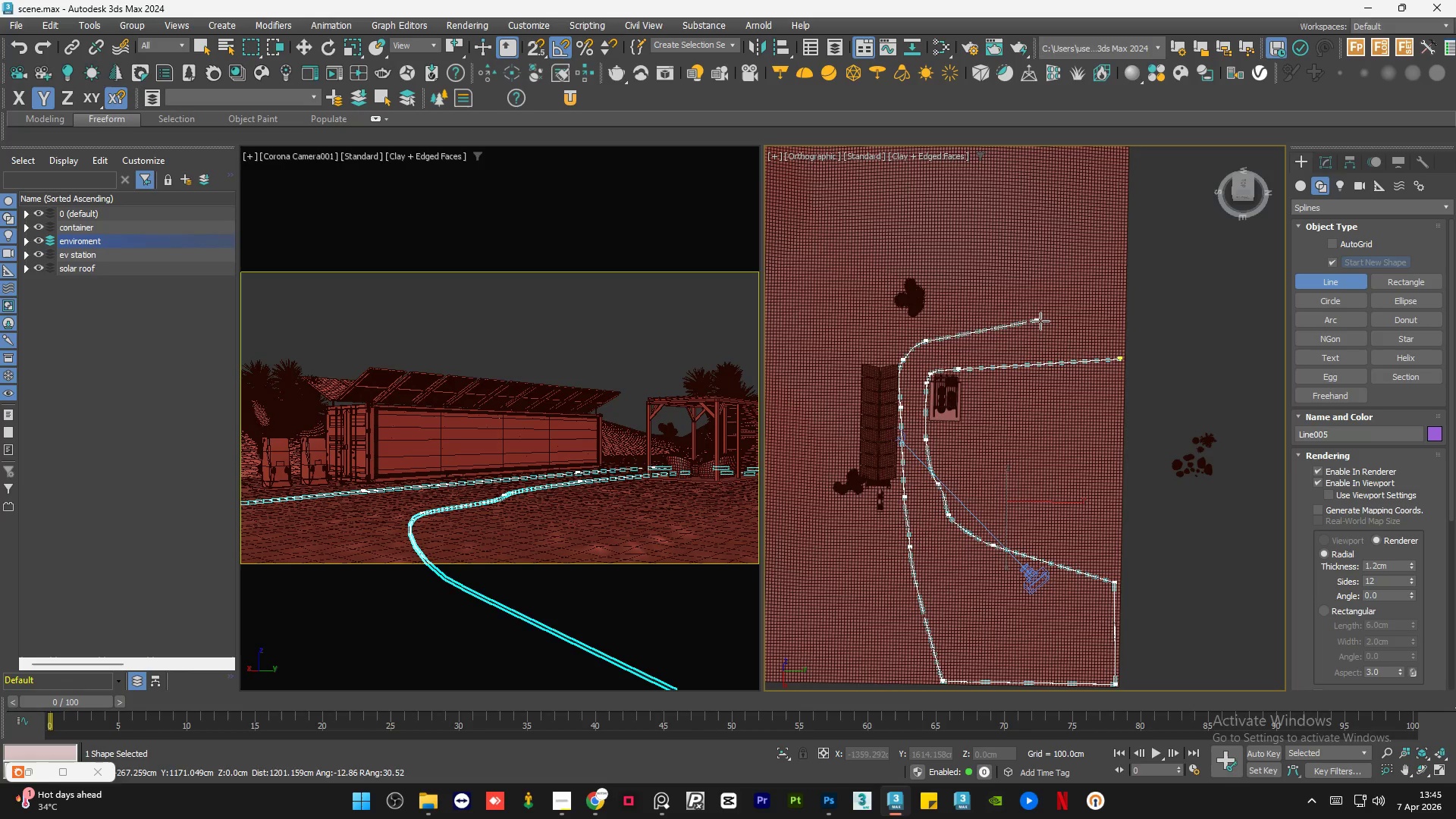 
left_click_drag(start_coordinate=[1045, 322], to_coordinate=[1063, 325])
 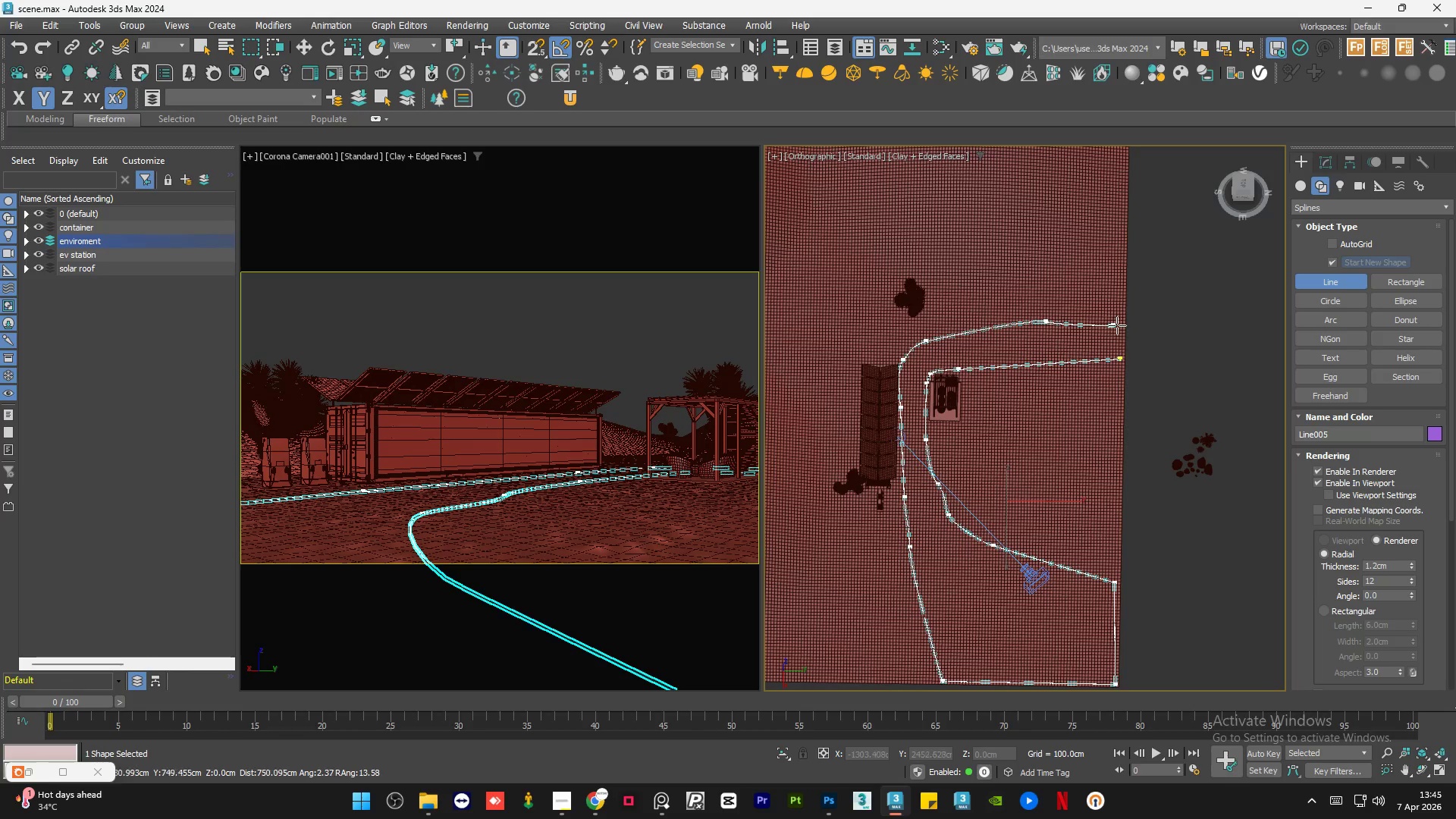 
left_click_drag(start_coordinate=[1118, 325], to_coordinate=[1122, 325])
 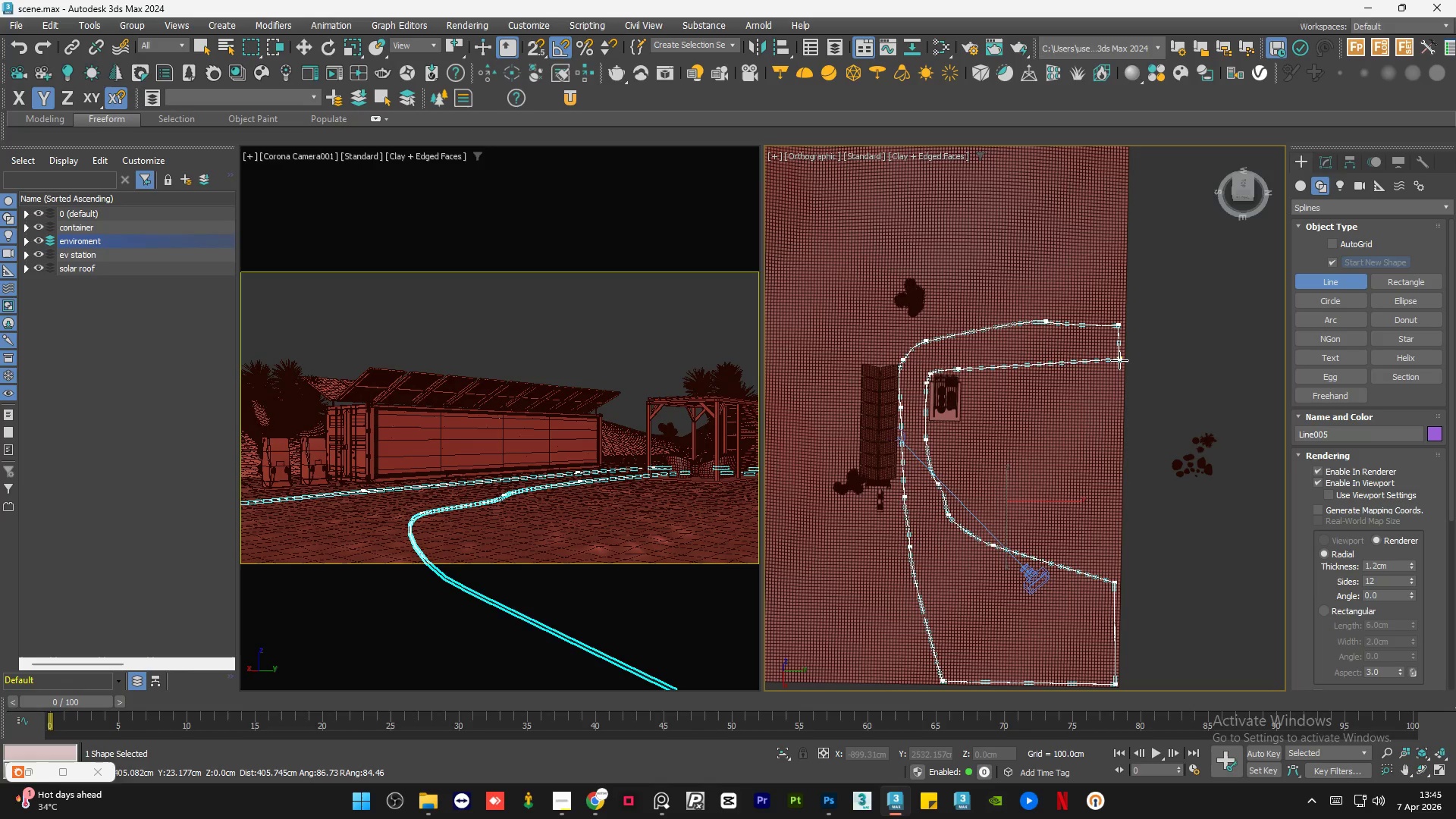 
left_click([1119, 360])
 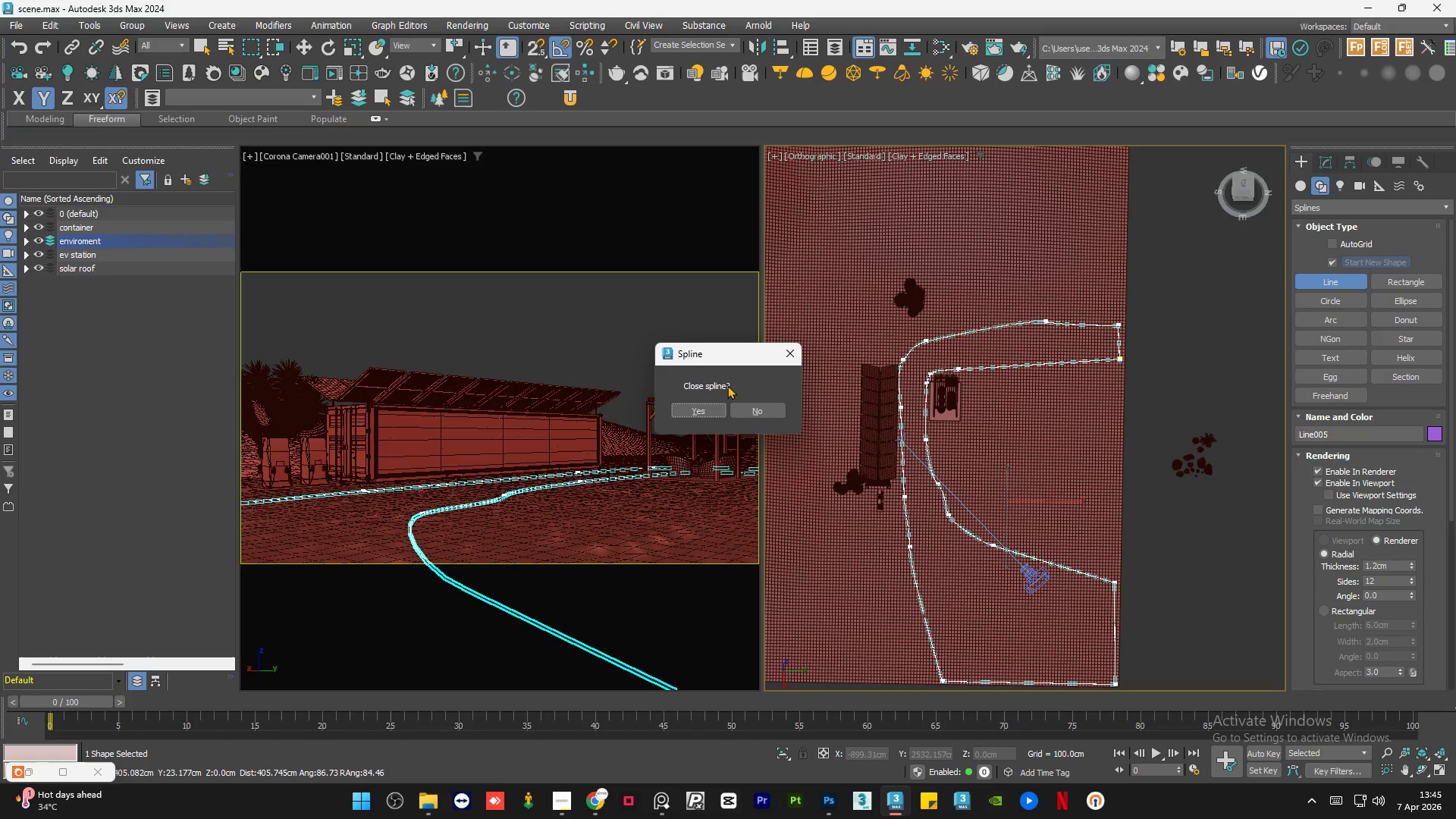 
left_click([689, 412])
 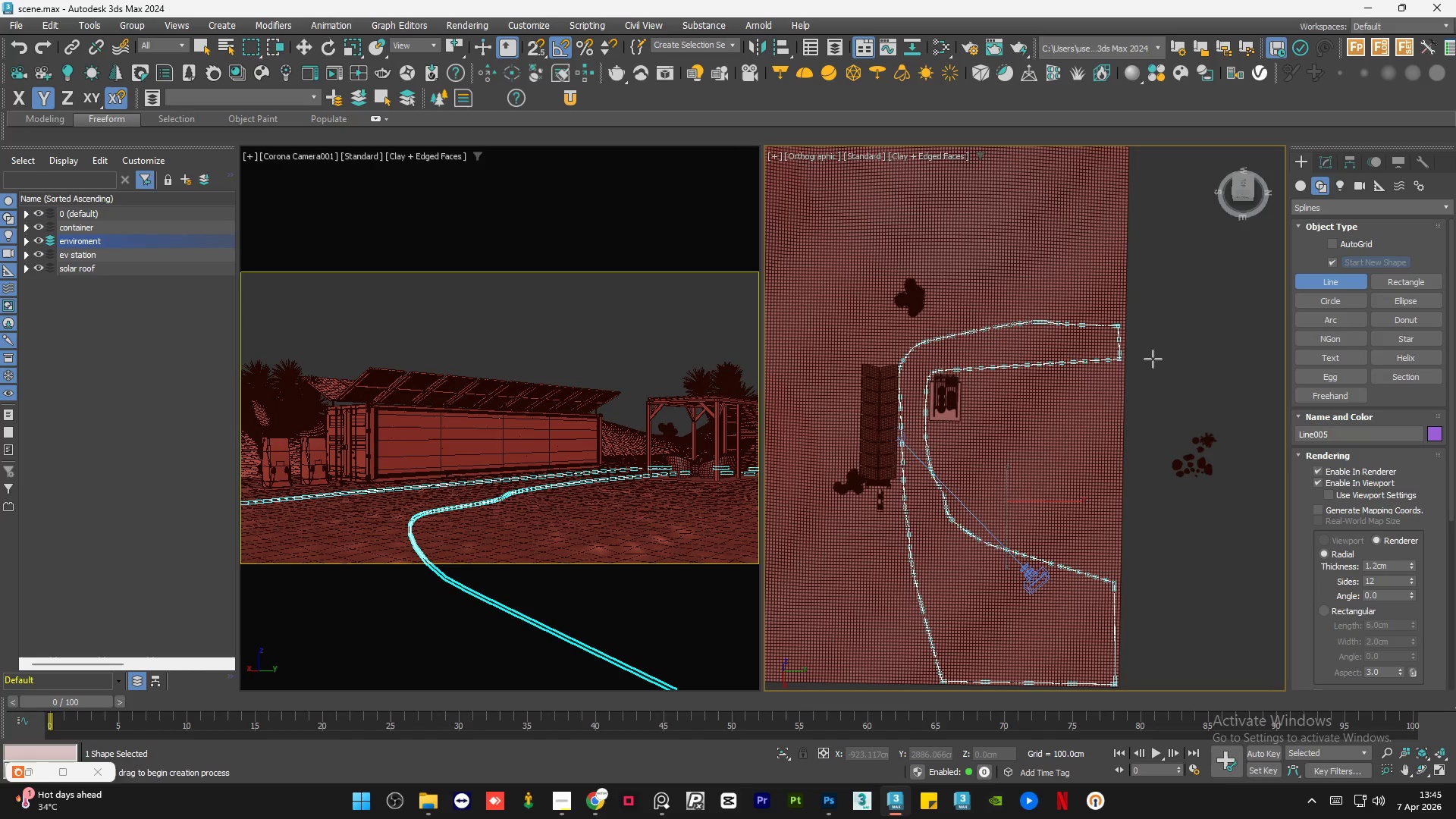 
key(Q)
 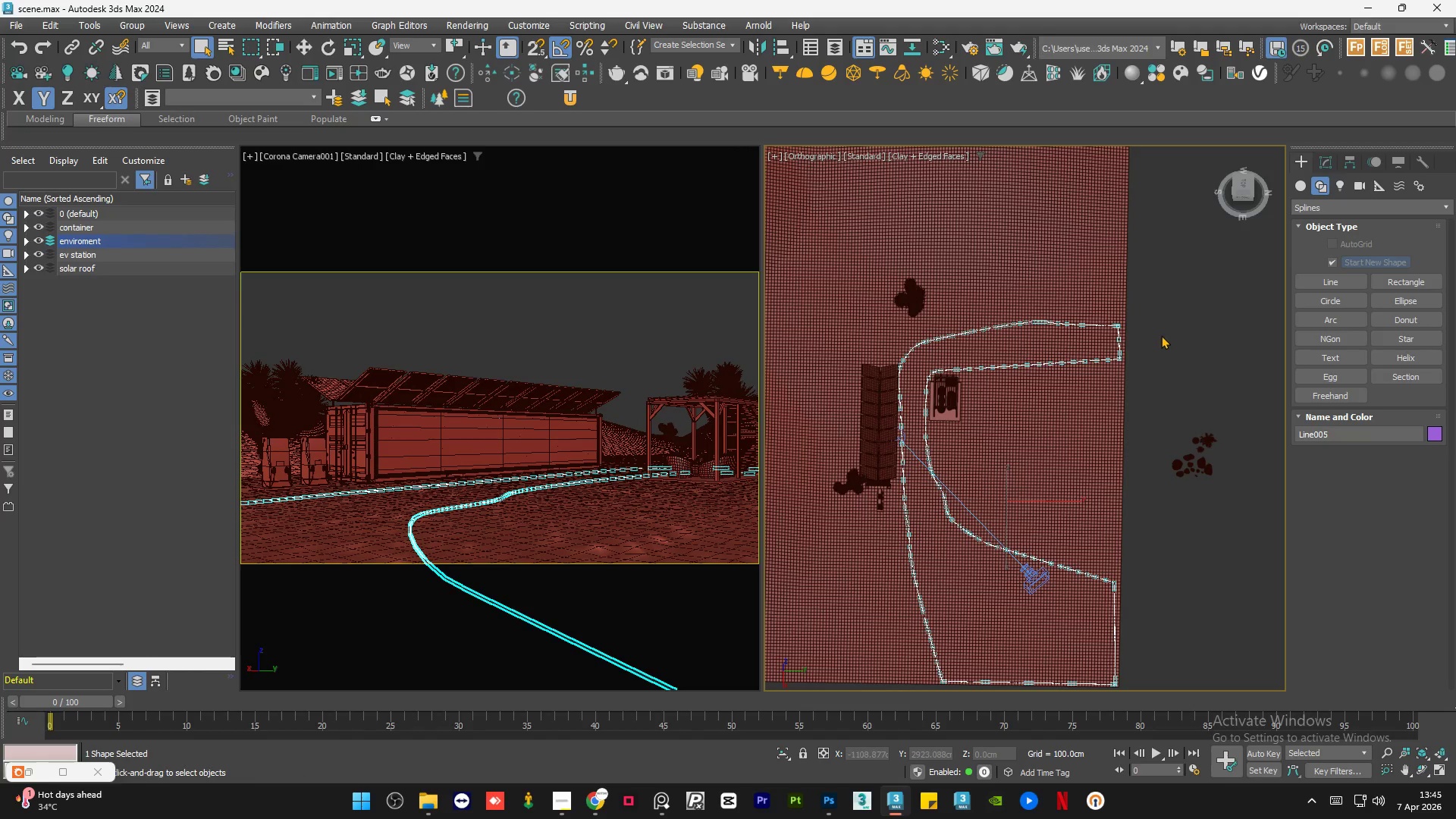 
left_click([1163, 335])
 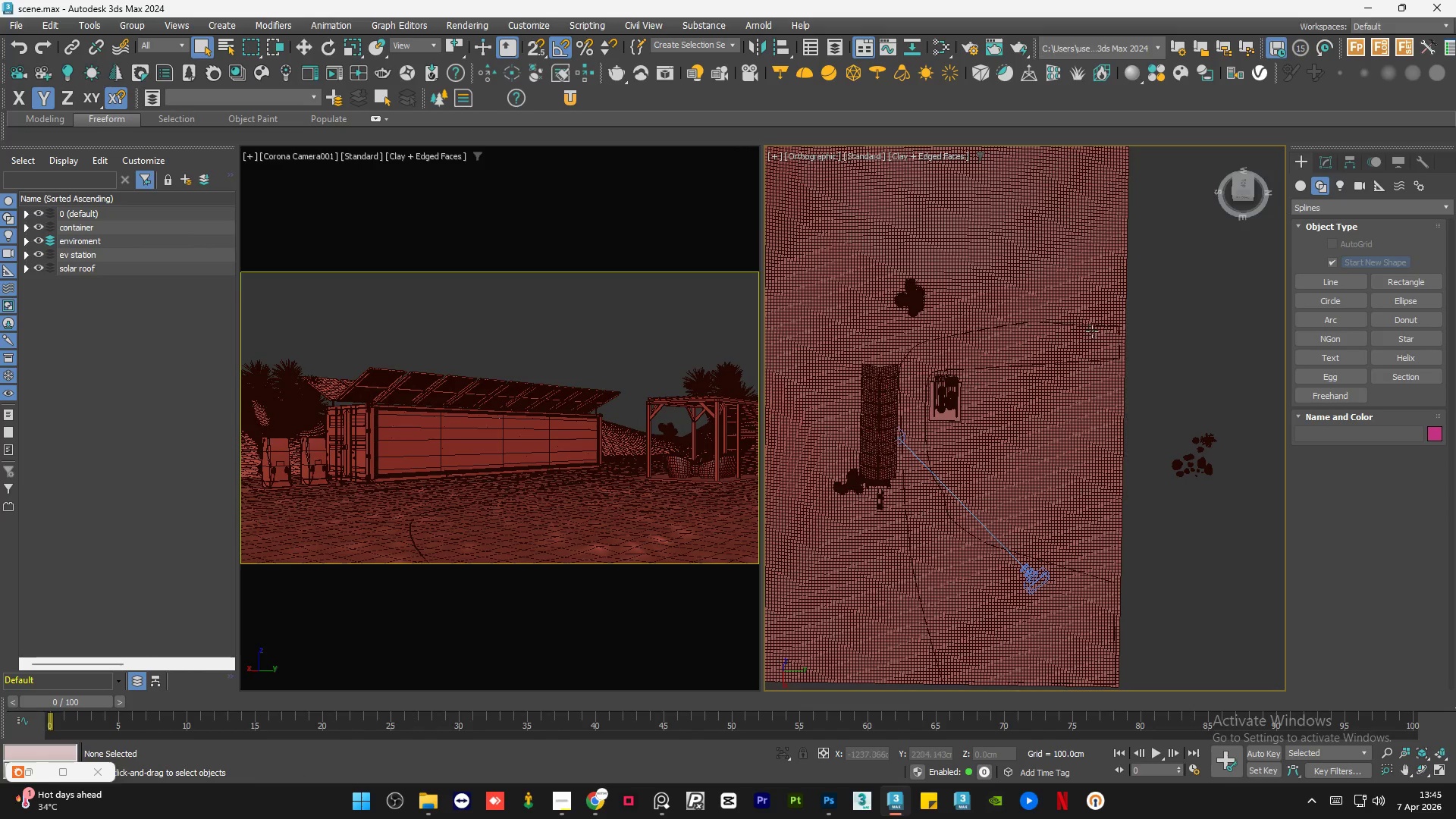 
left_click([1122, 461])
 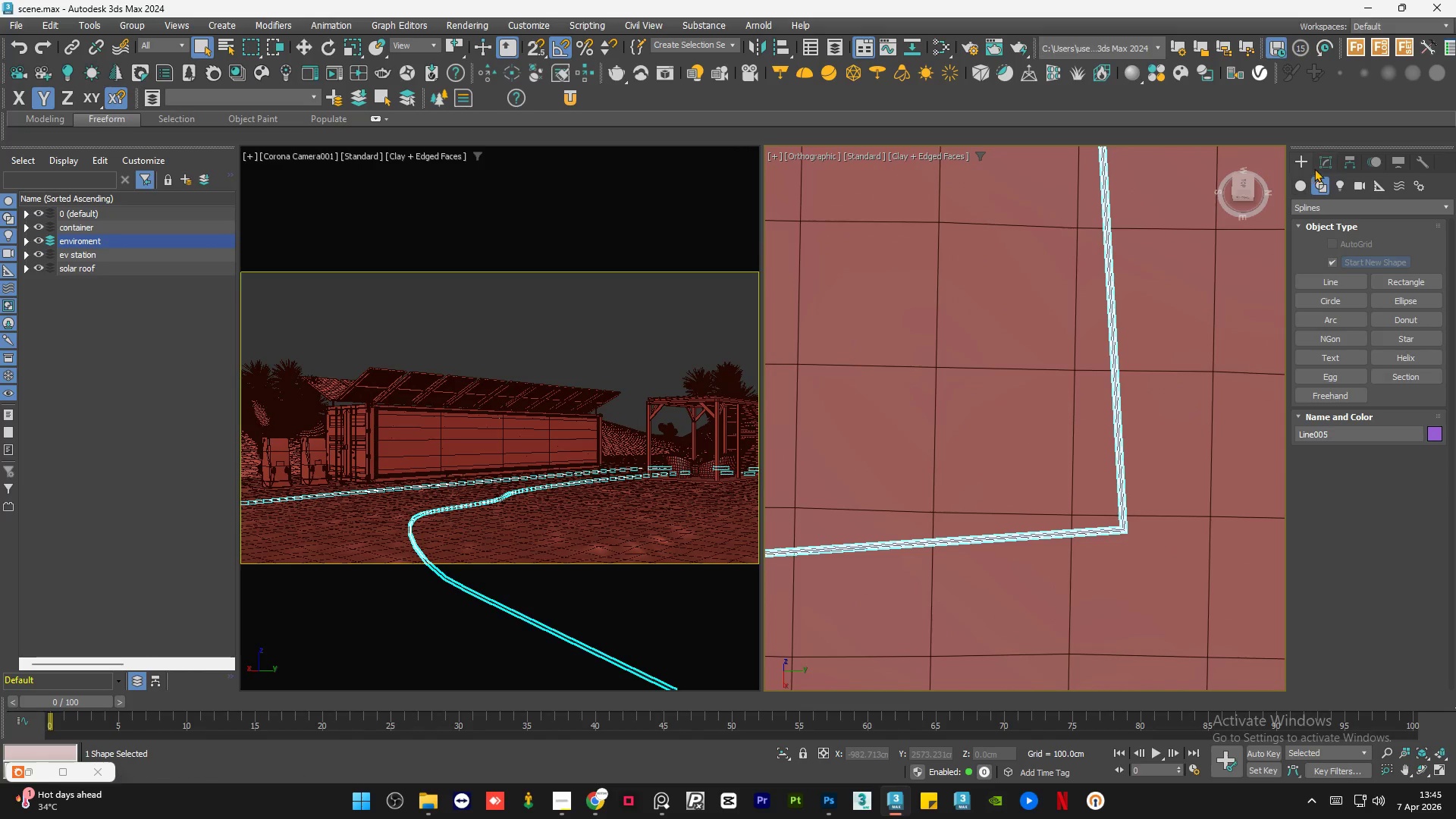 
scroll: coordinate [1122, 461], scroll_direction: up, amount: 11.0
 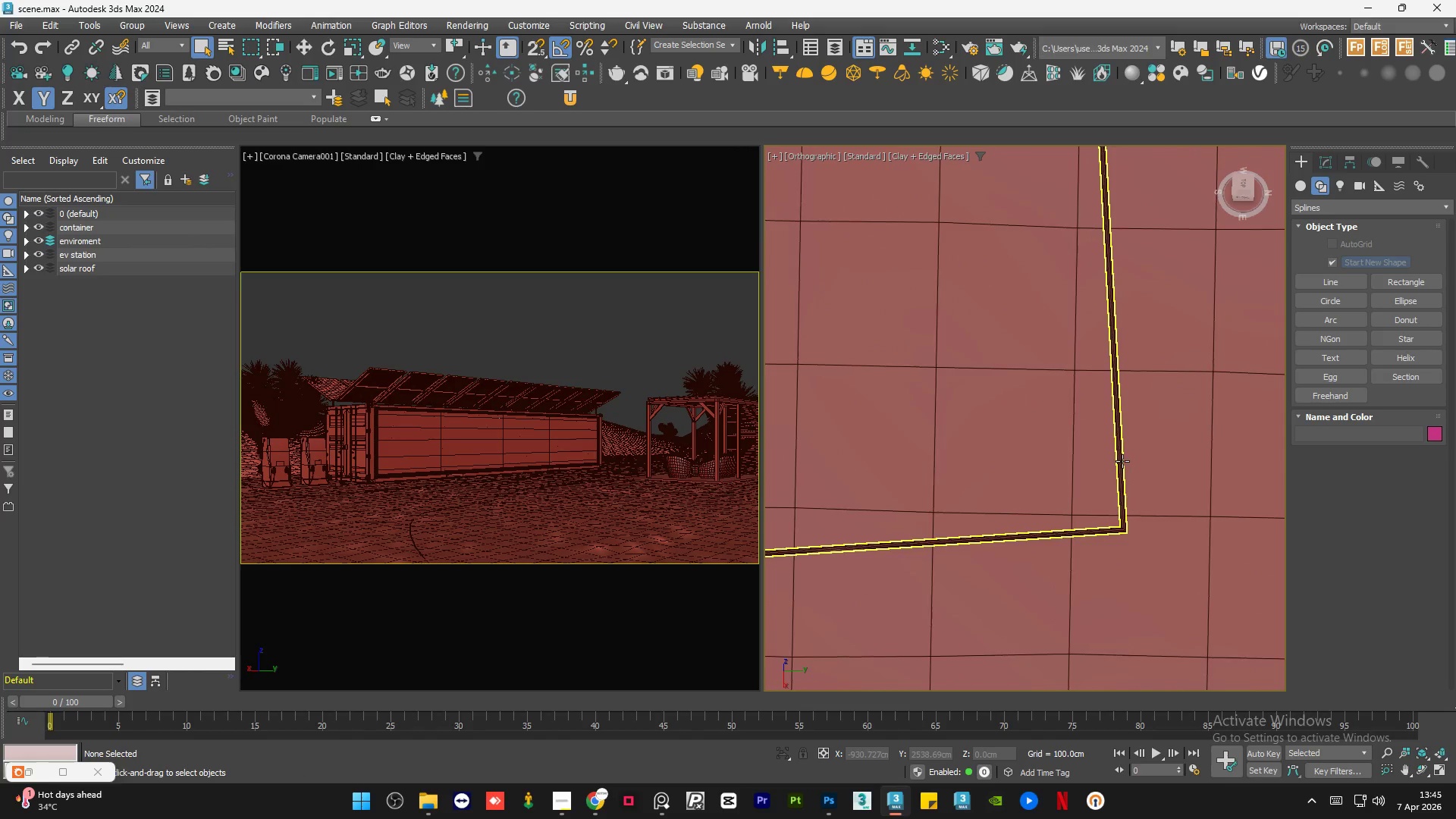 
left_click([1329, 160])
 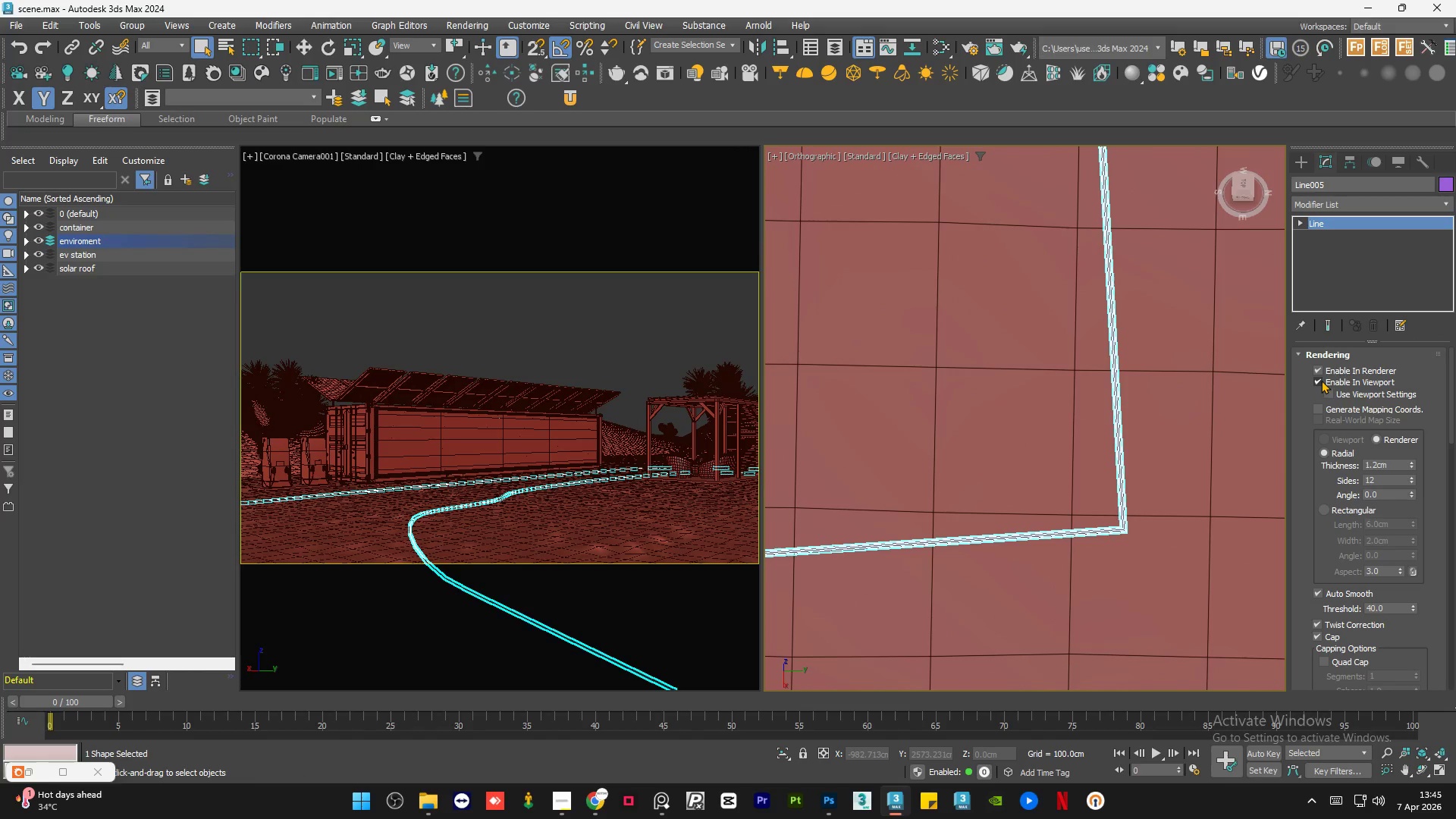 
double_click([1321, 371])
 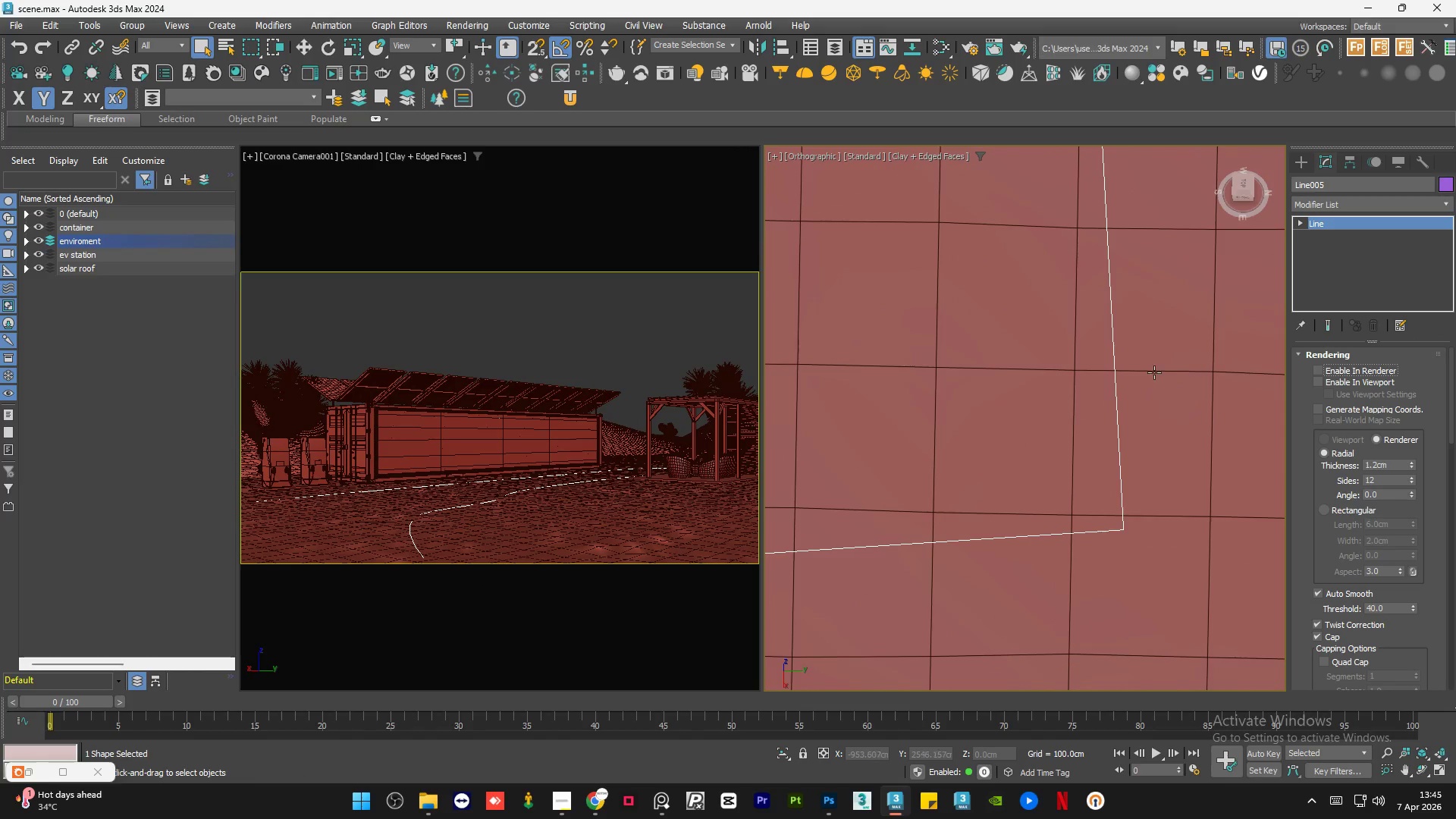 
left_click([1190, 369])
 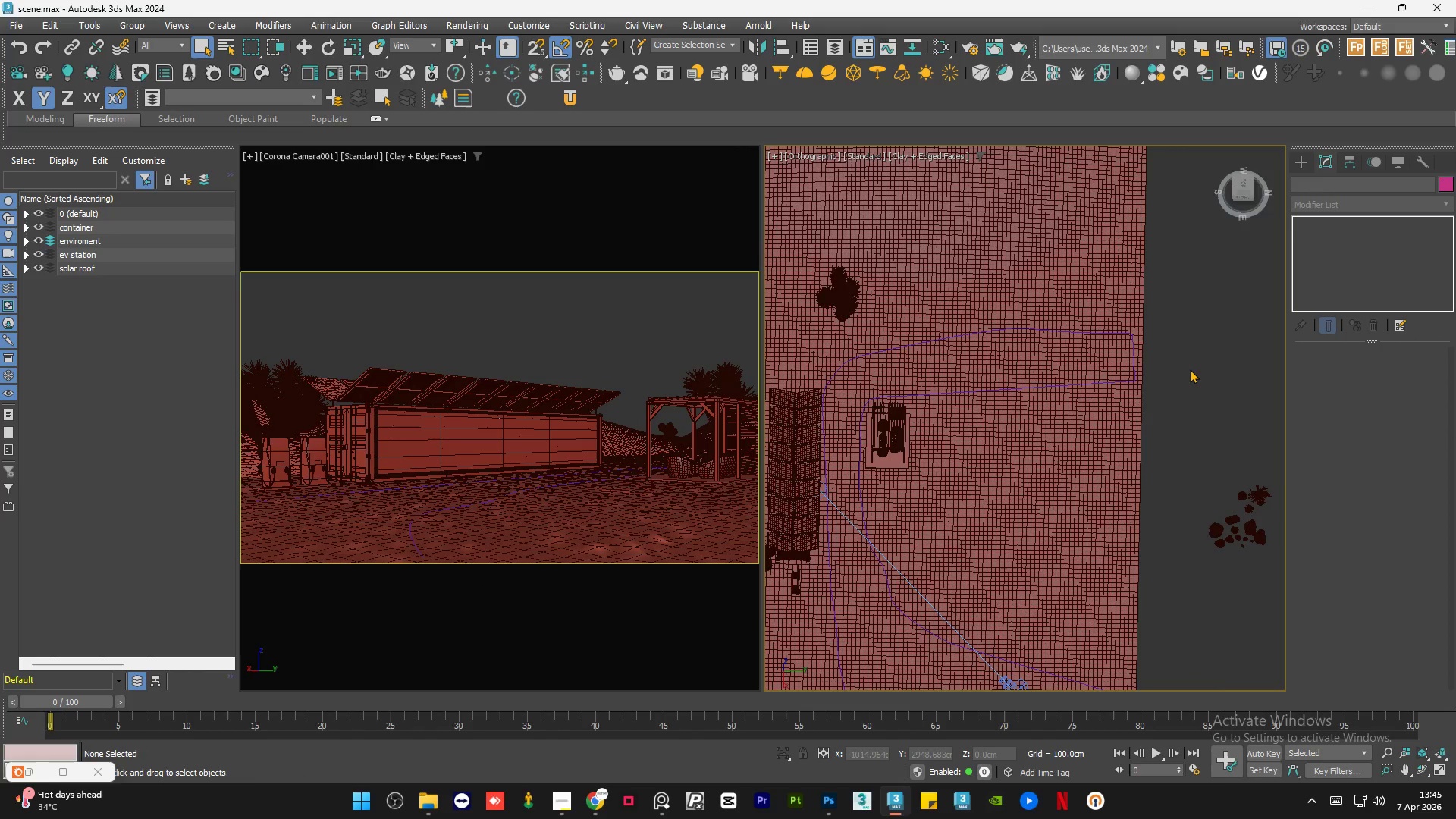 
scroll: coordinate [1190, 369], scroll_direction: down, amount: 11.0
 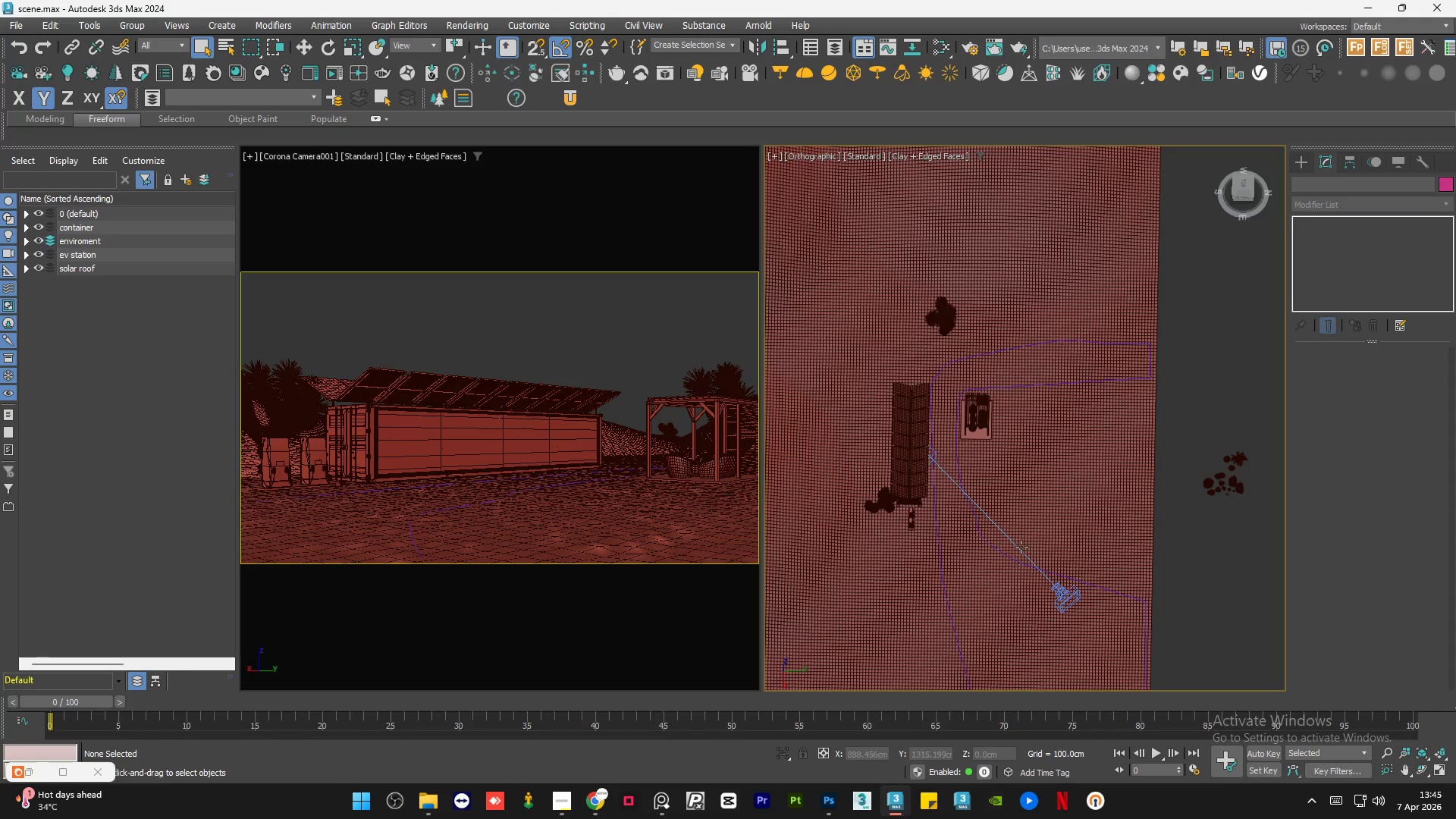 
left_click([1003, 553])
 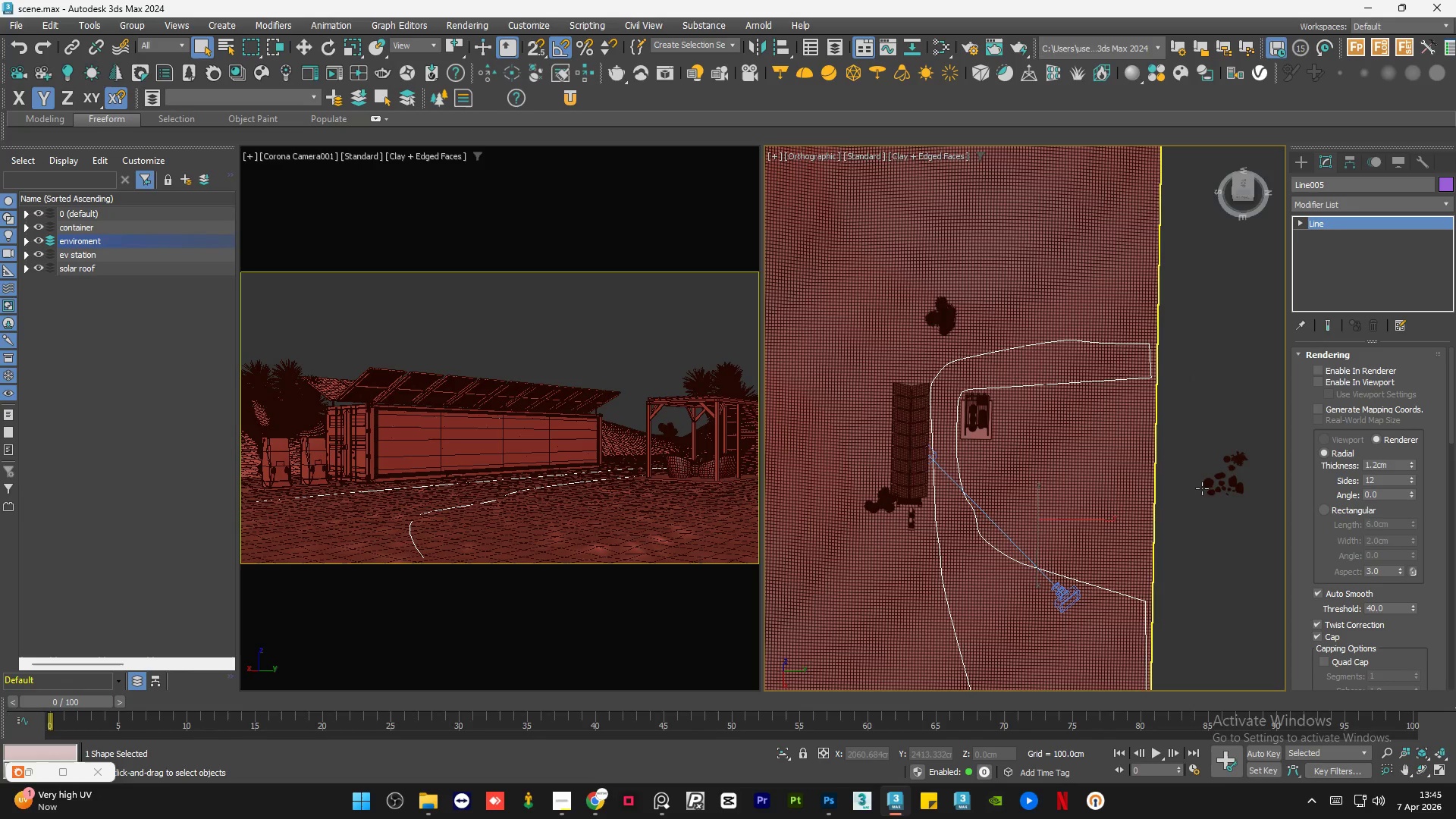 
left_click([1197, 349])
 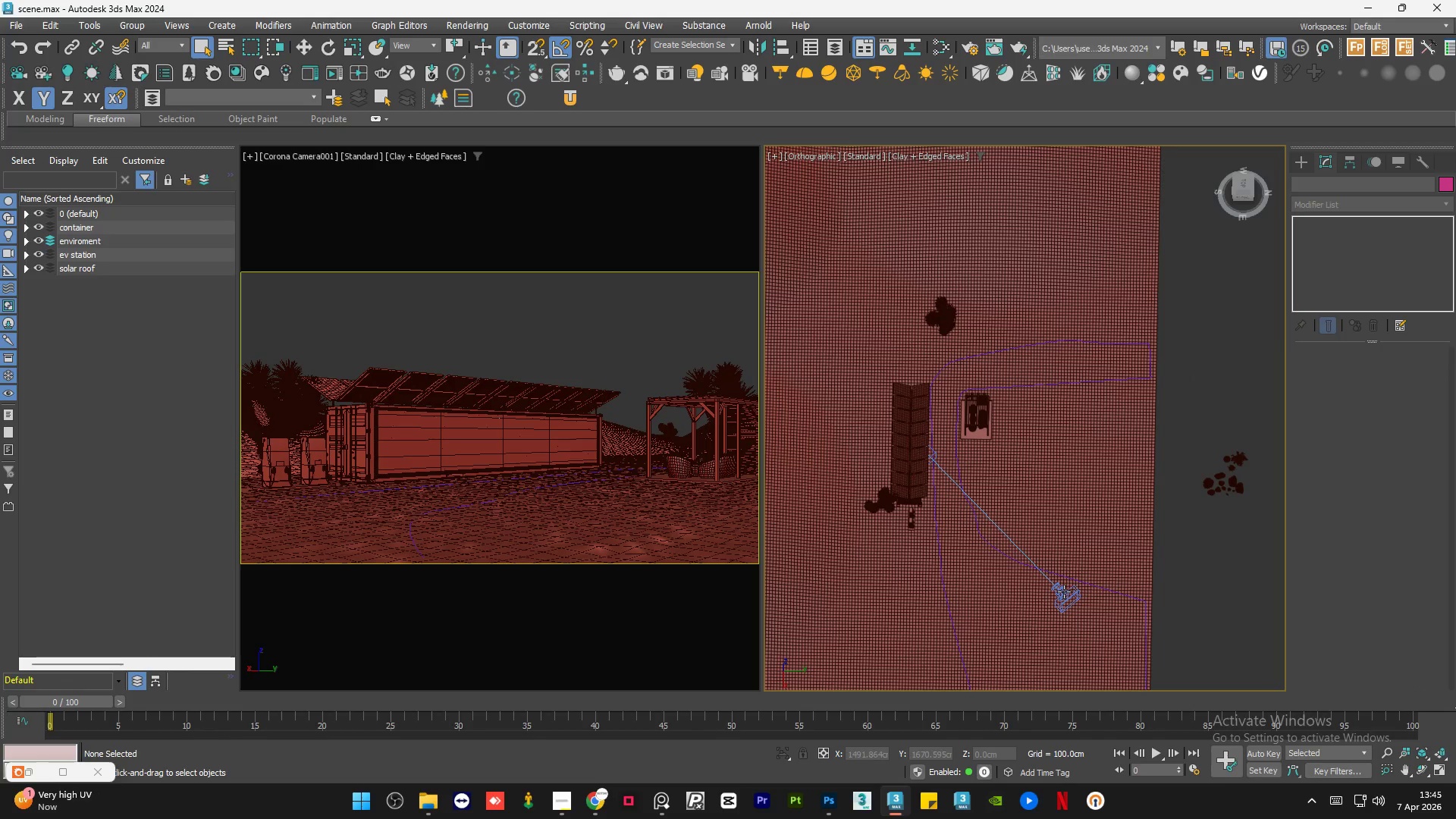 
left_click([1064, 592])
 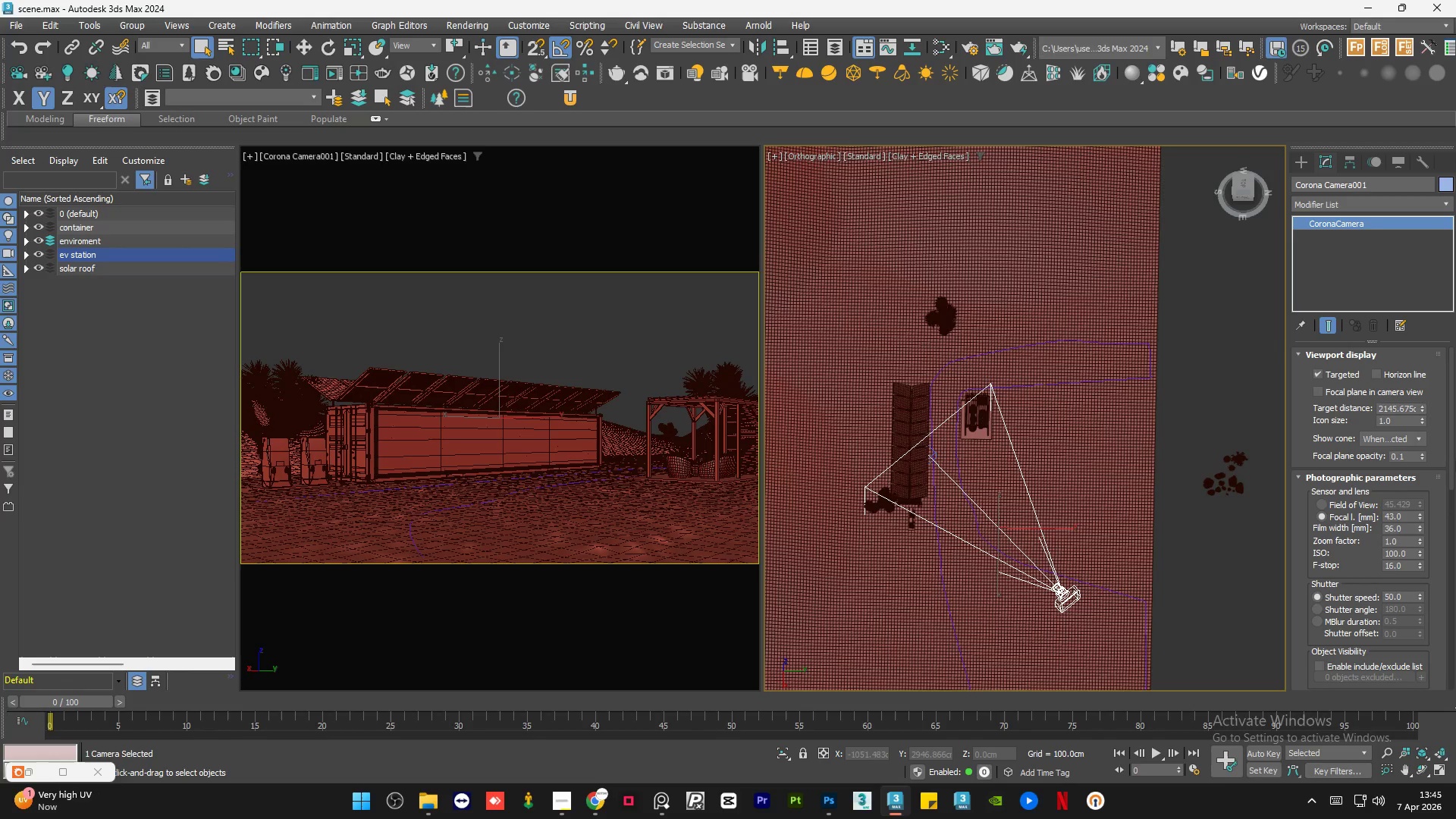 
left_click_drag(start_coordinate=[1453, 445], to_coordinate=[1455, 617])
 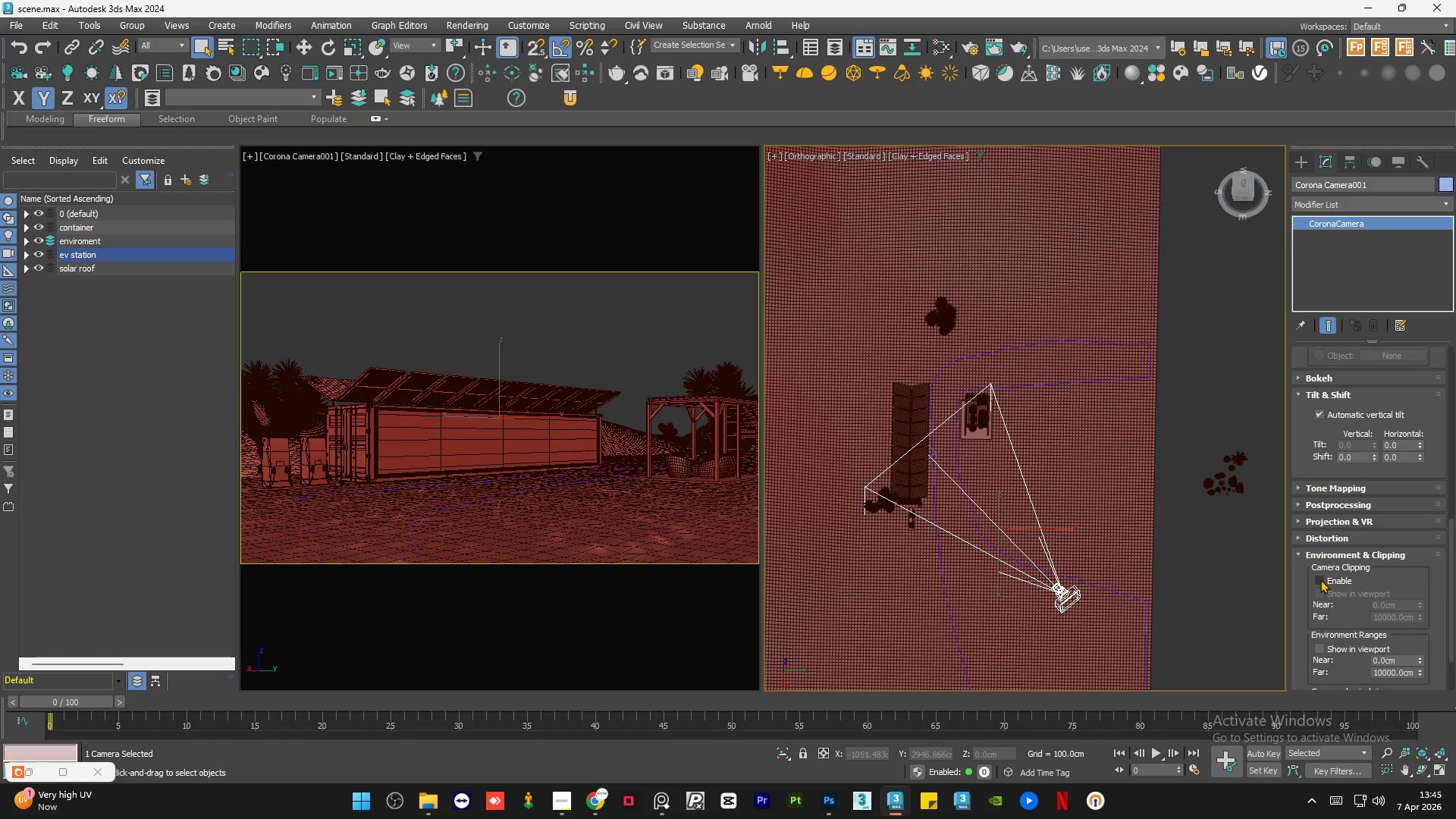 
left_click([1320, 579])
 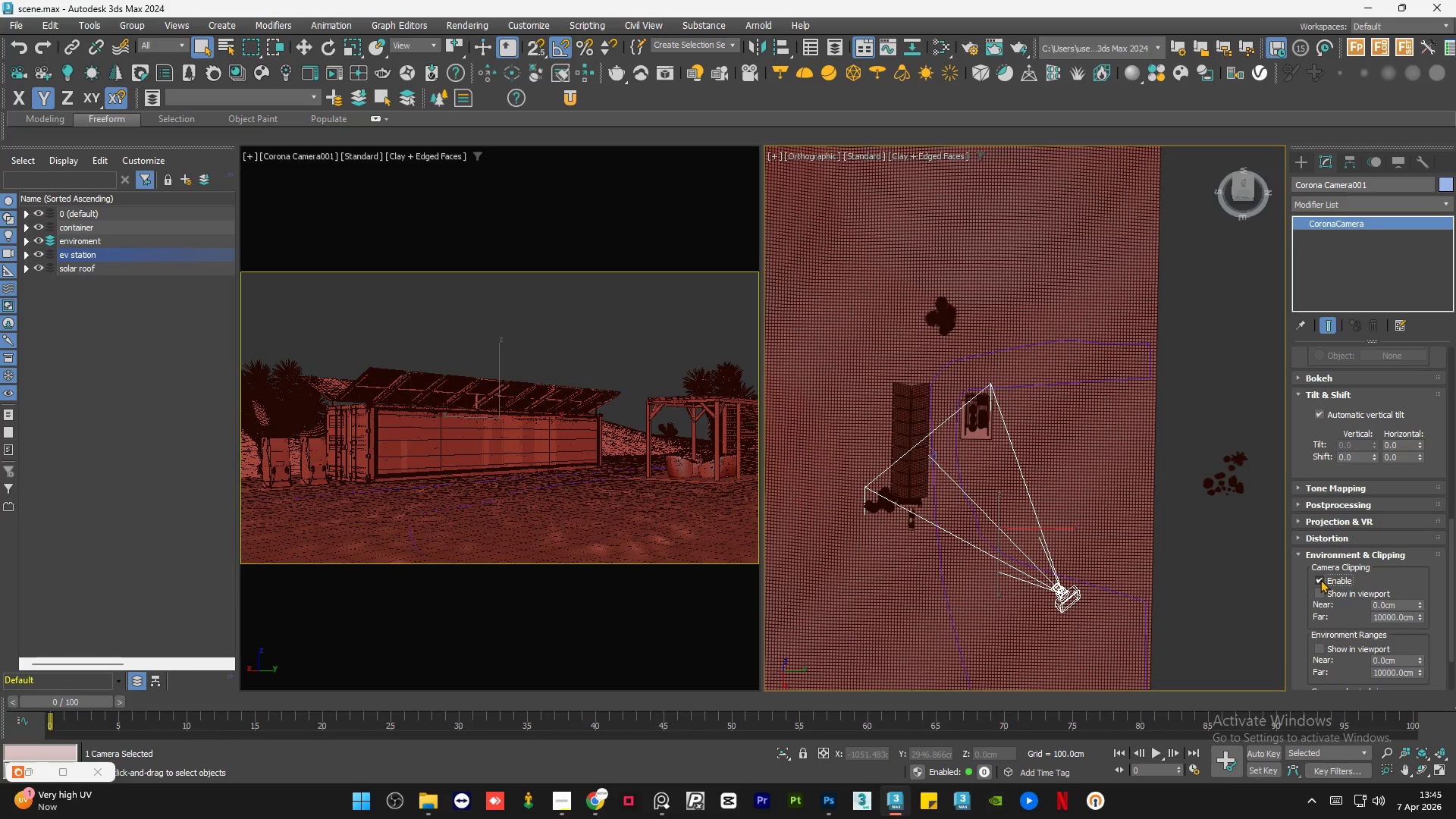 
left_click([1320, 579])
 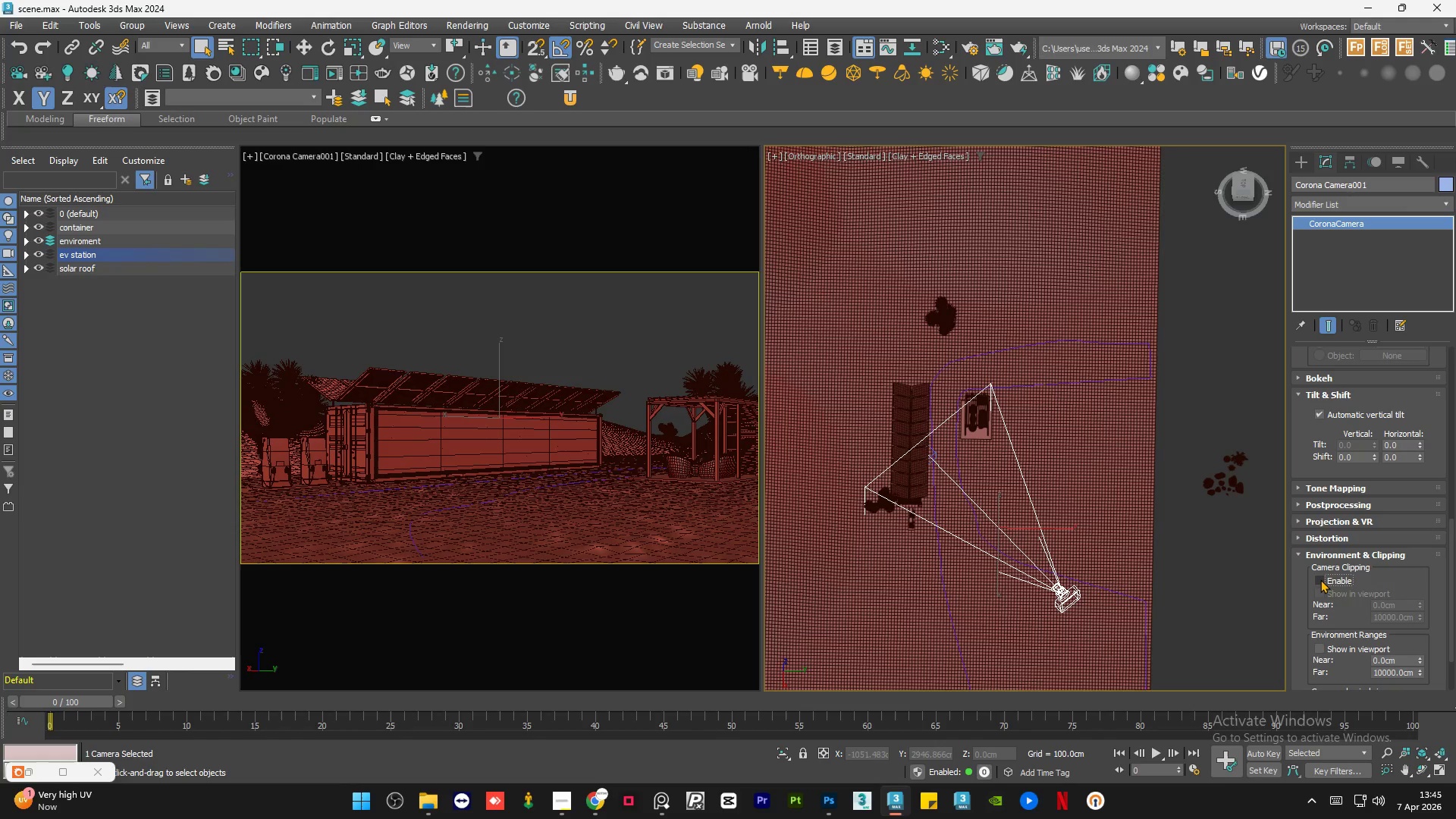 
left_click([1320, 579])
 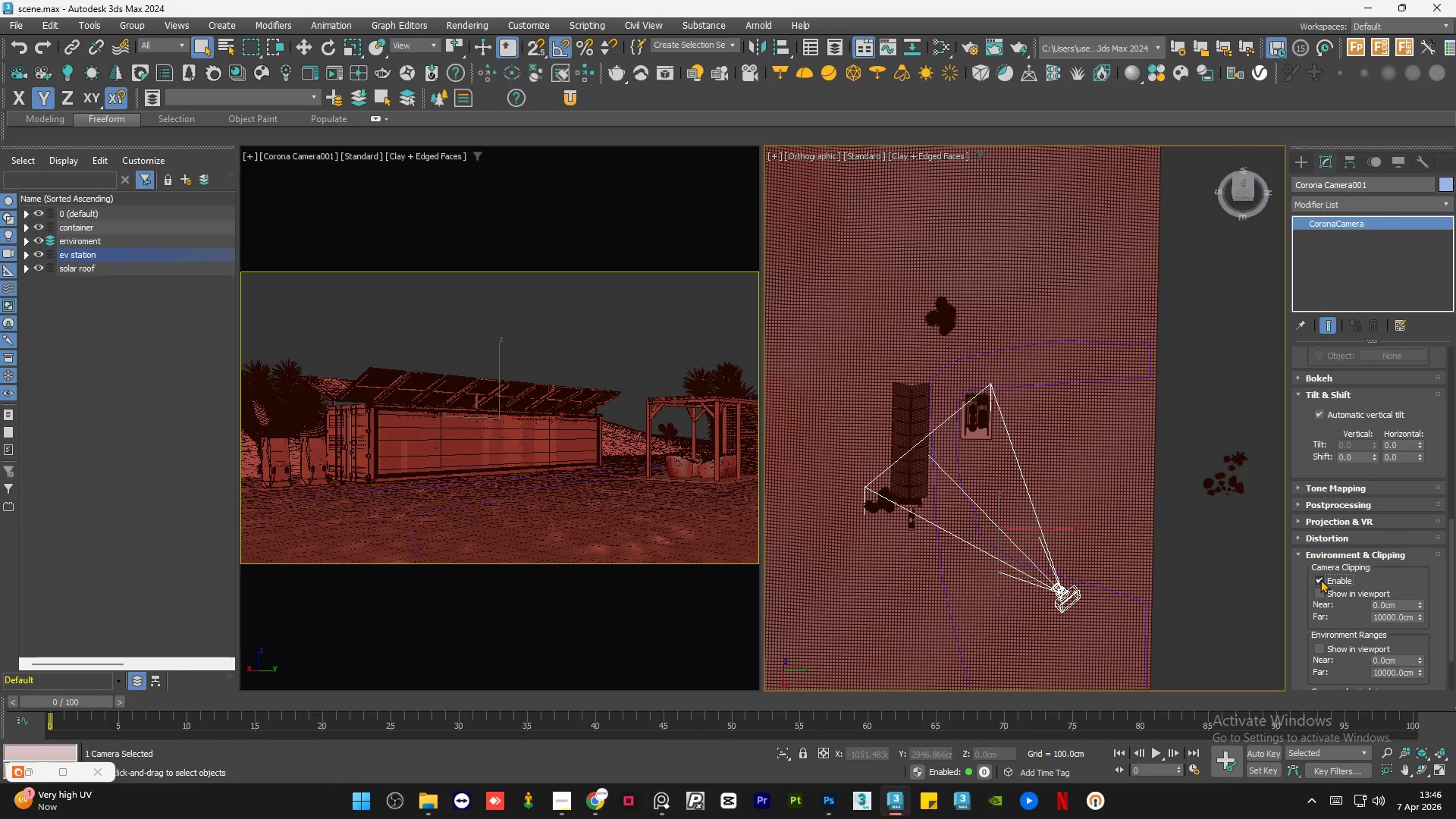 
left_click([1320, 579])
 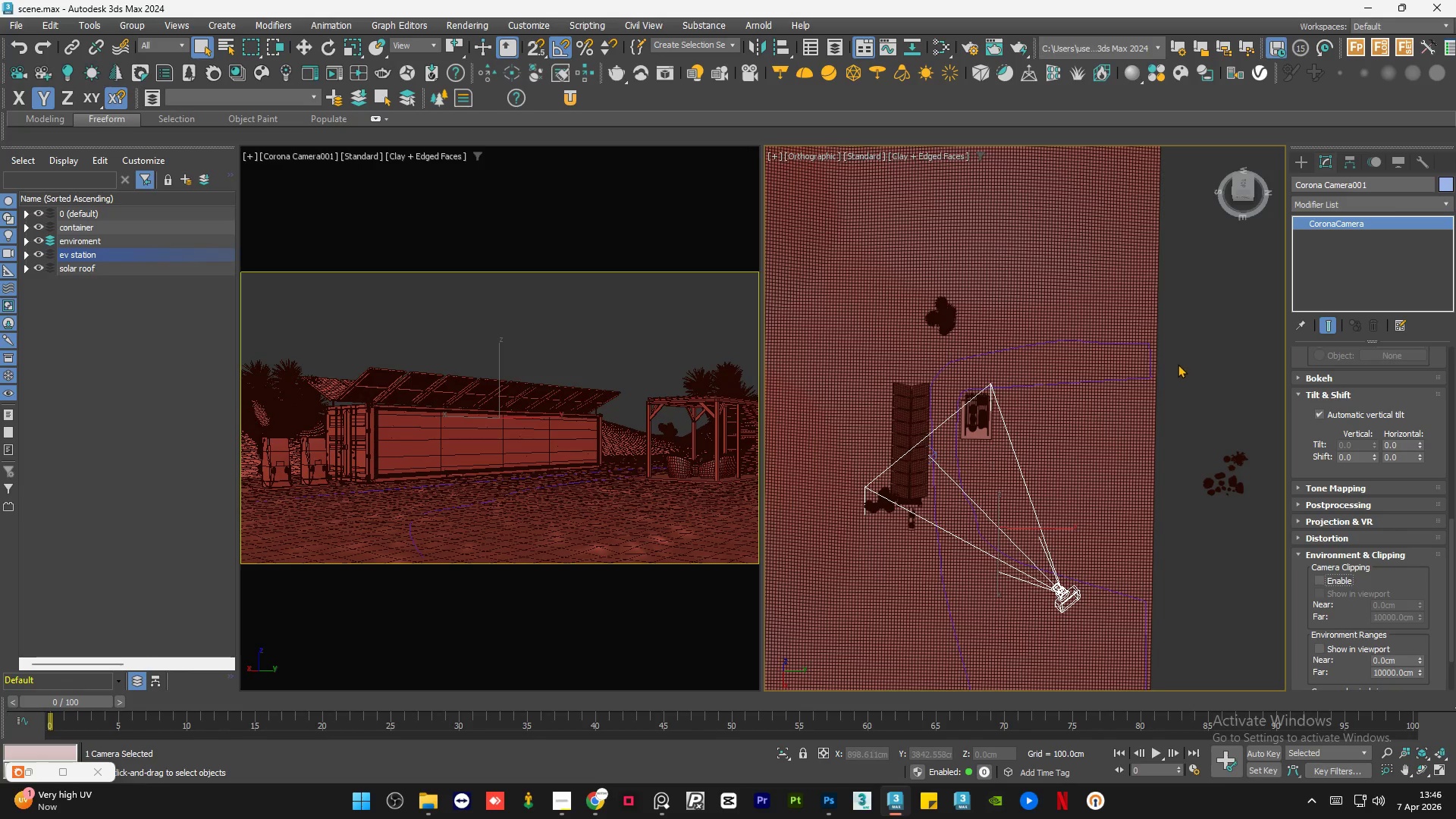 
double_click([1180, 364])
 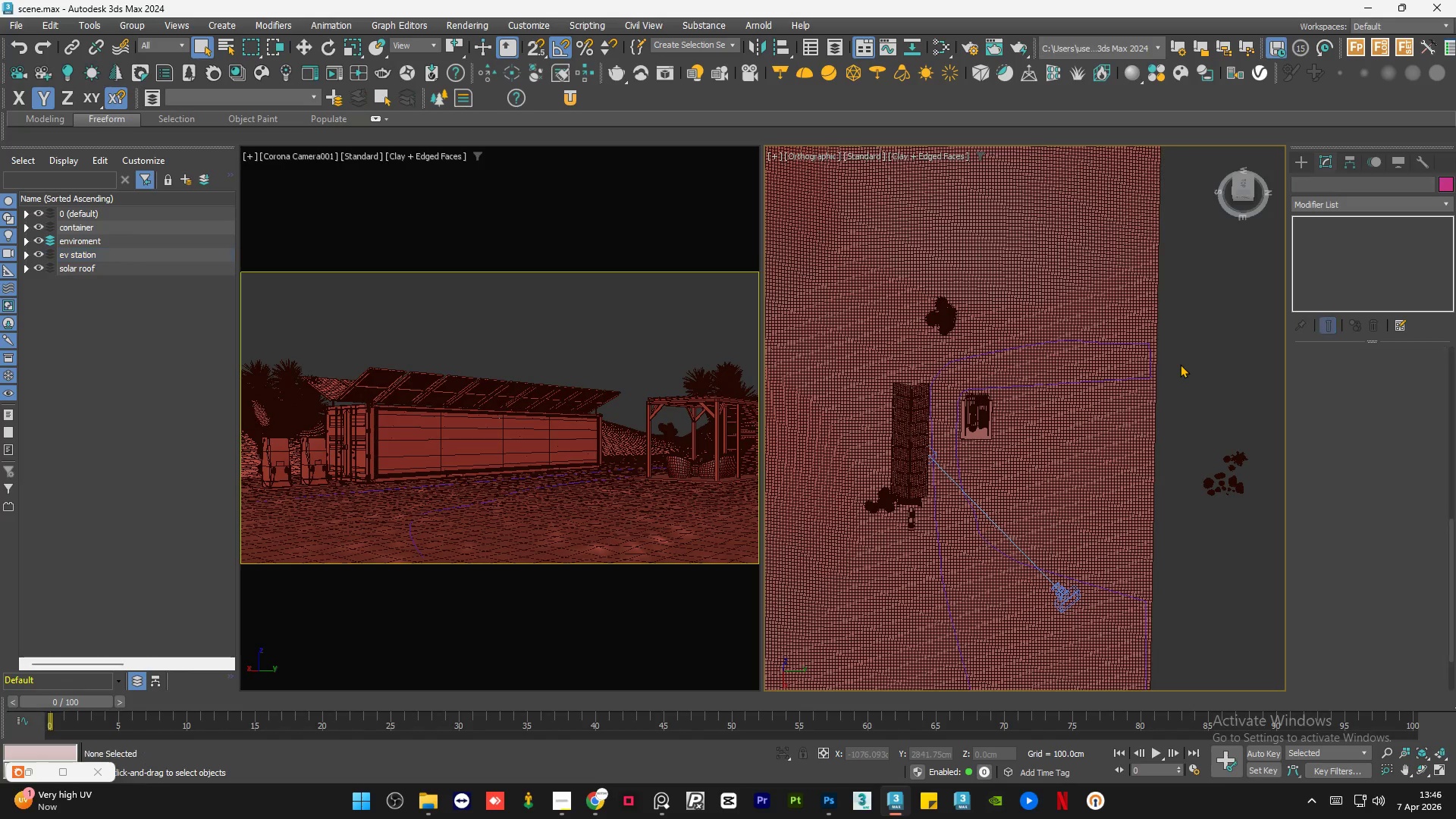 
key(Control+S)
 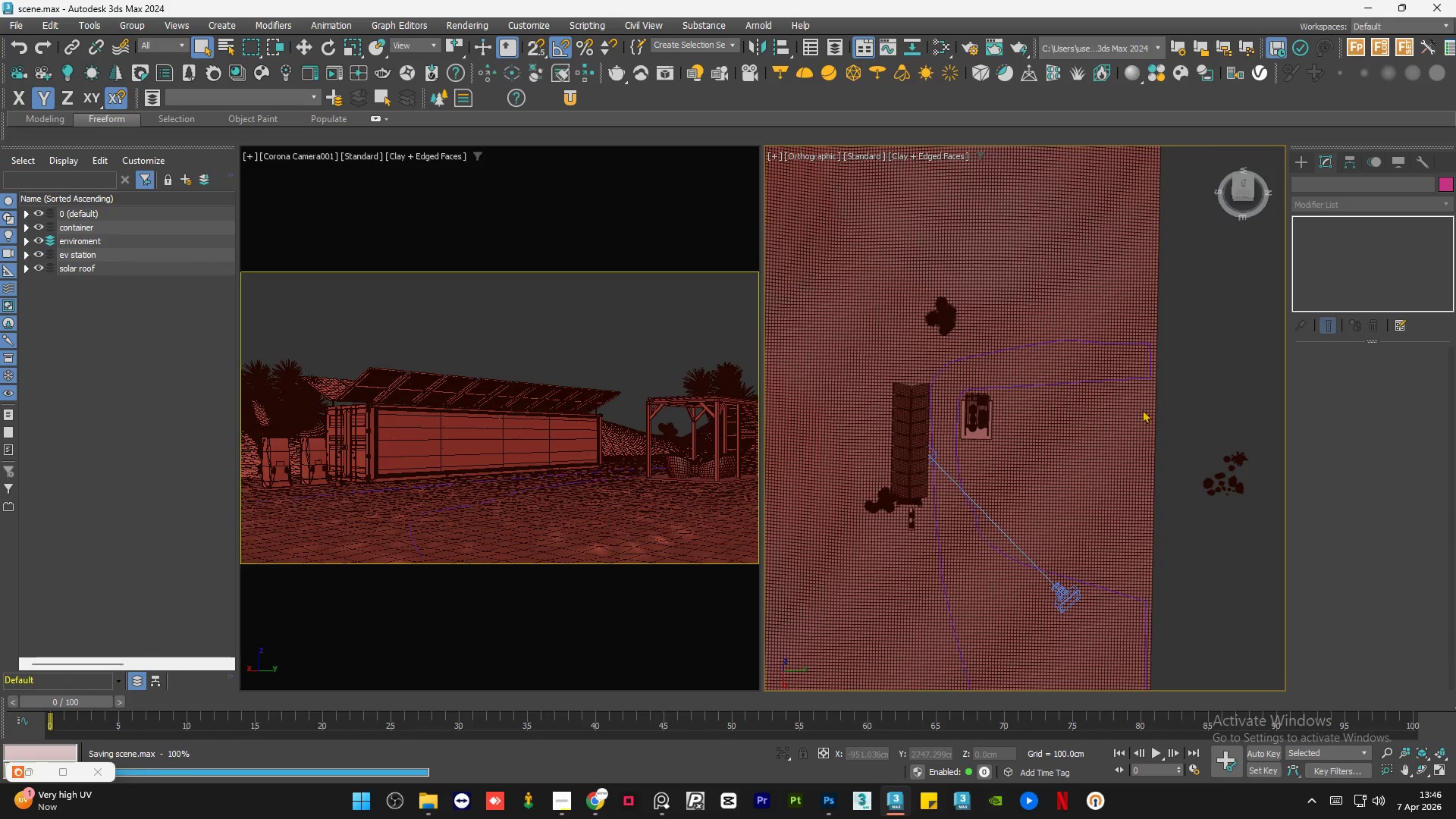 
hold_key(key=AltLeft, duration=1.0)
scroll: coordinate [933, 451], scroll_direction: up, amount: 16.0
 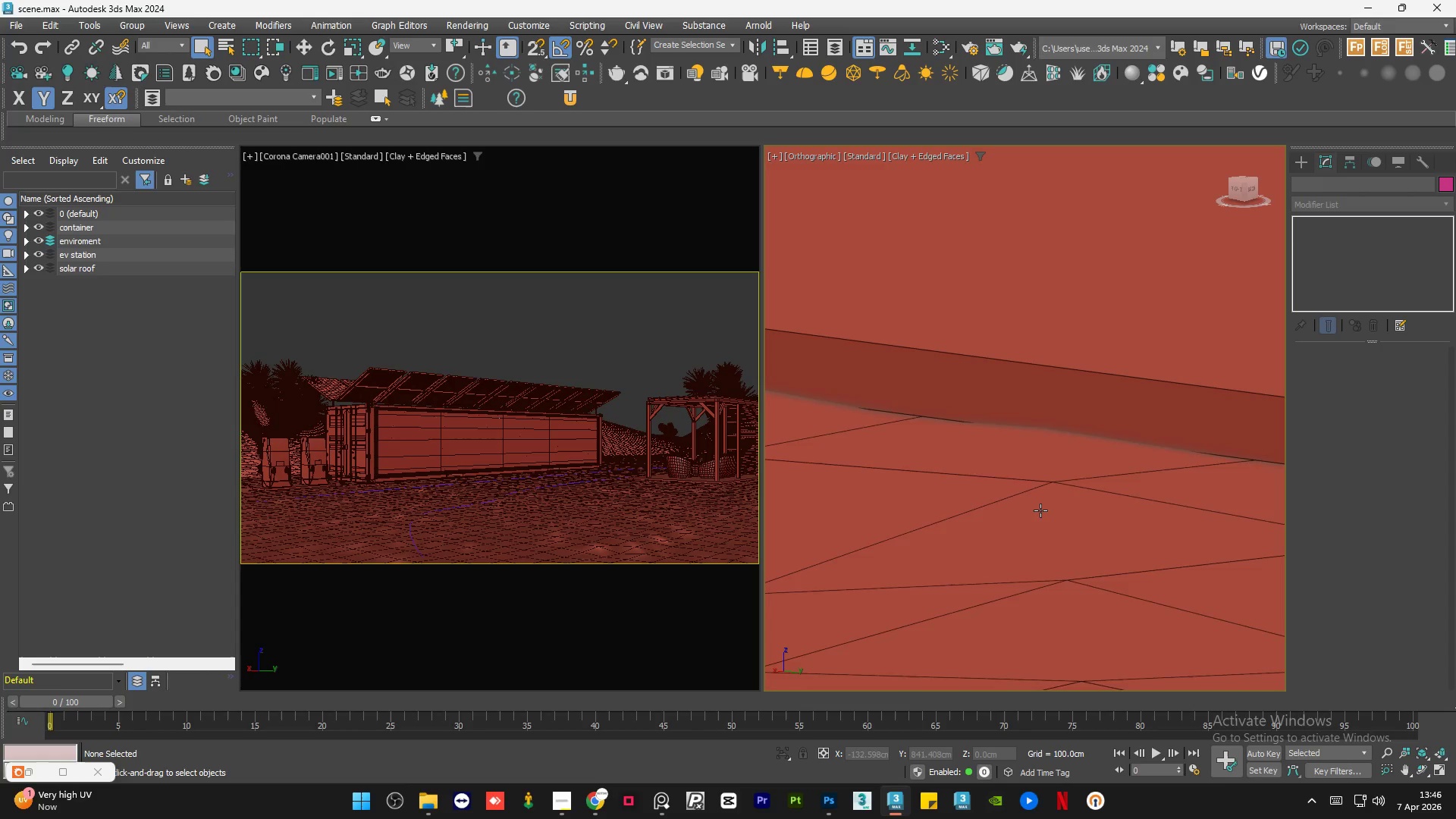 
hold_key(key=AltLeft, duration=0.64)
 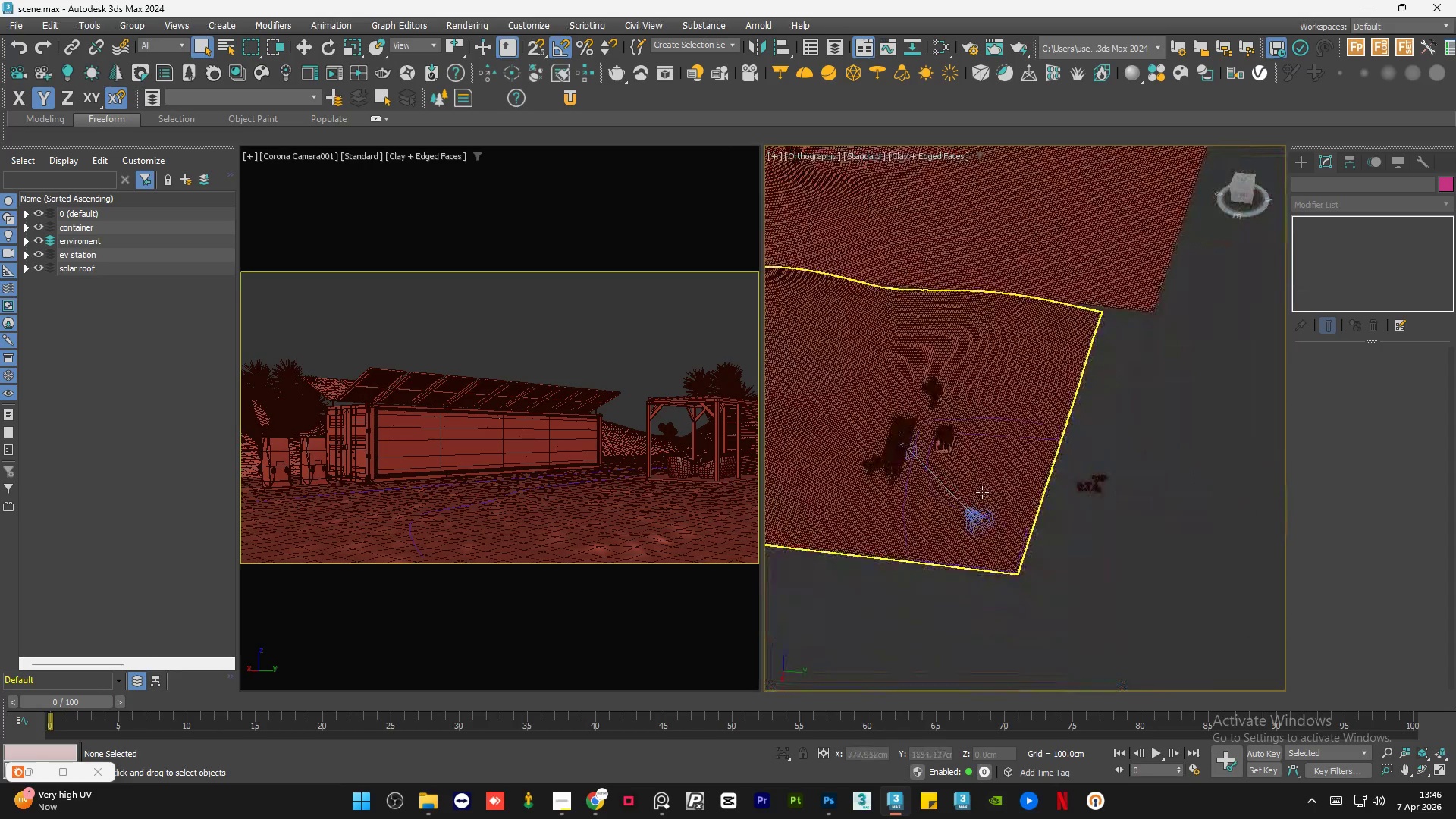 
scroll: coordinate [976, 475], scroll_direction: down, amount: 13.0
 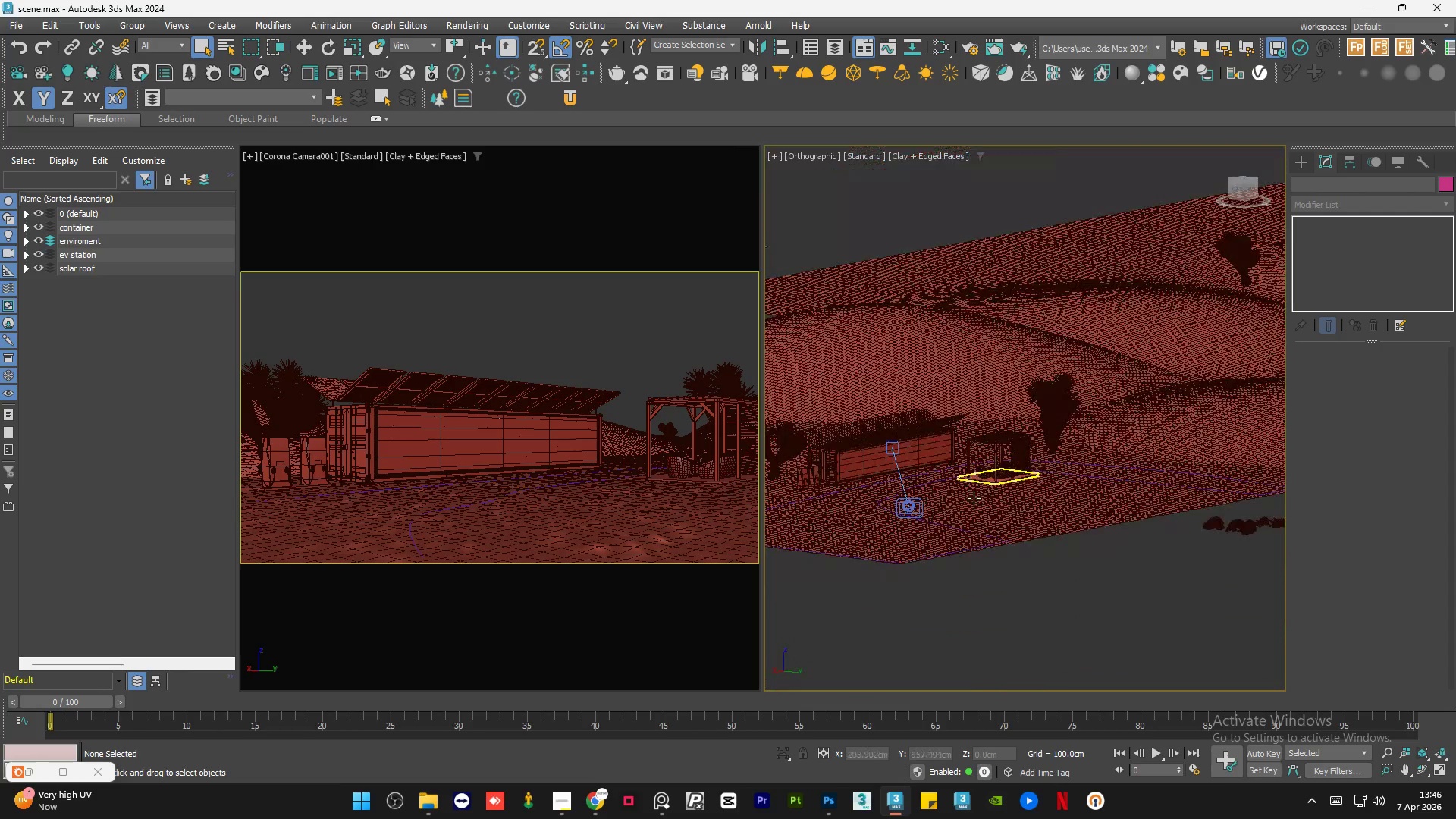 
hold_key(key=AltLeft, duration=0.75)
scroll: coordinate [969, 477], scroll_direction: down, amount: 2.0
 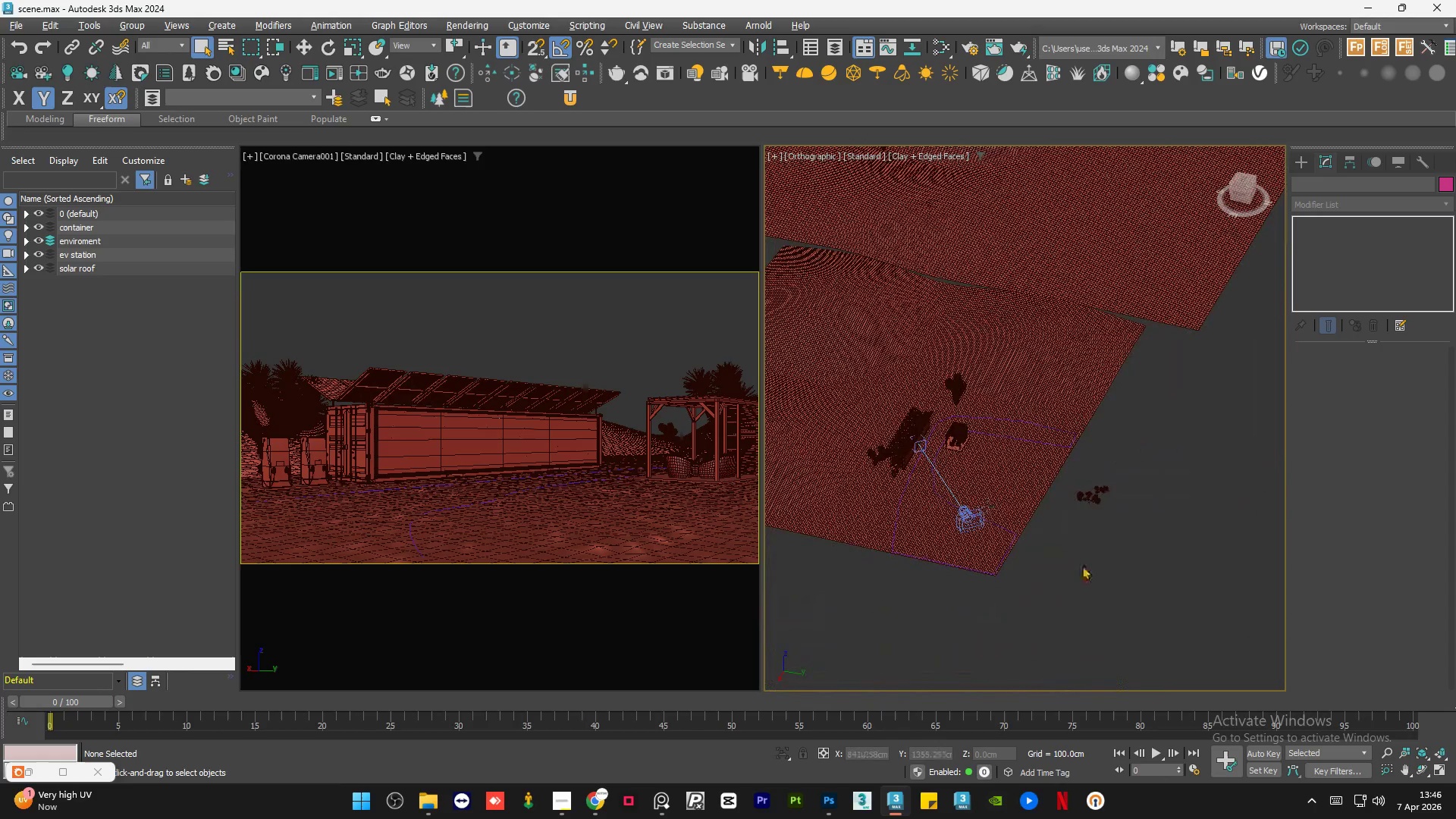 
double_click([1082, 567])
 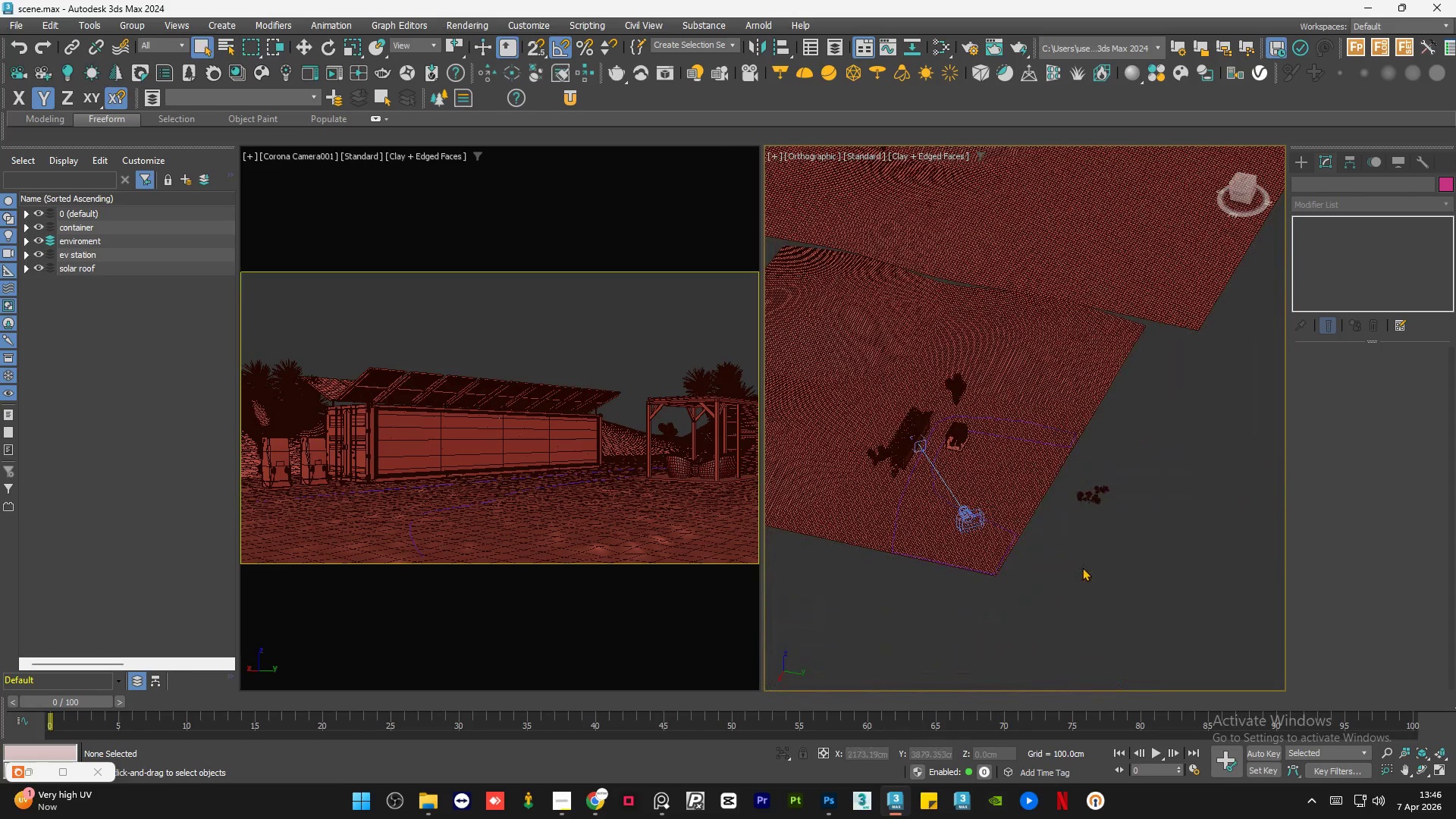 
key(Control+S)
 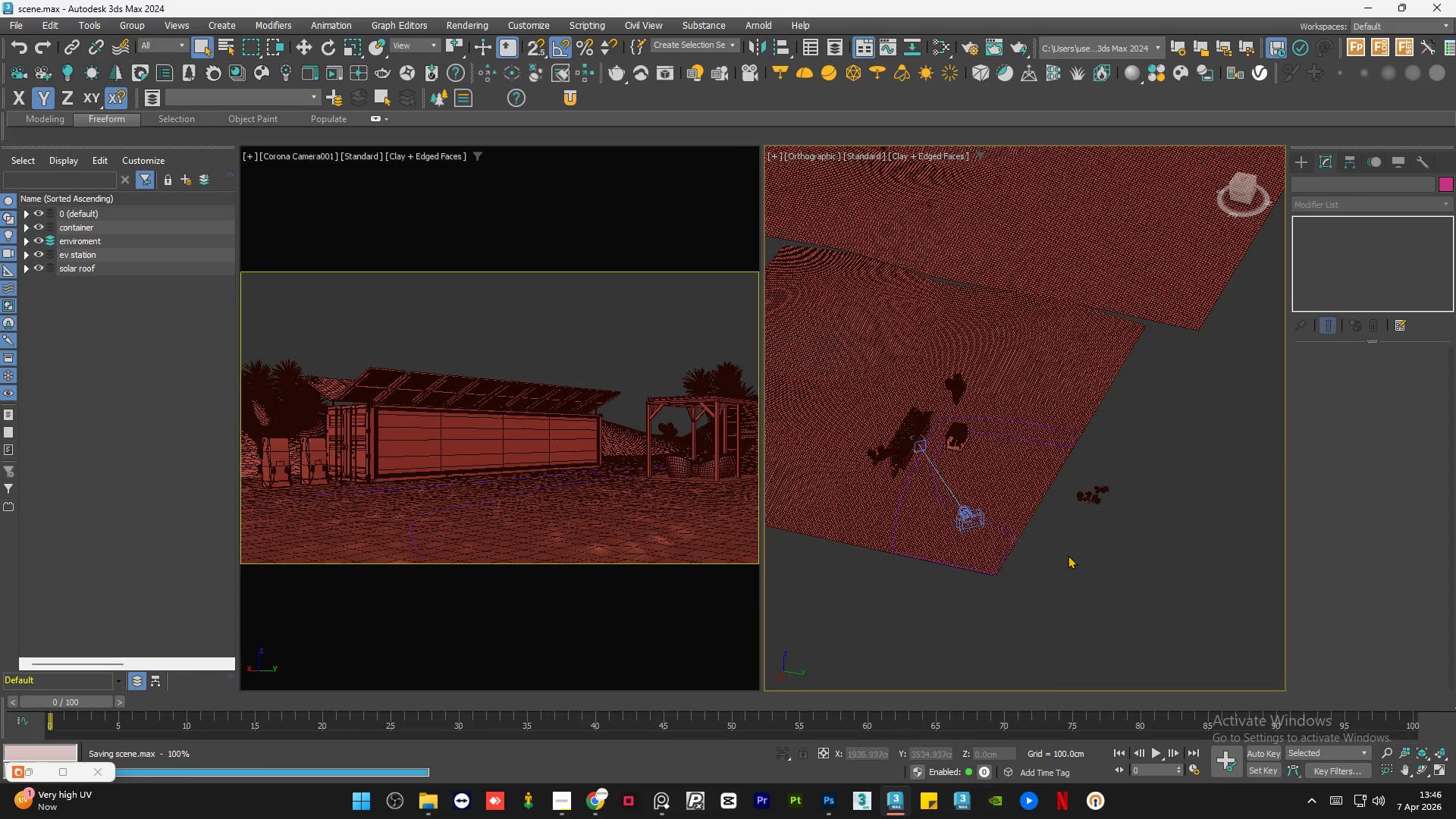 
left_click([1068, 555])
 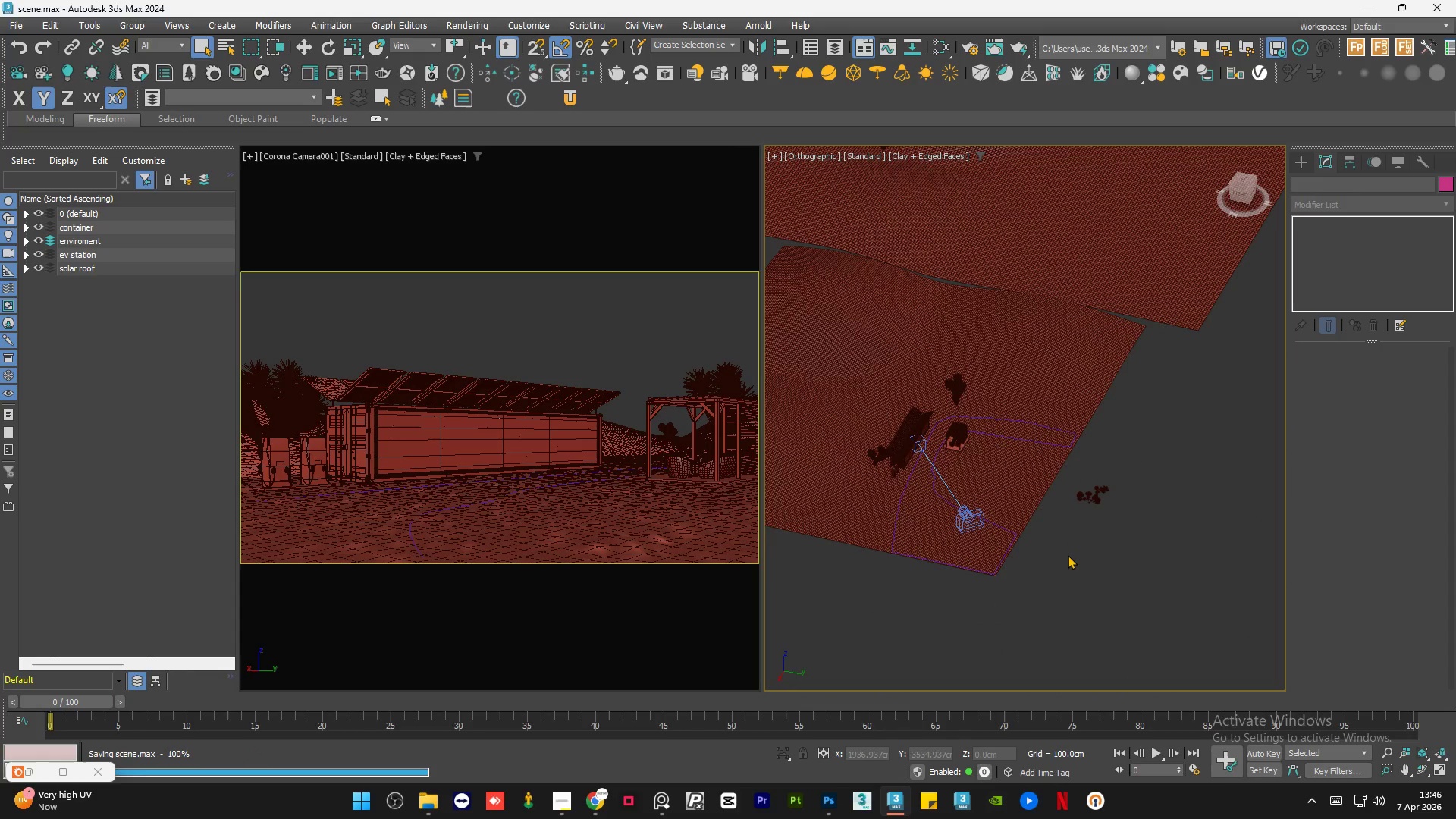 
key(Control+S)
 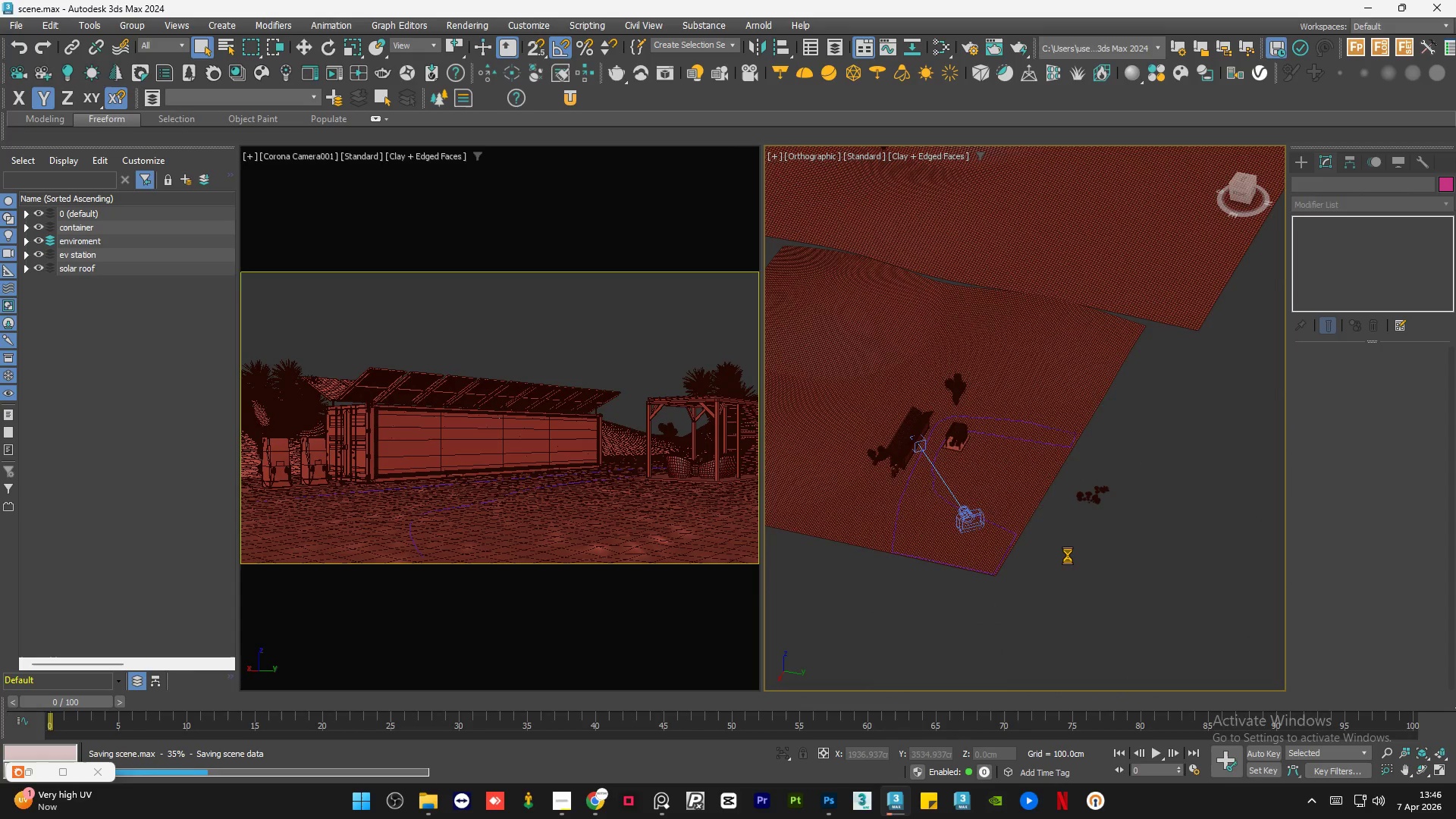 
hold_key(key=AltLeft, duration=0.75)
 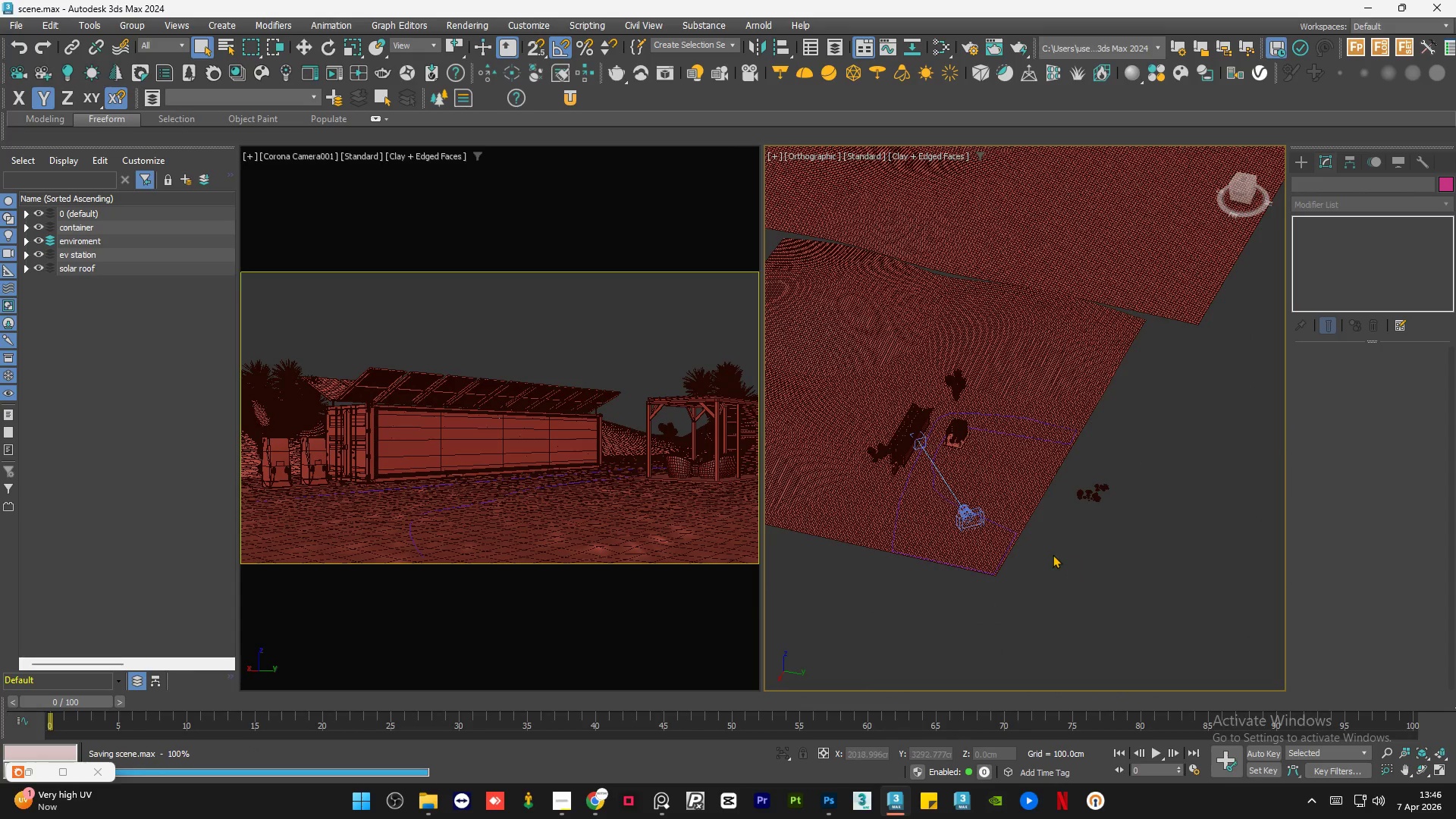 
hold_key(key=AltLeft, duration=0.64)
scroll: coordinate [1077, 572], scroll_direction: up, amount: 1.0
 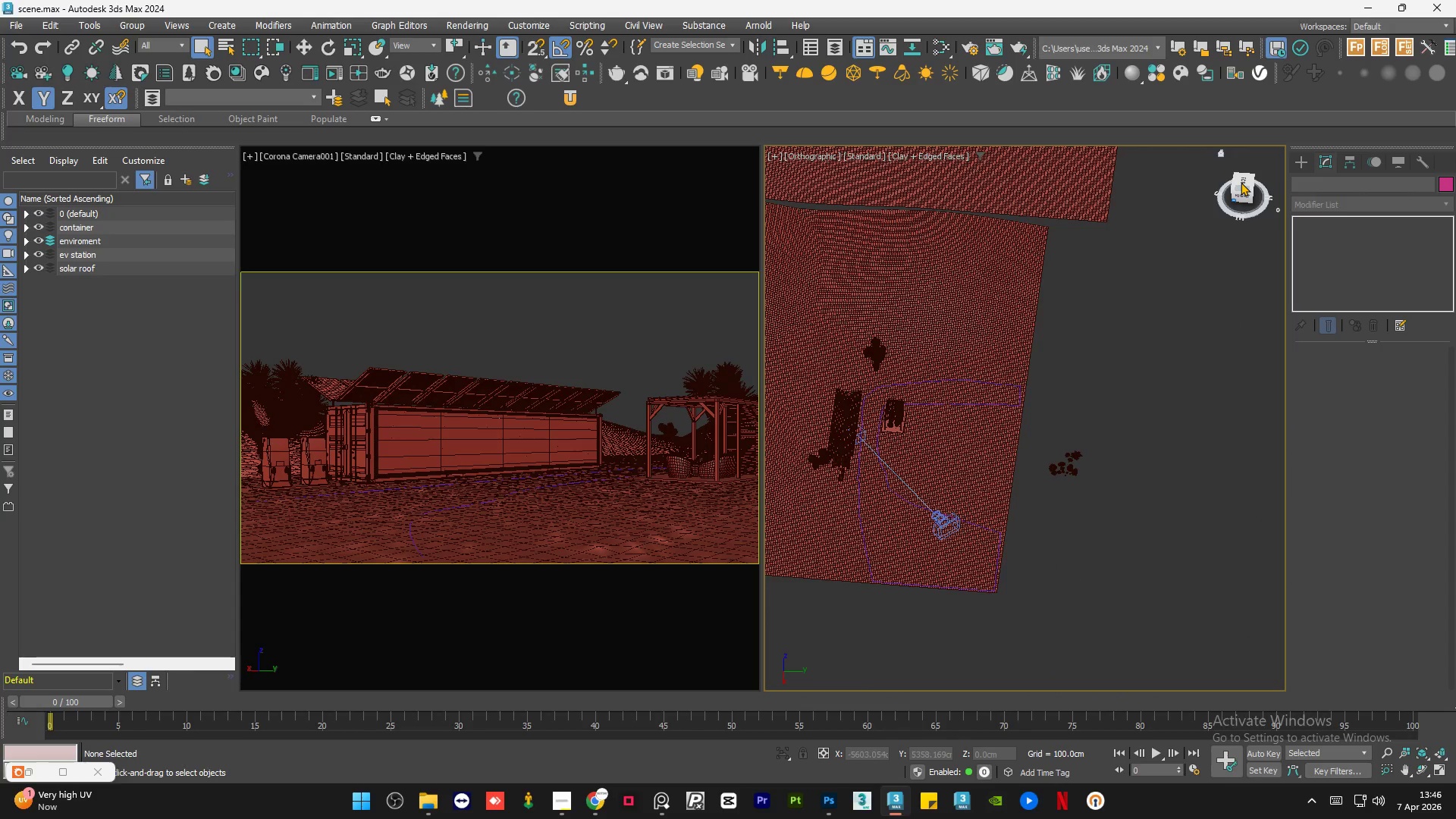 
left_click([1241, 182])
 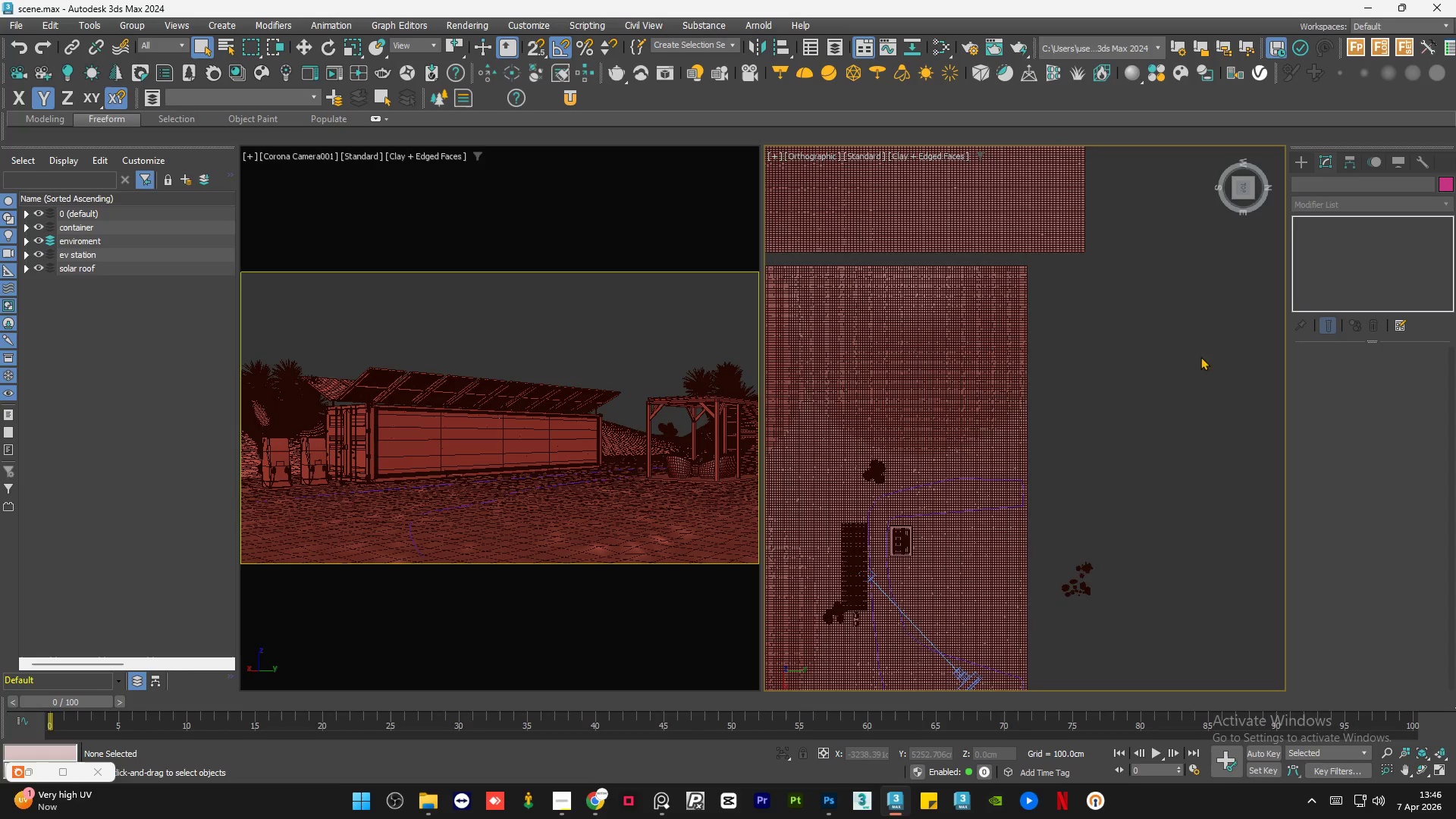 
scroll: coordinate [1196, 367], scroll_direction: down, amount: 1.0
 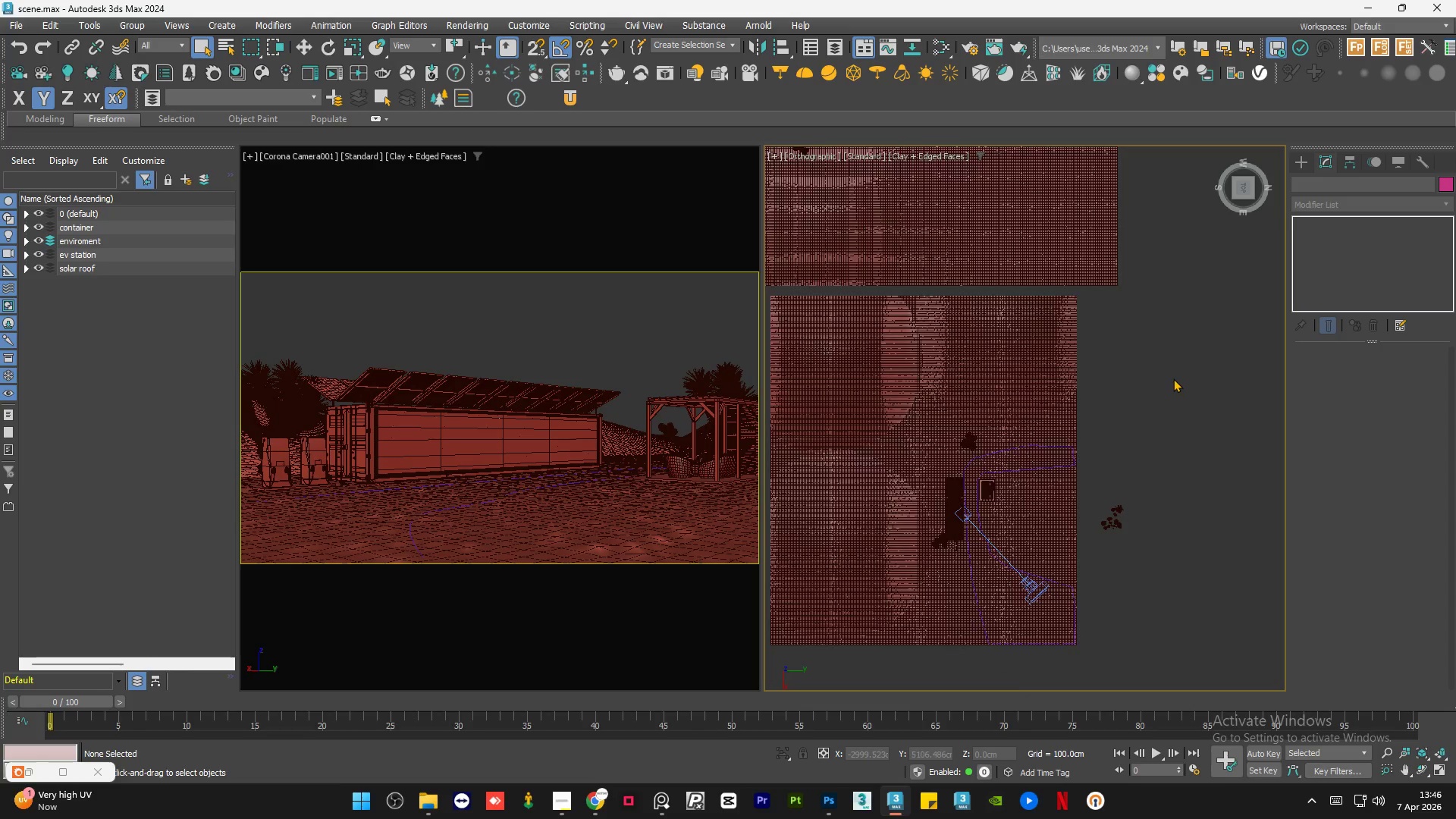 
left_click([1179, 382])
 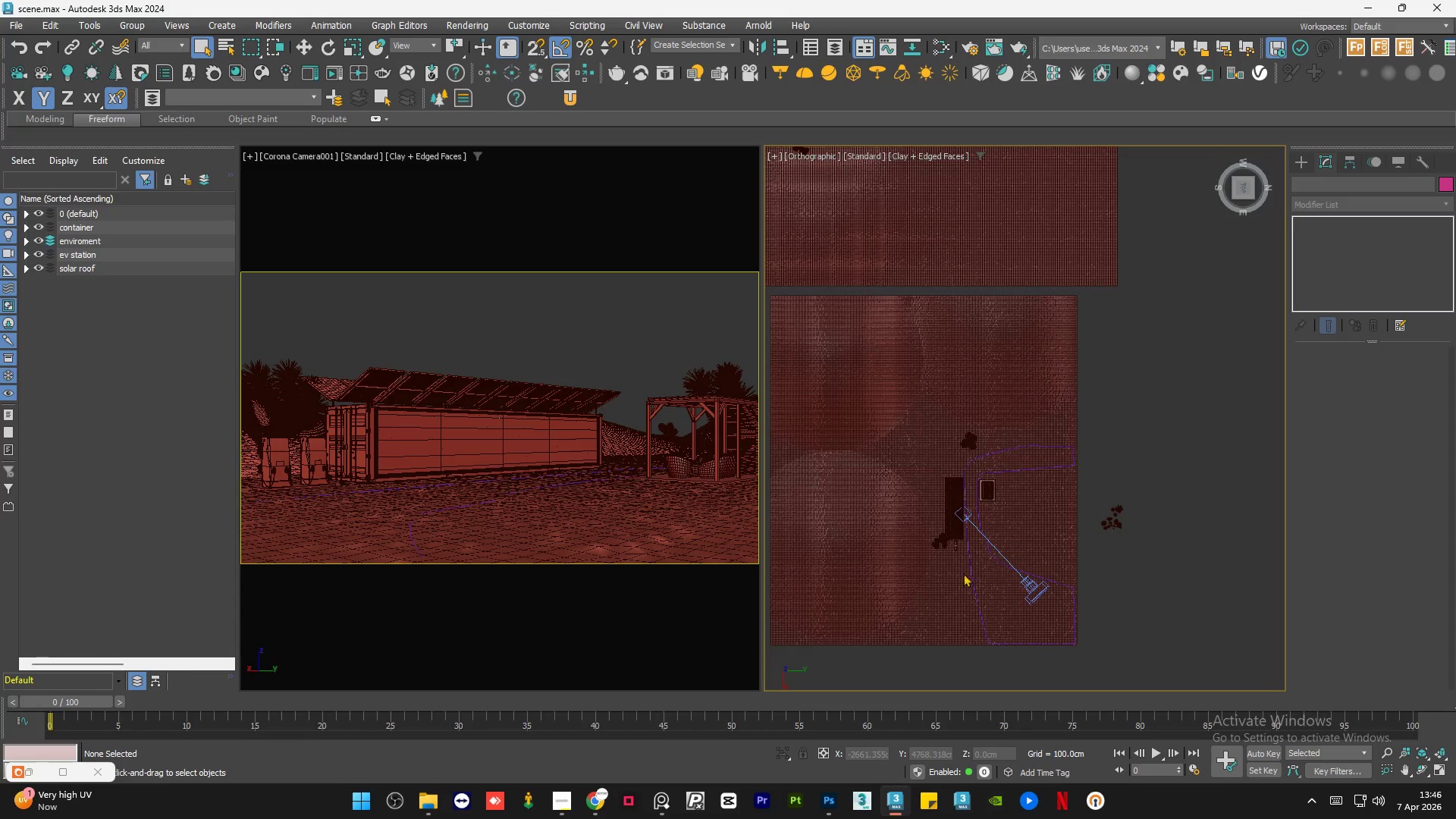 
scroll: coordinate [924, 588], scroll_direction: up, amount: 2.0
 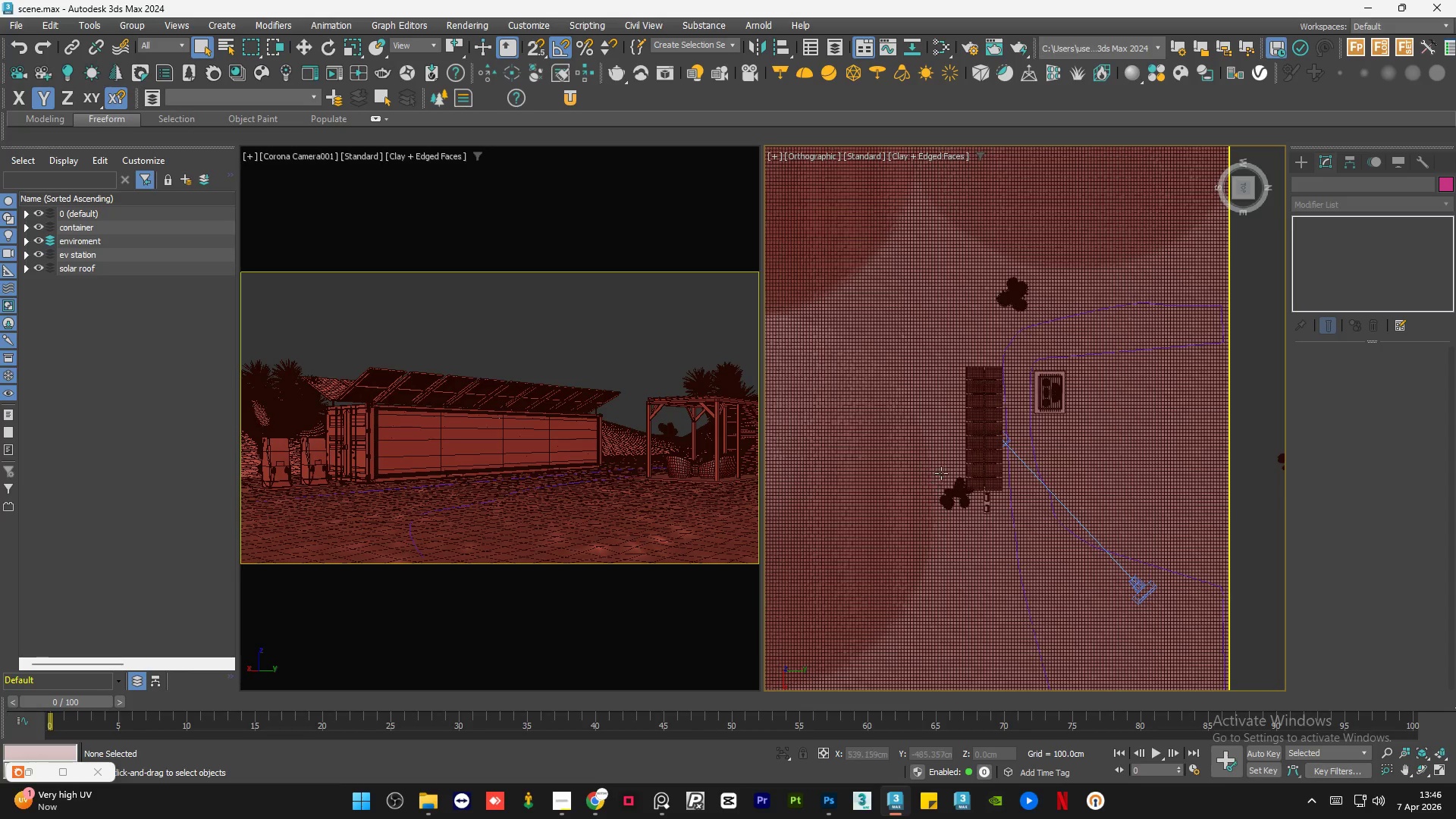 
scroll: coordinate [1020, 434], scroll_direction: down, amount: 2.0
 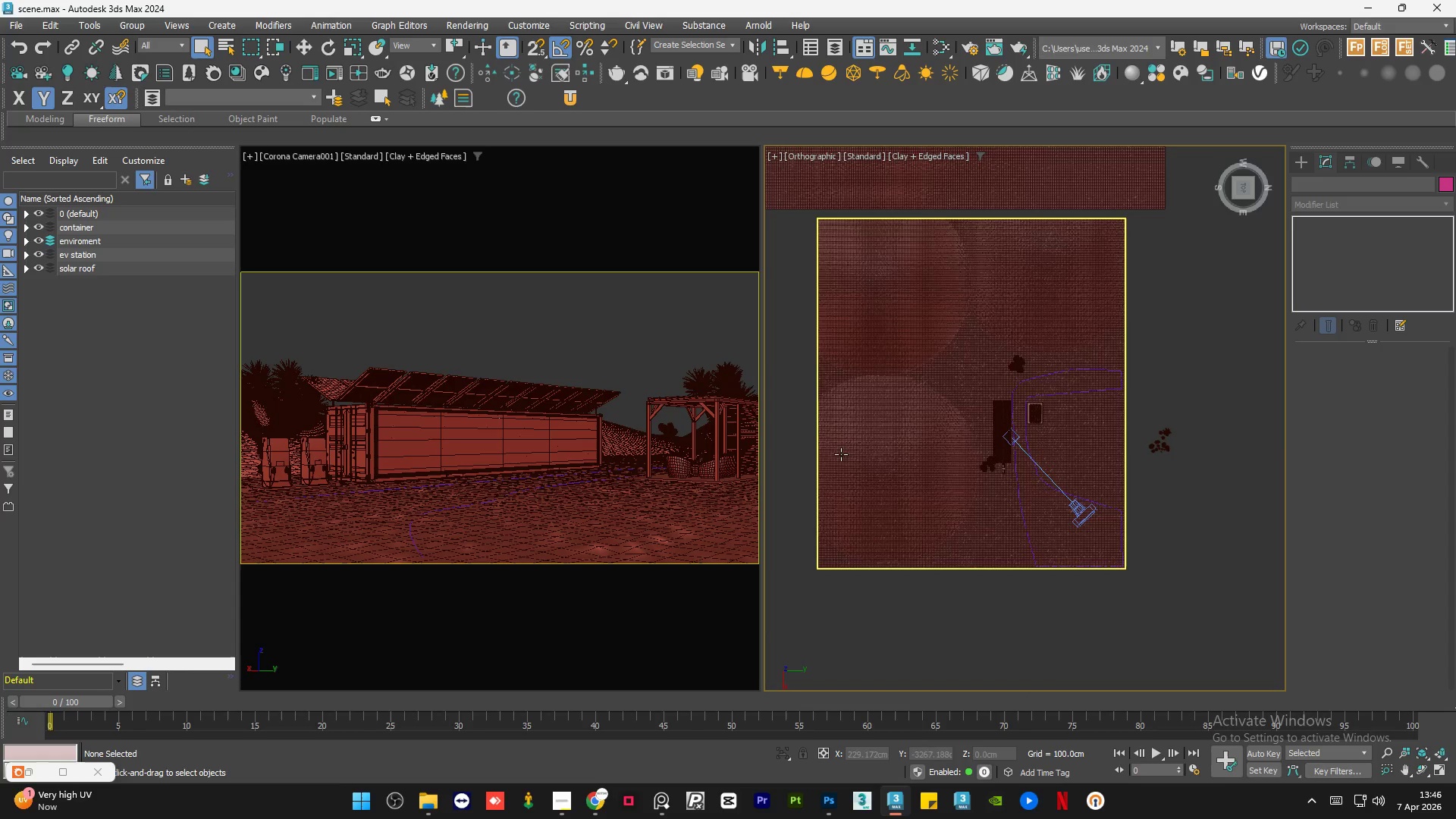 
left_click([668, 806])
 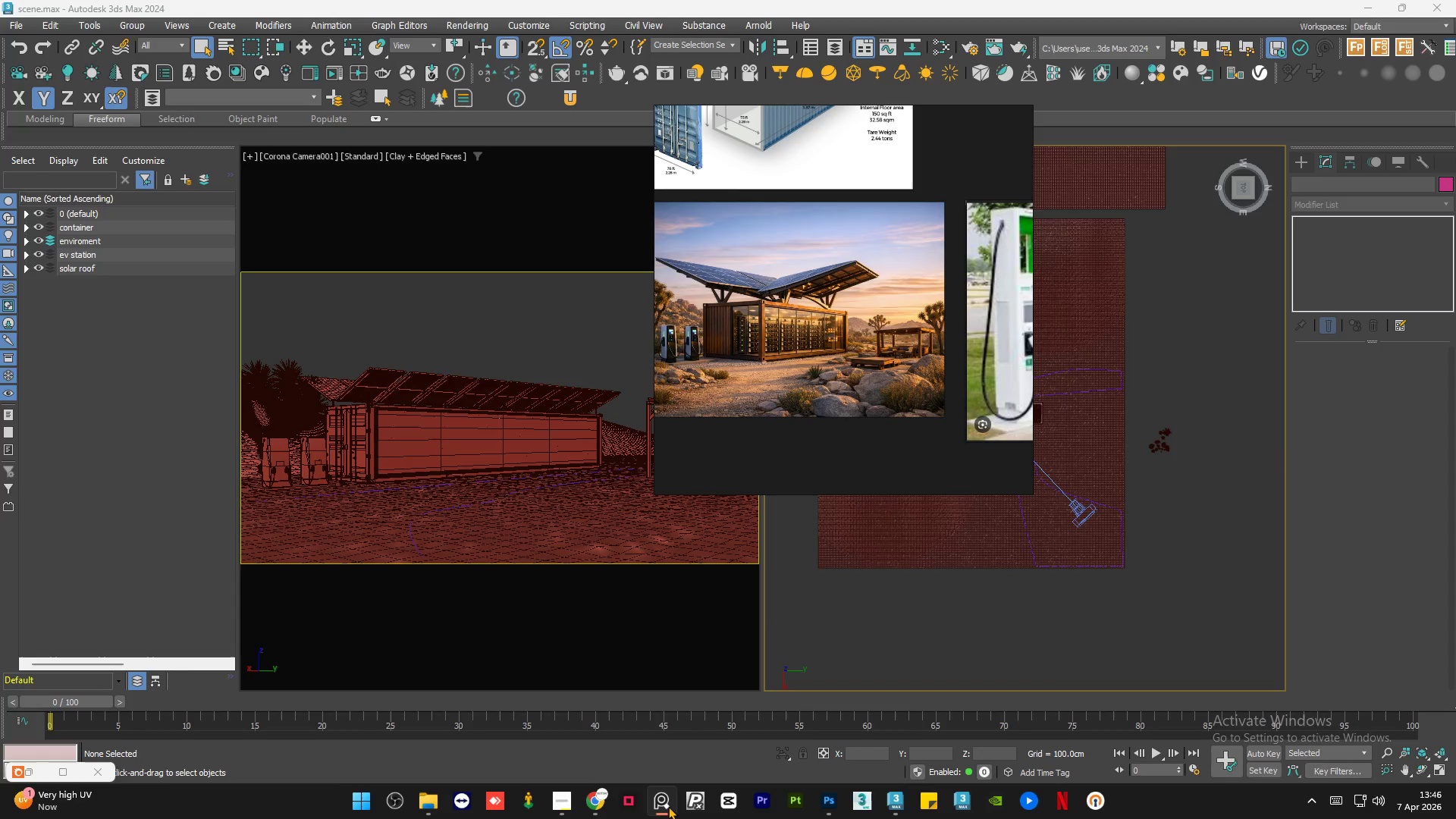 
left_click([668, 806])
 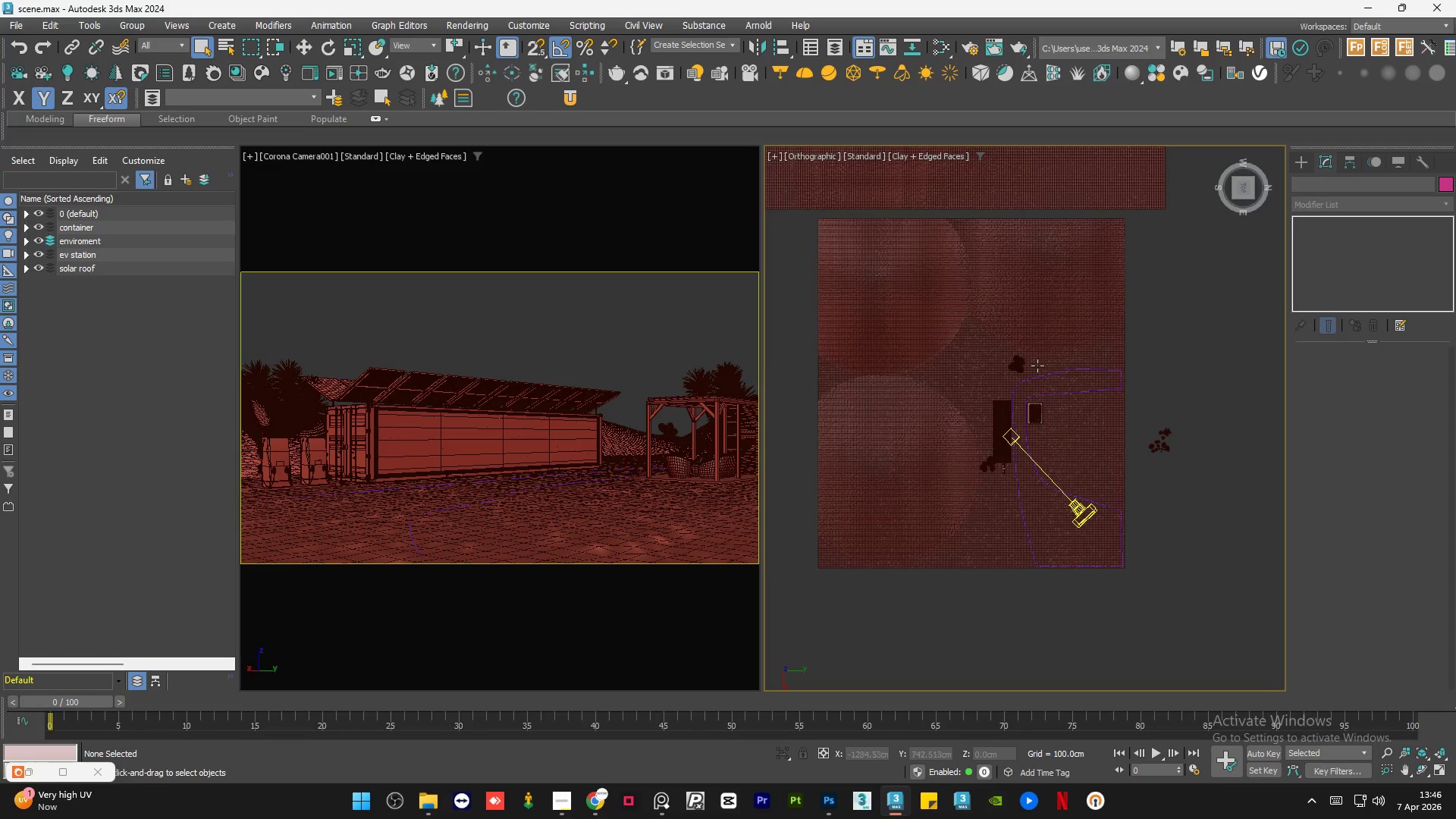 
scroll: coordinate [1040, 352], scroll_direction: up, amount: 1.0
 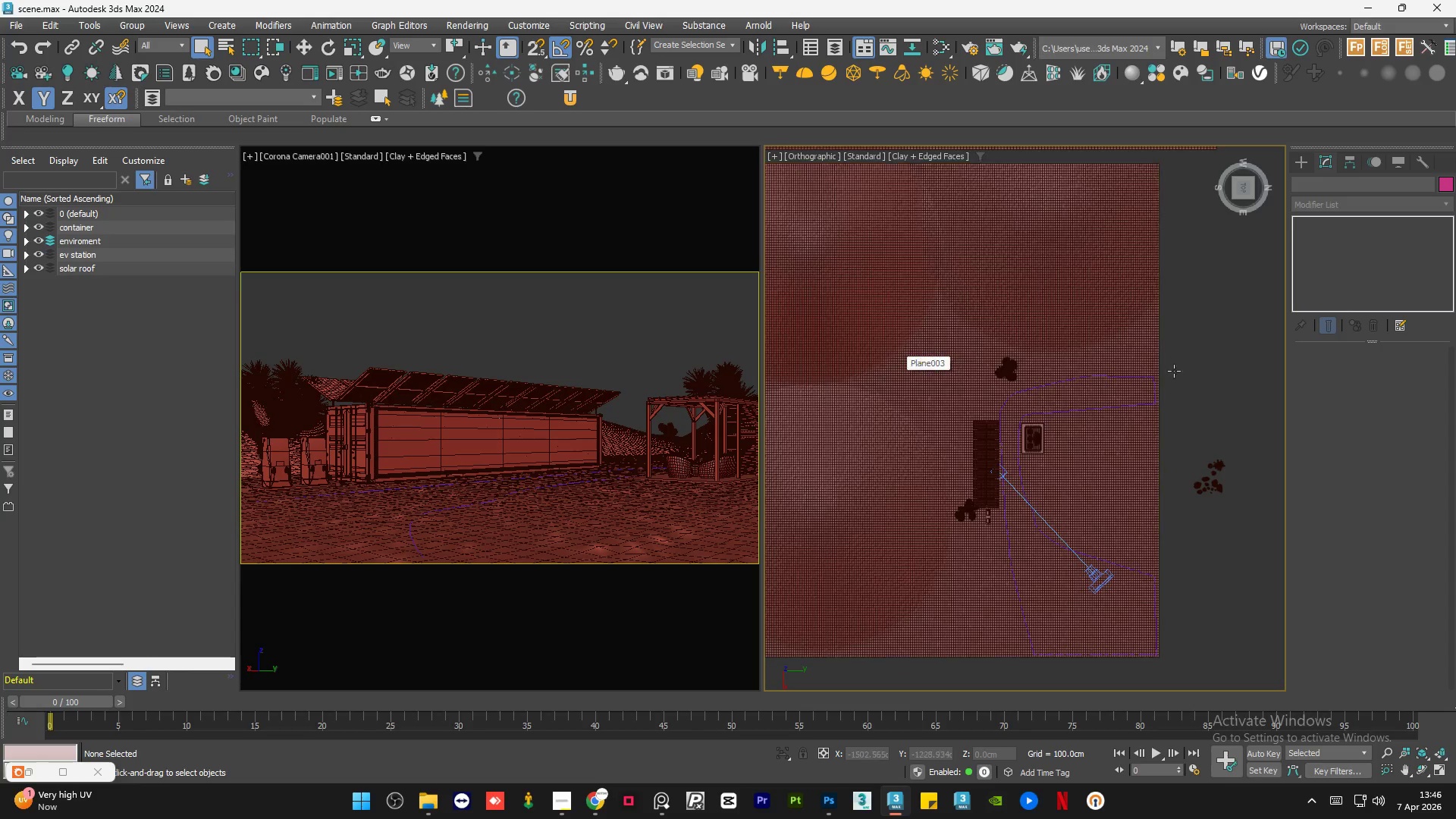 
left_click([1303, 162])
 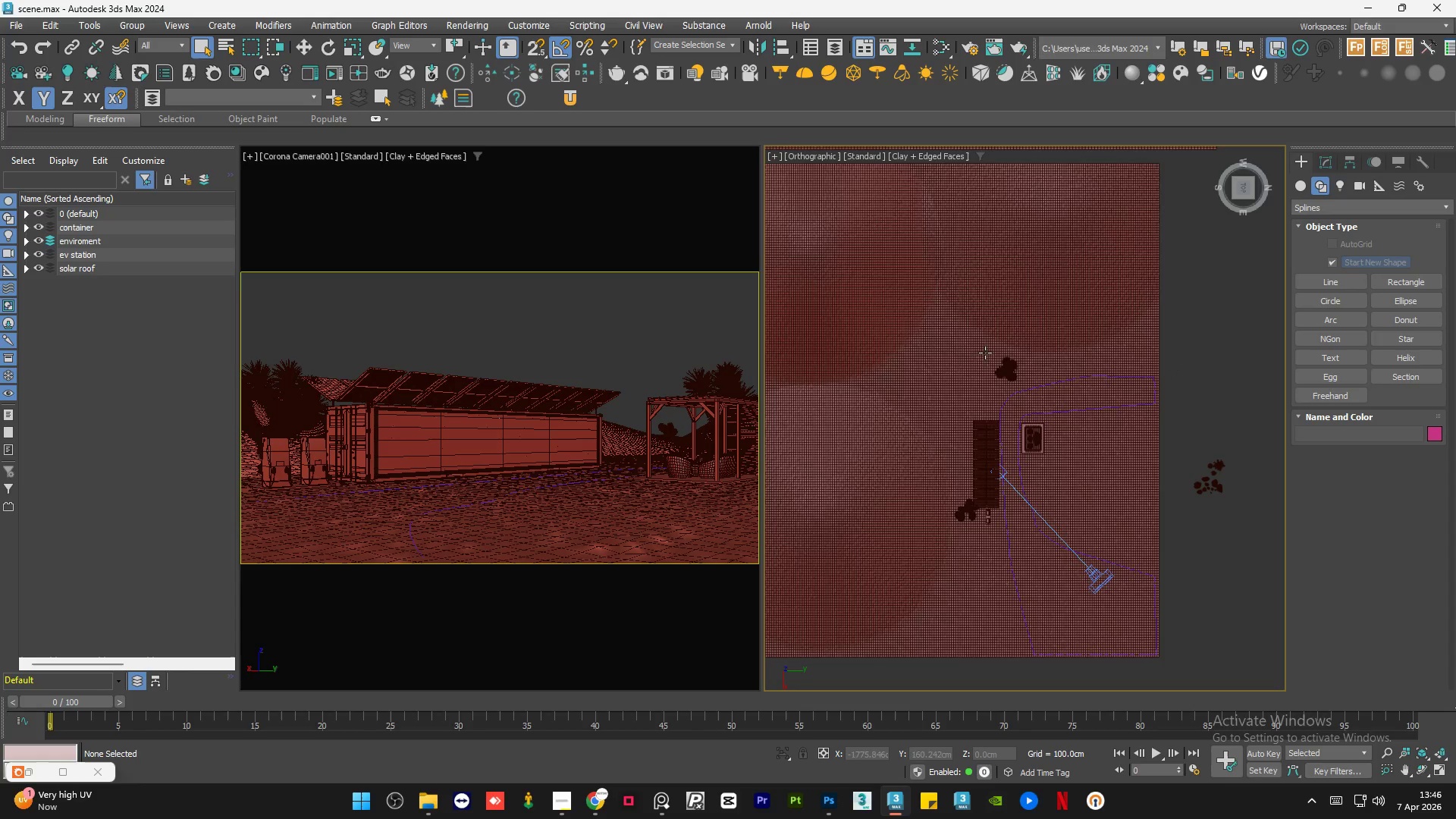 
scroll: coordinate [1073, 450], scroll_direction: up, amount: 1.0
 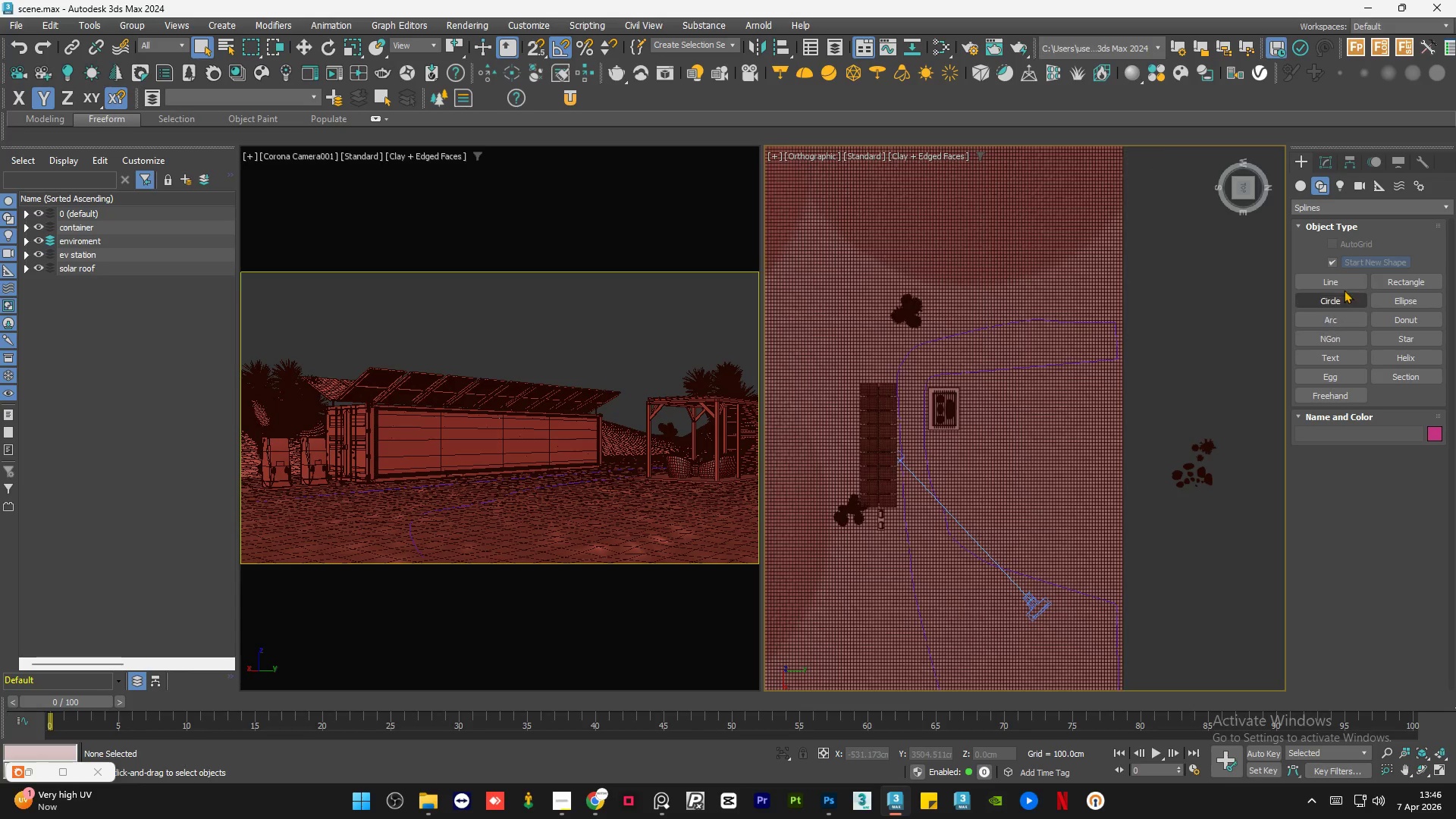 
left_click([1341, 280])
 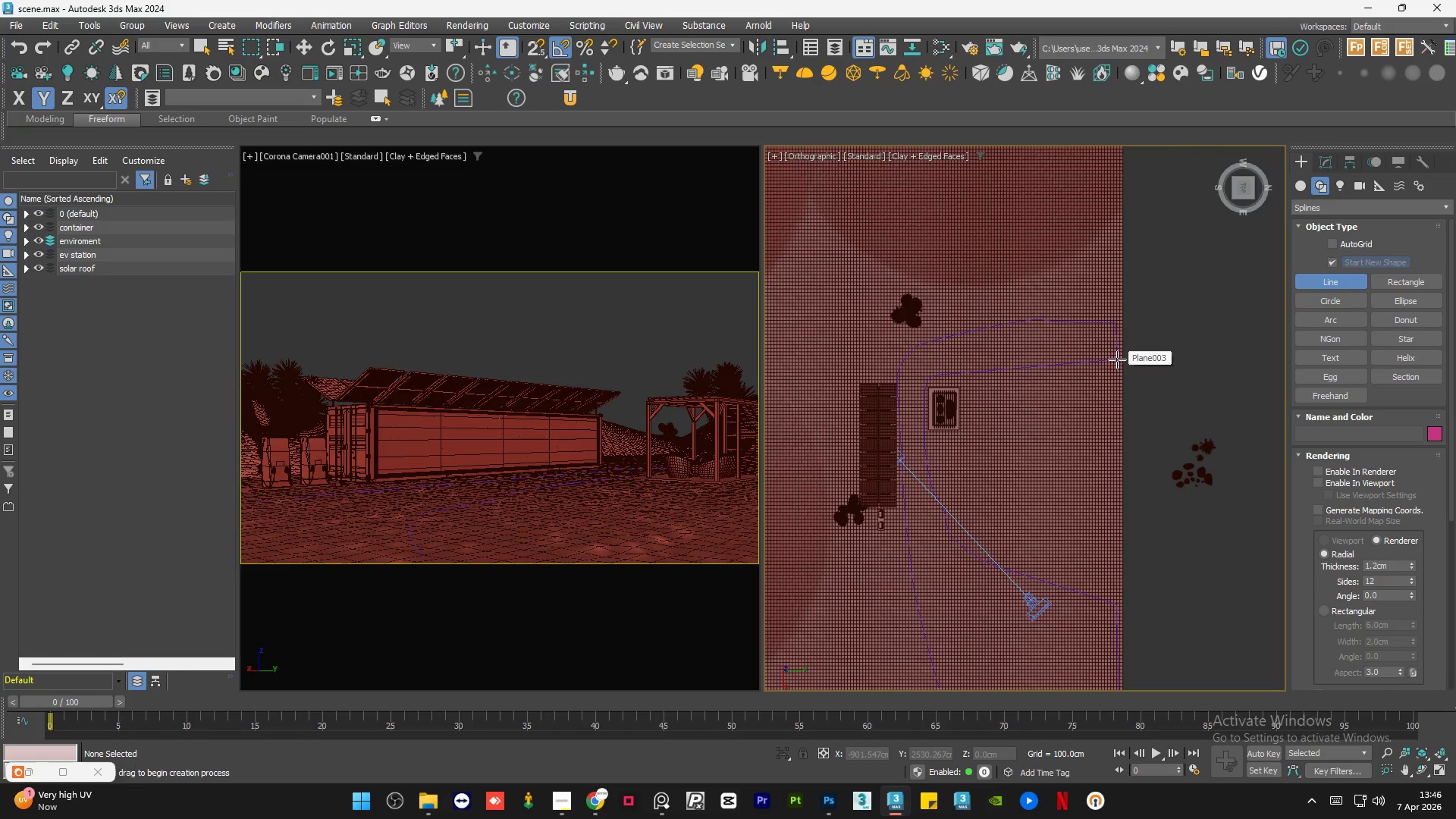 
left_click([1117, 359])
 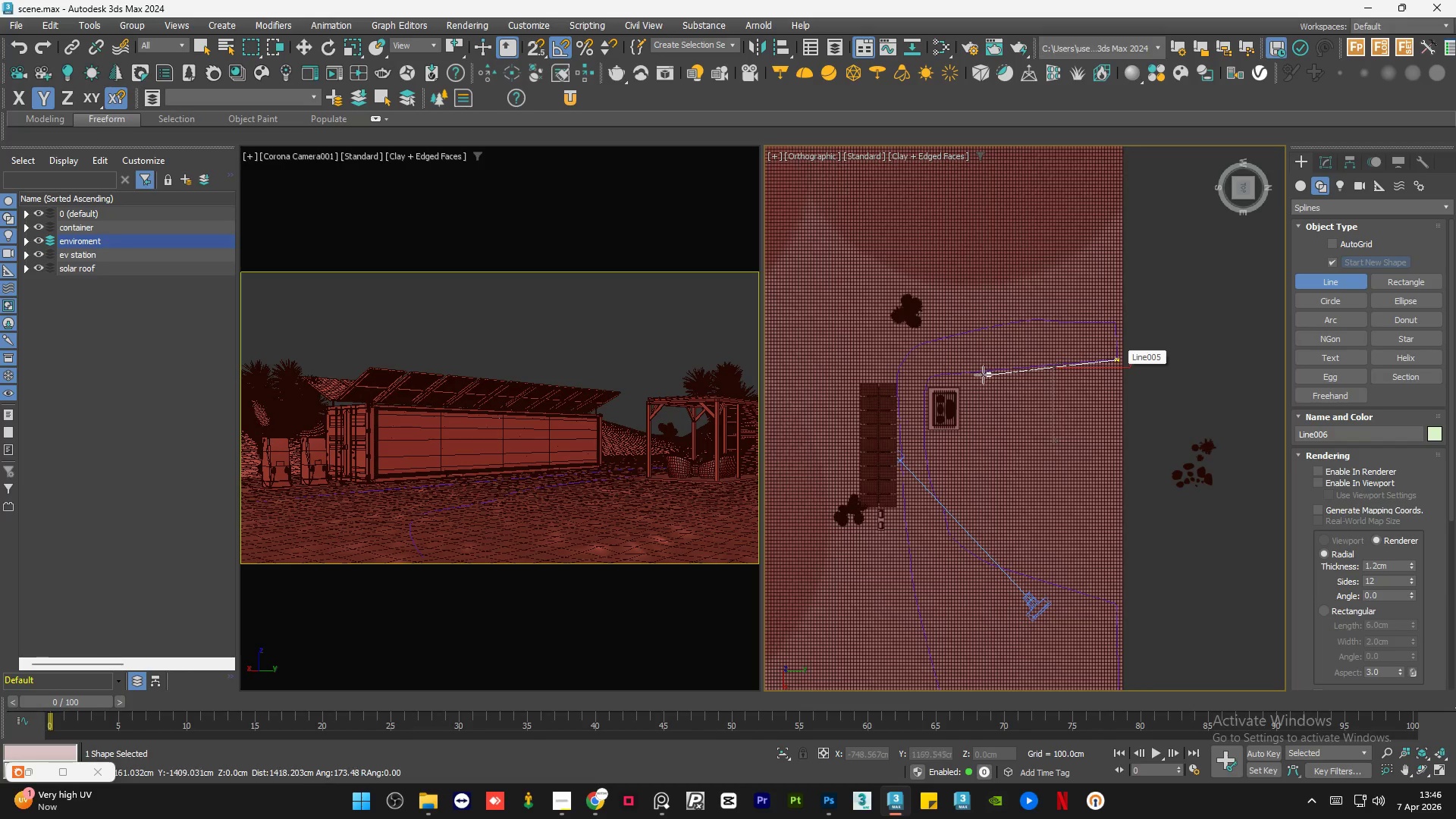 
left_click_drag(start_coordinate=[977, 375], to_coordinate=[968, 375])
 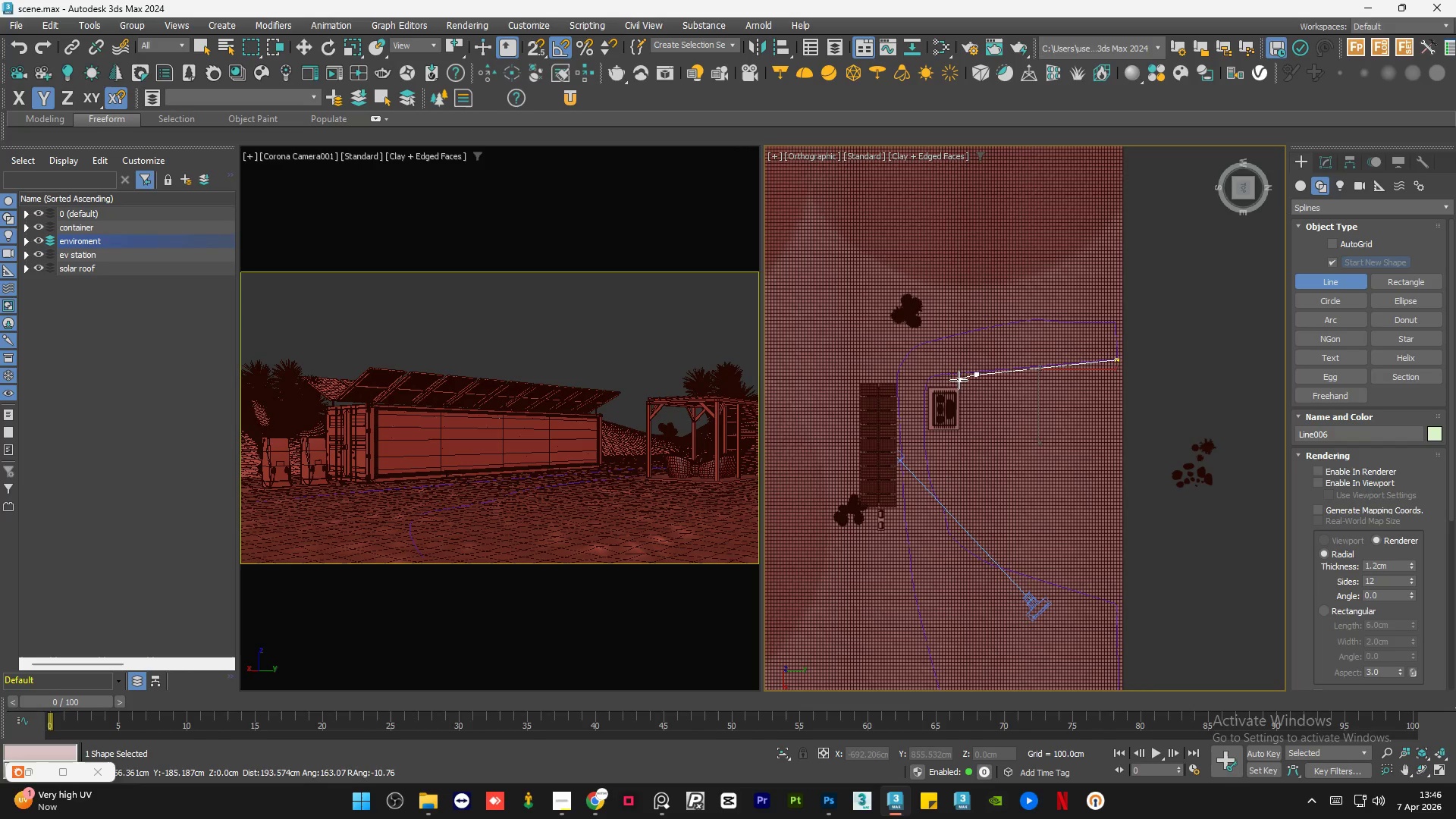 
scroll: coordinate [952, 376], scroll_direction: up, amount: 5.0
 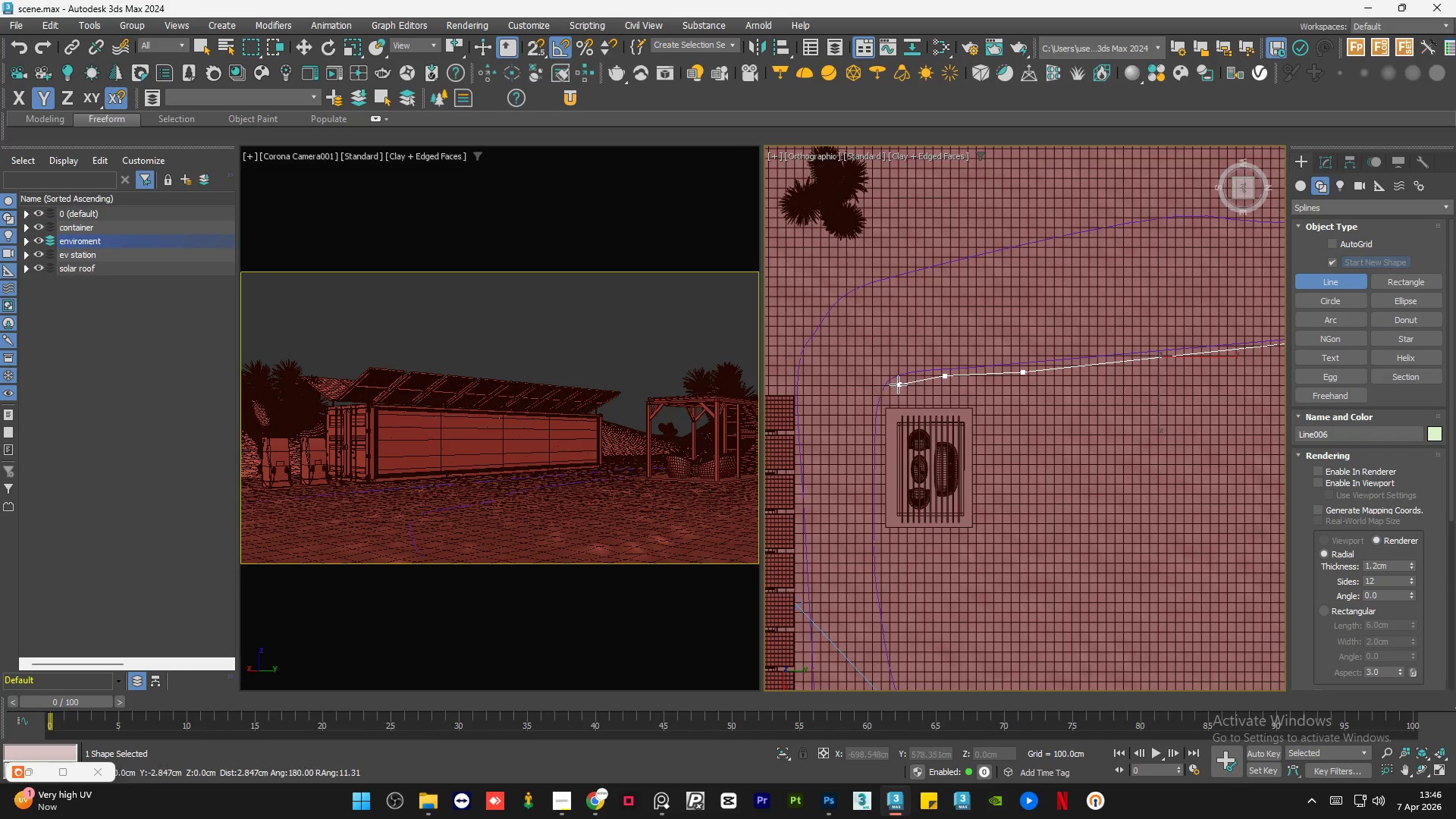 
left_click([889, 401])
 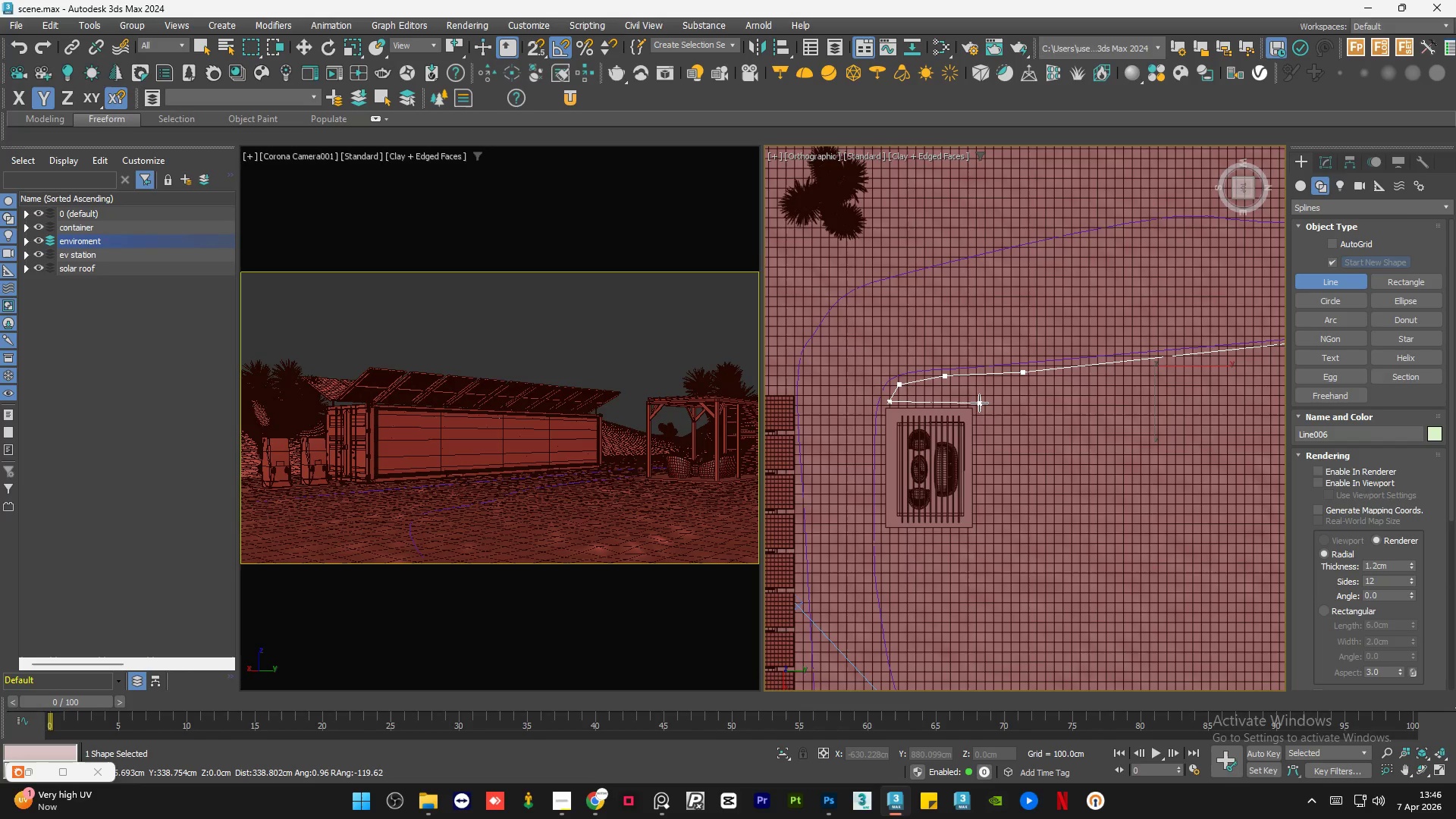 
left_click([979, 402])
 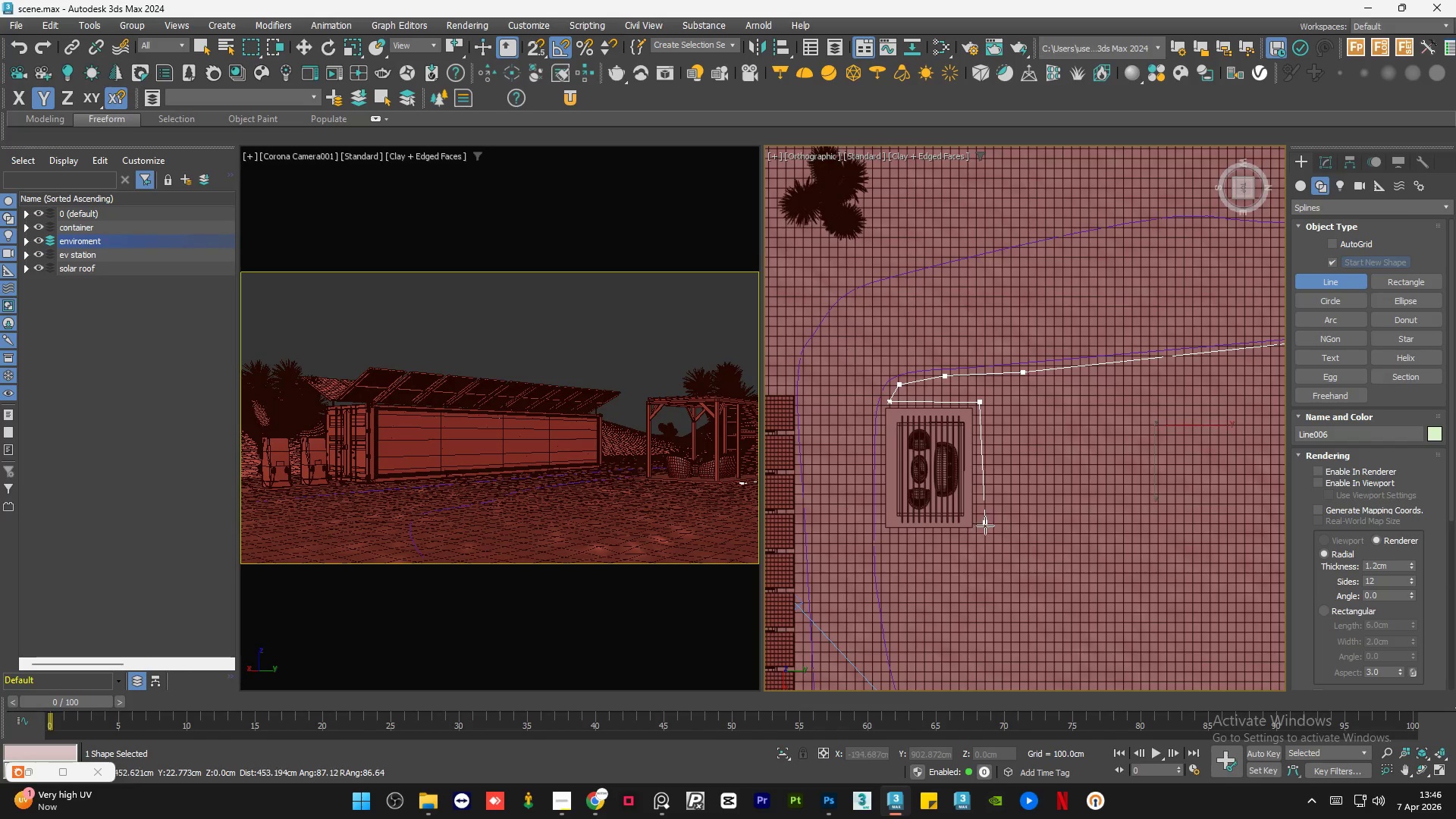 
left_click([984, 530])
 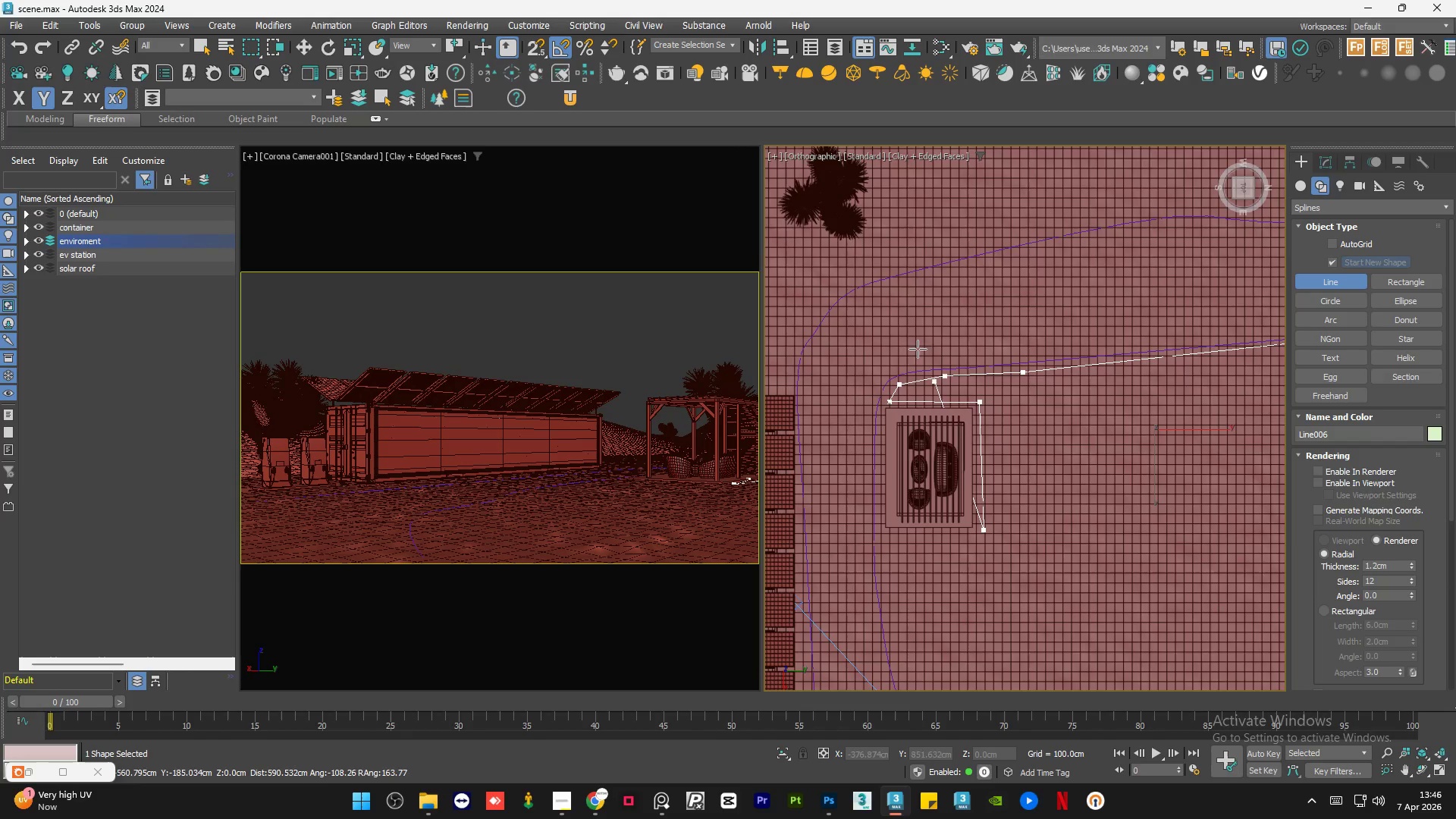 
scroll: coordinate [905, 413], scroll_direction: up, amount: 1.0
 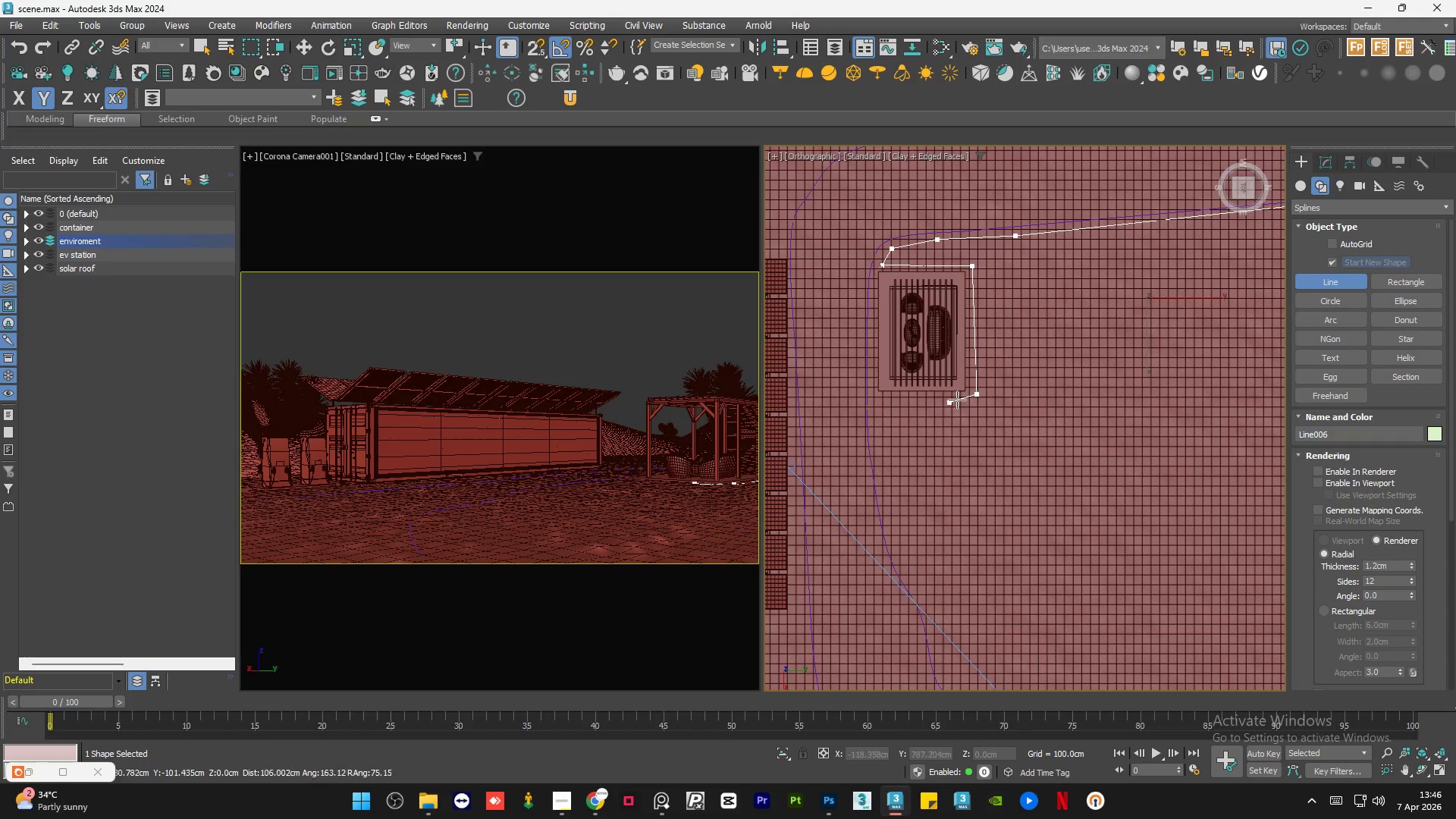 
left_click([959, 398])
 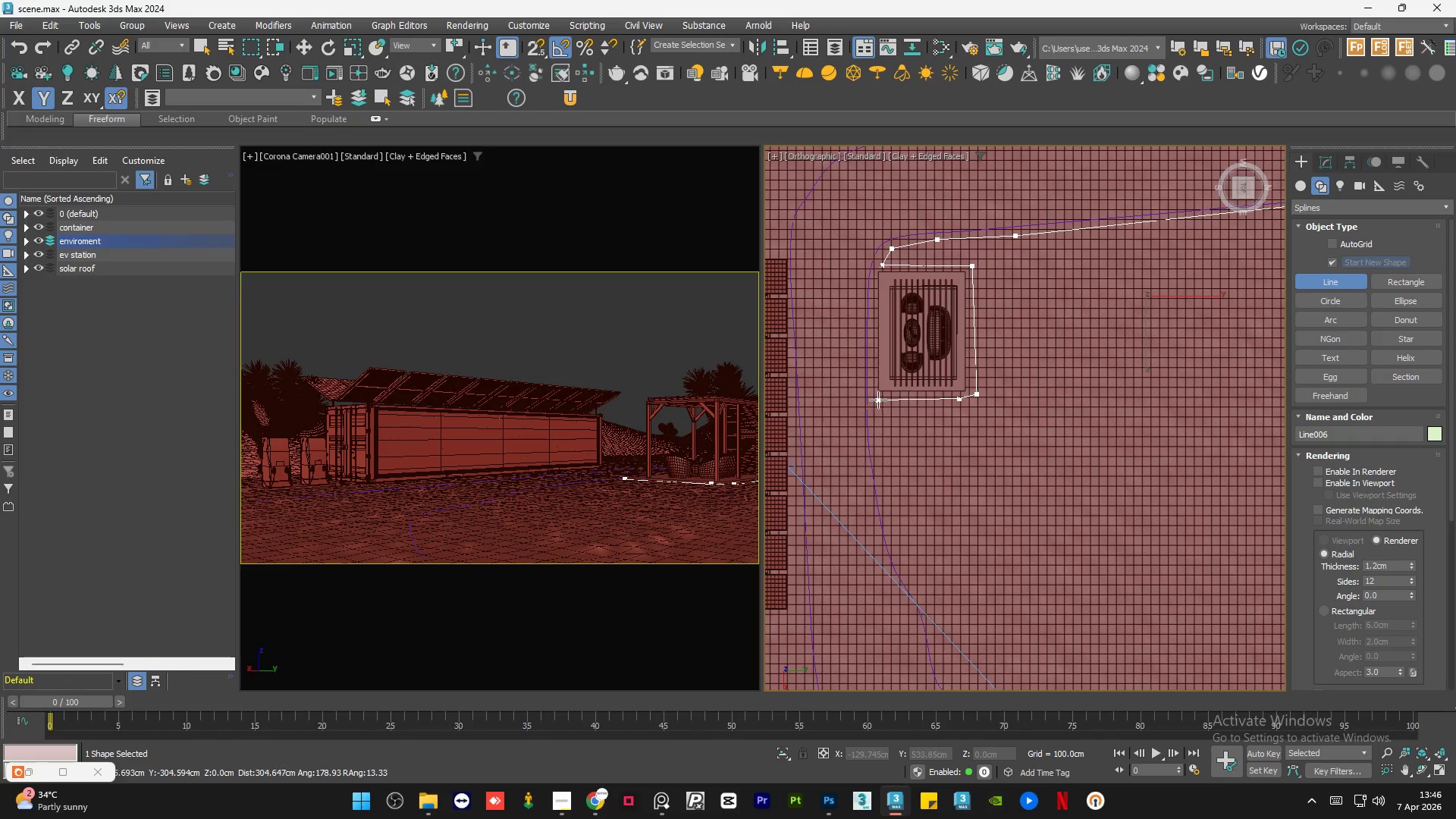 
left_click([876, 400])
 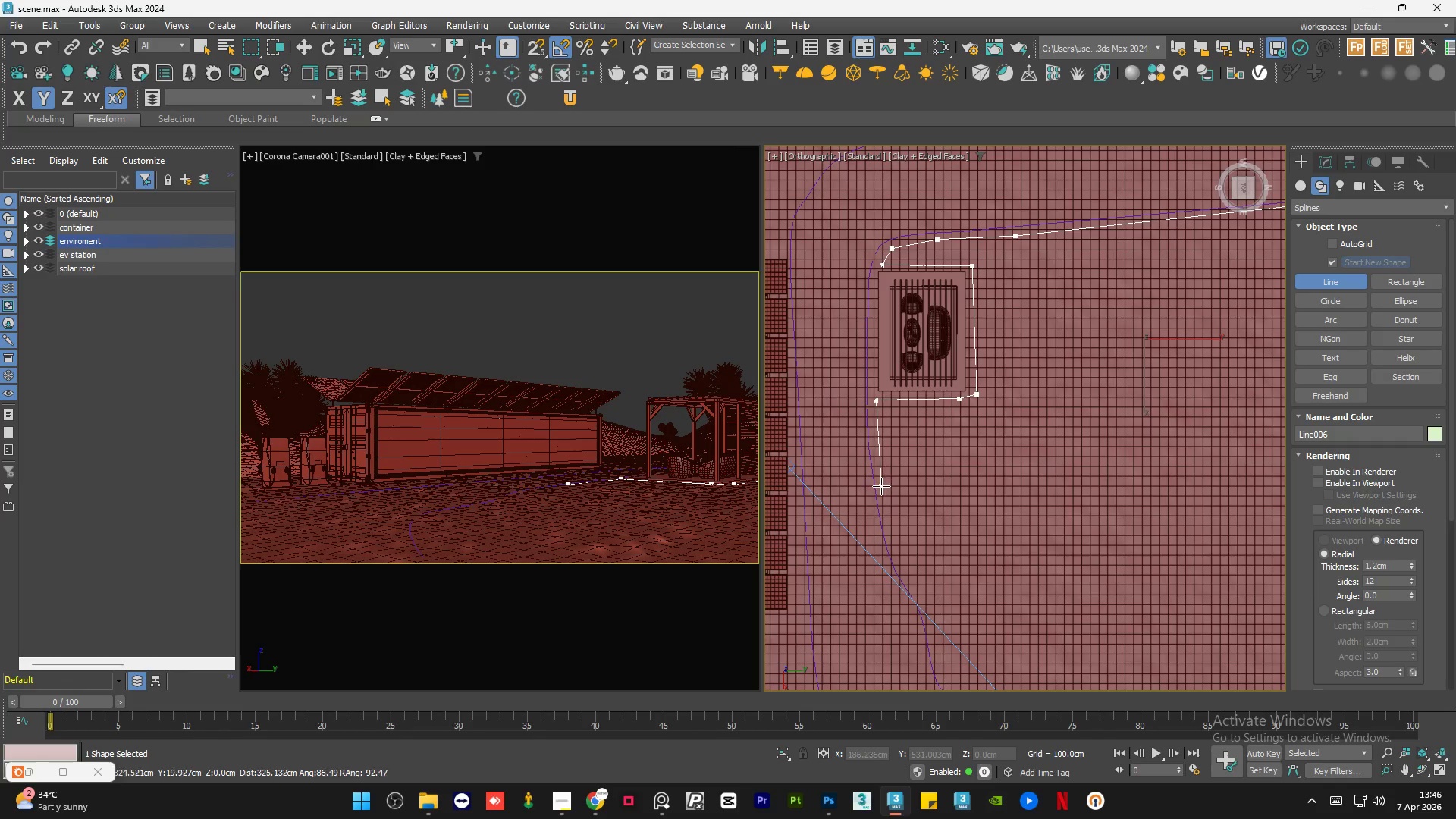 
left_click([880, 488])
 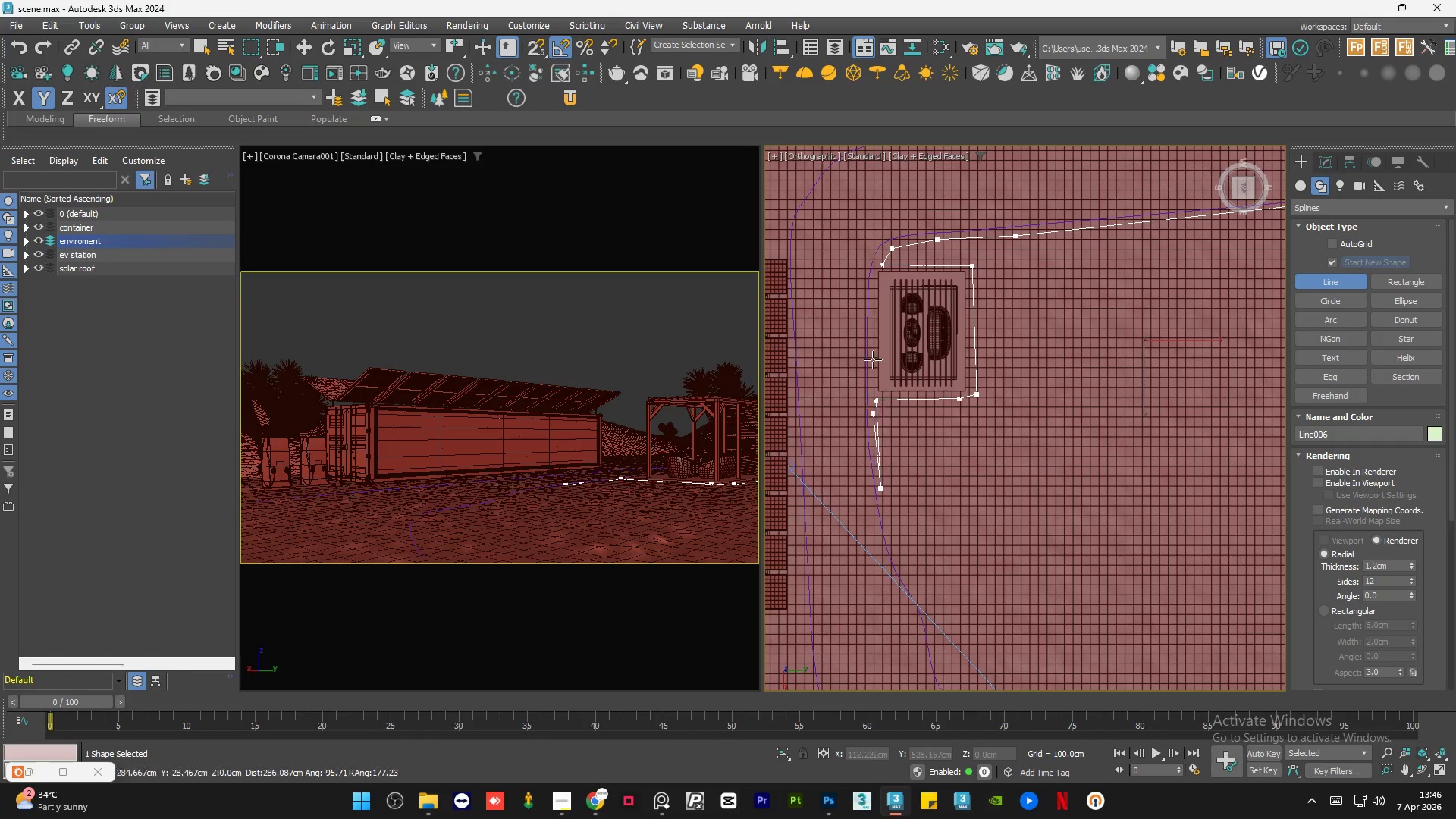 
scroll: coordinate [901, 437], scroll_direction: down, amount: 2.0
 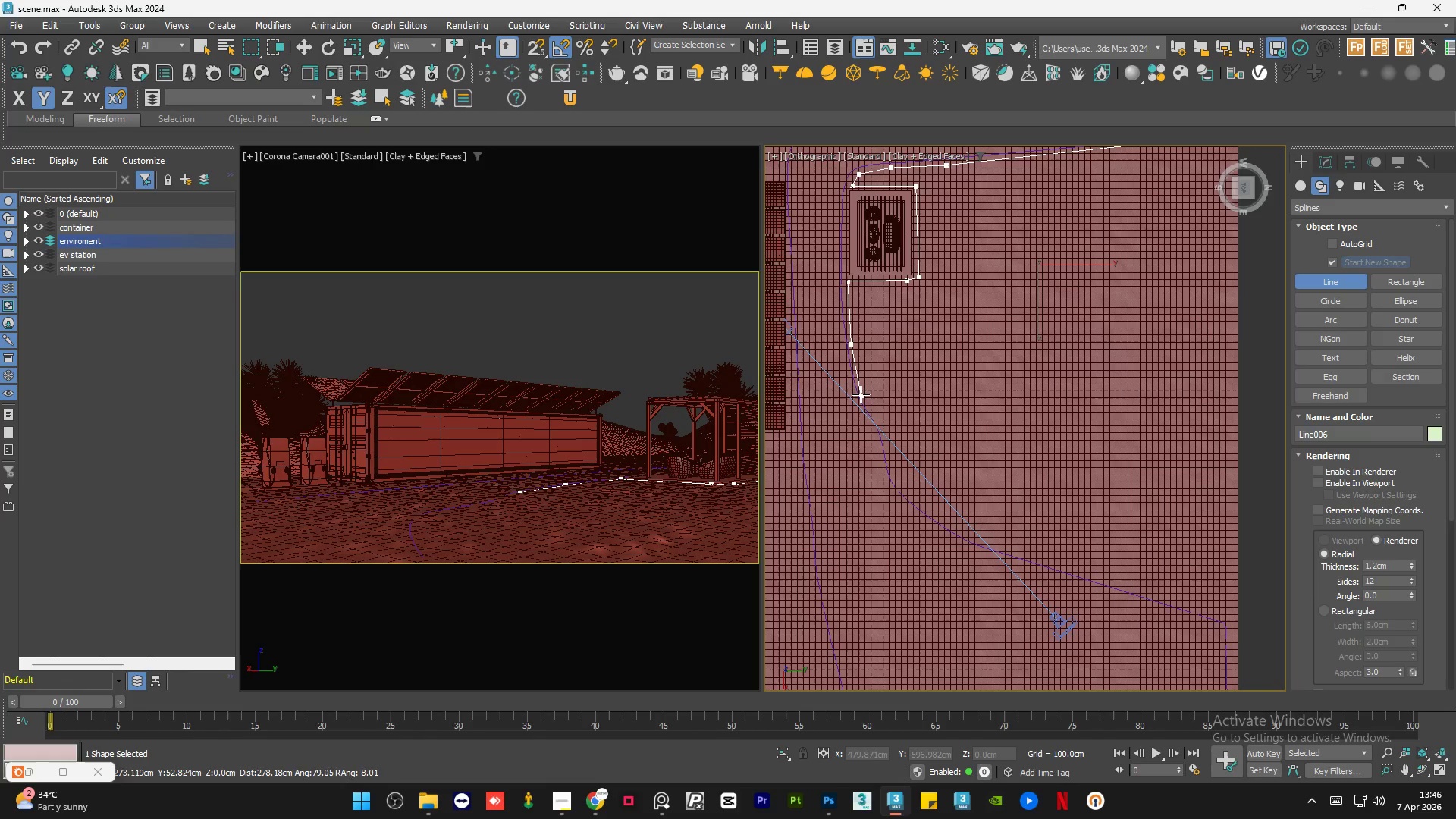 
left_click([861, 394])
 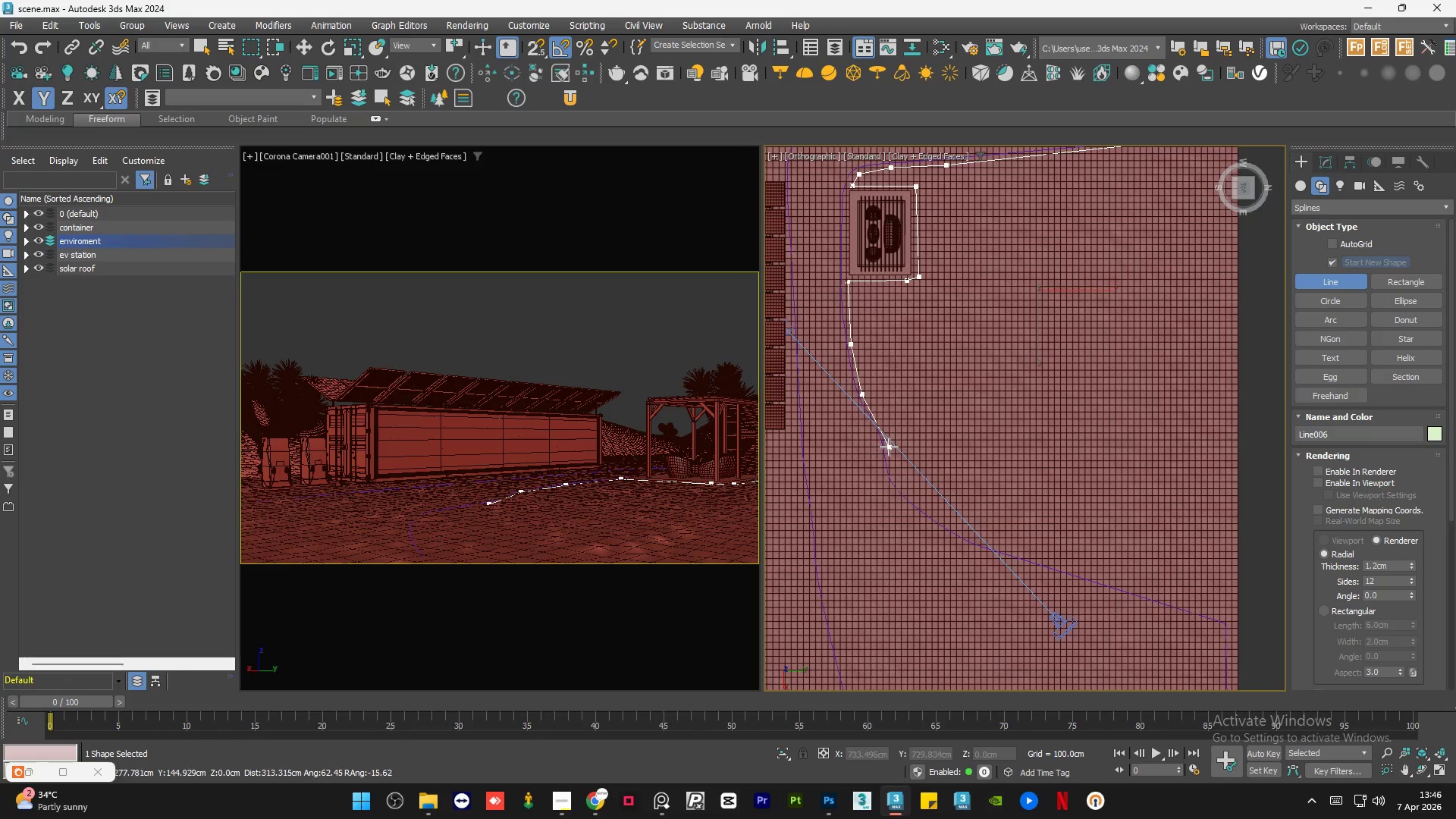 
left_click([890, 452])
 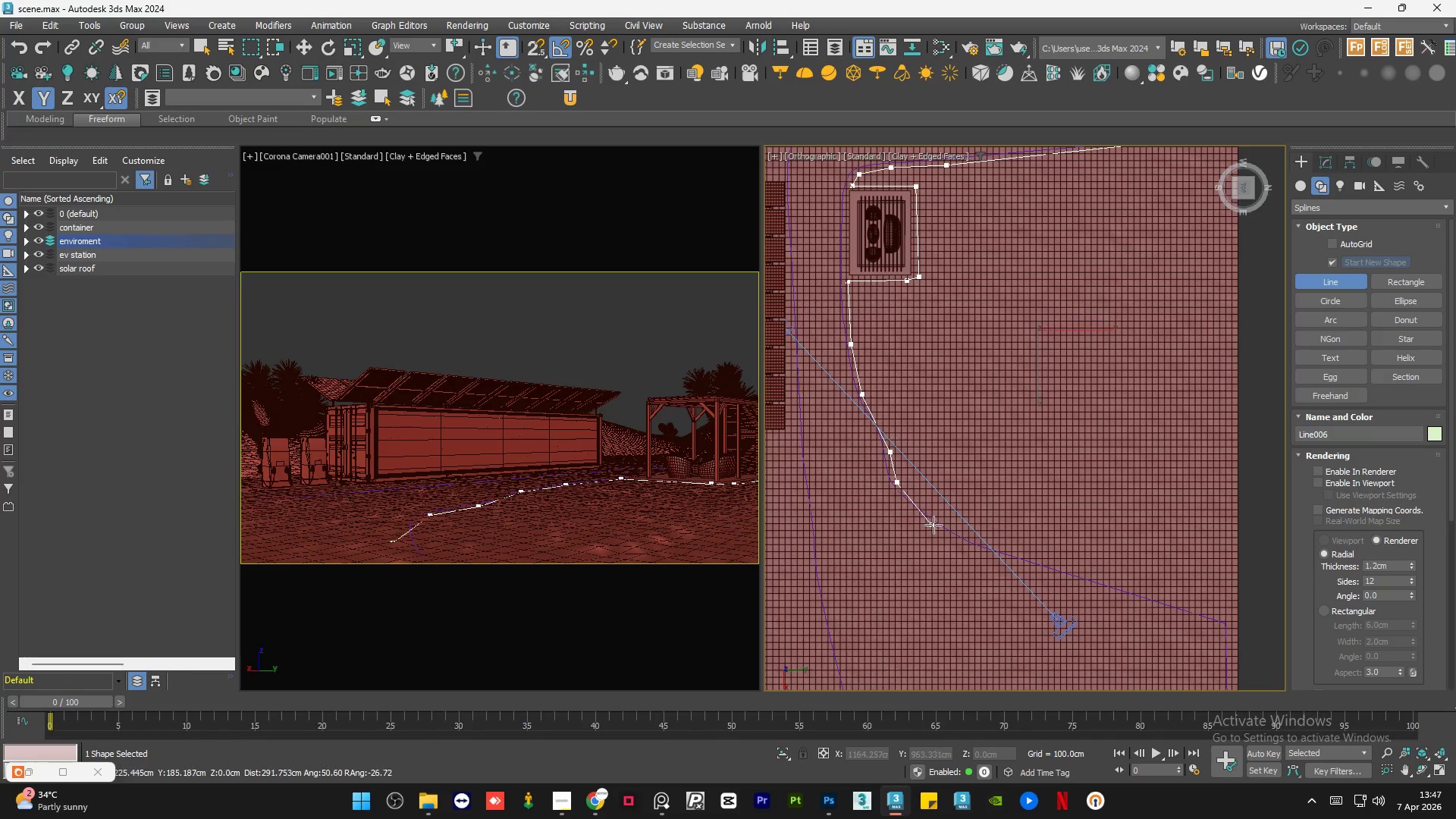 
left_click([940, 526])
 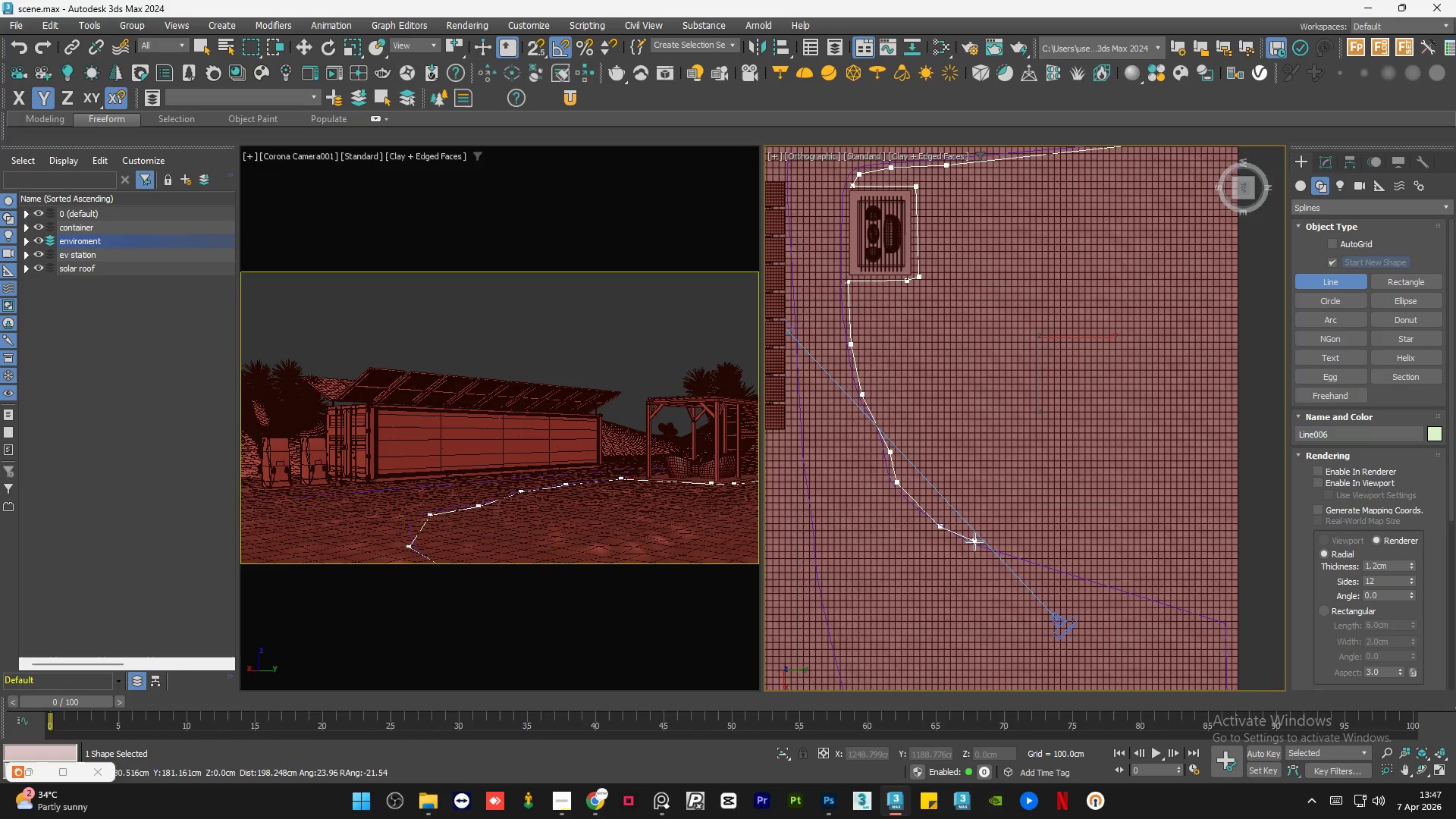 
left_click([974, 542])
 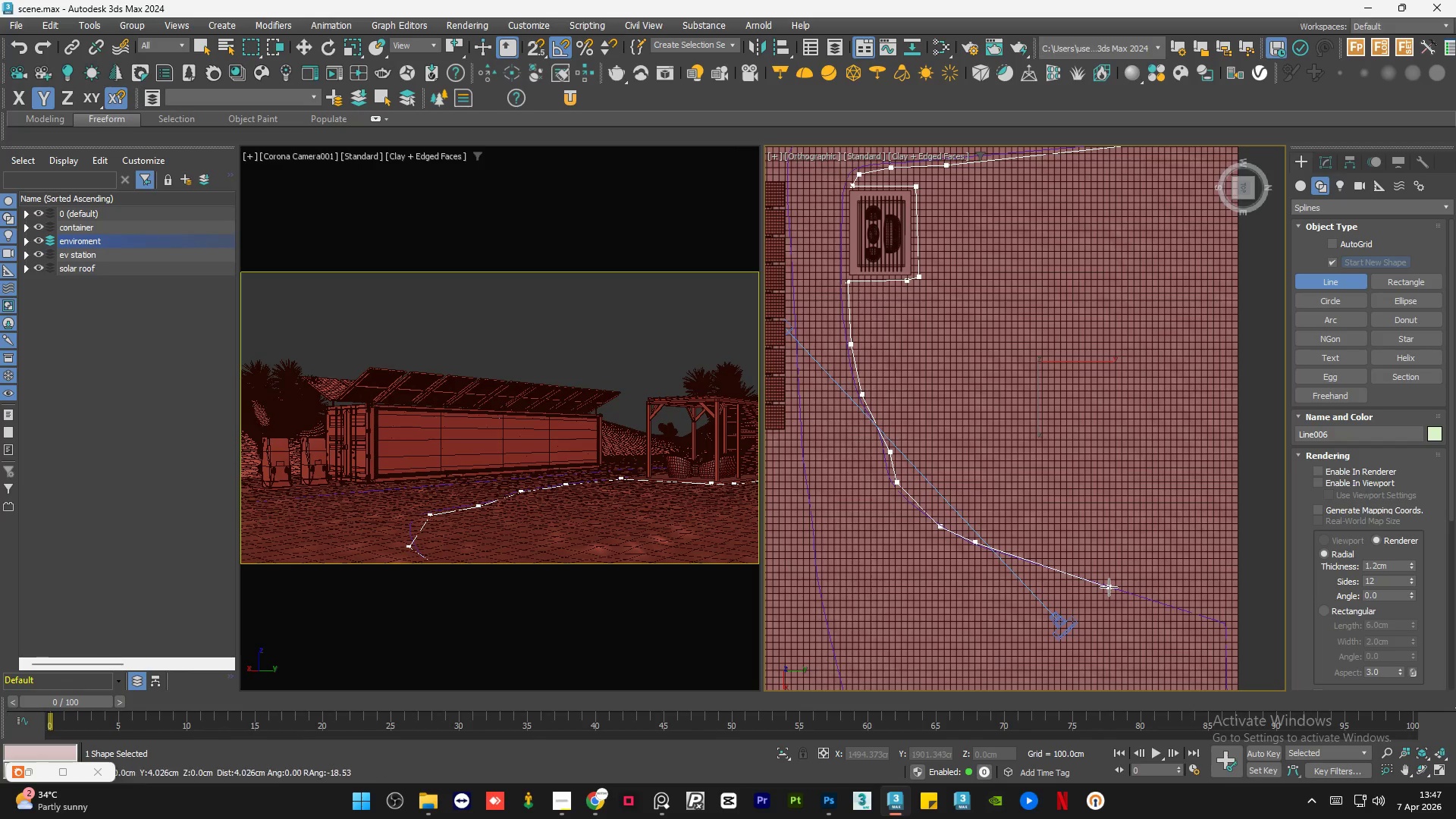 
scroll: coordinate [1109, 514], scroll_direction: down, amount: 1.0
 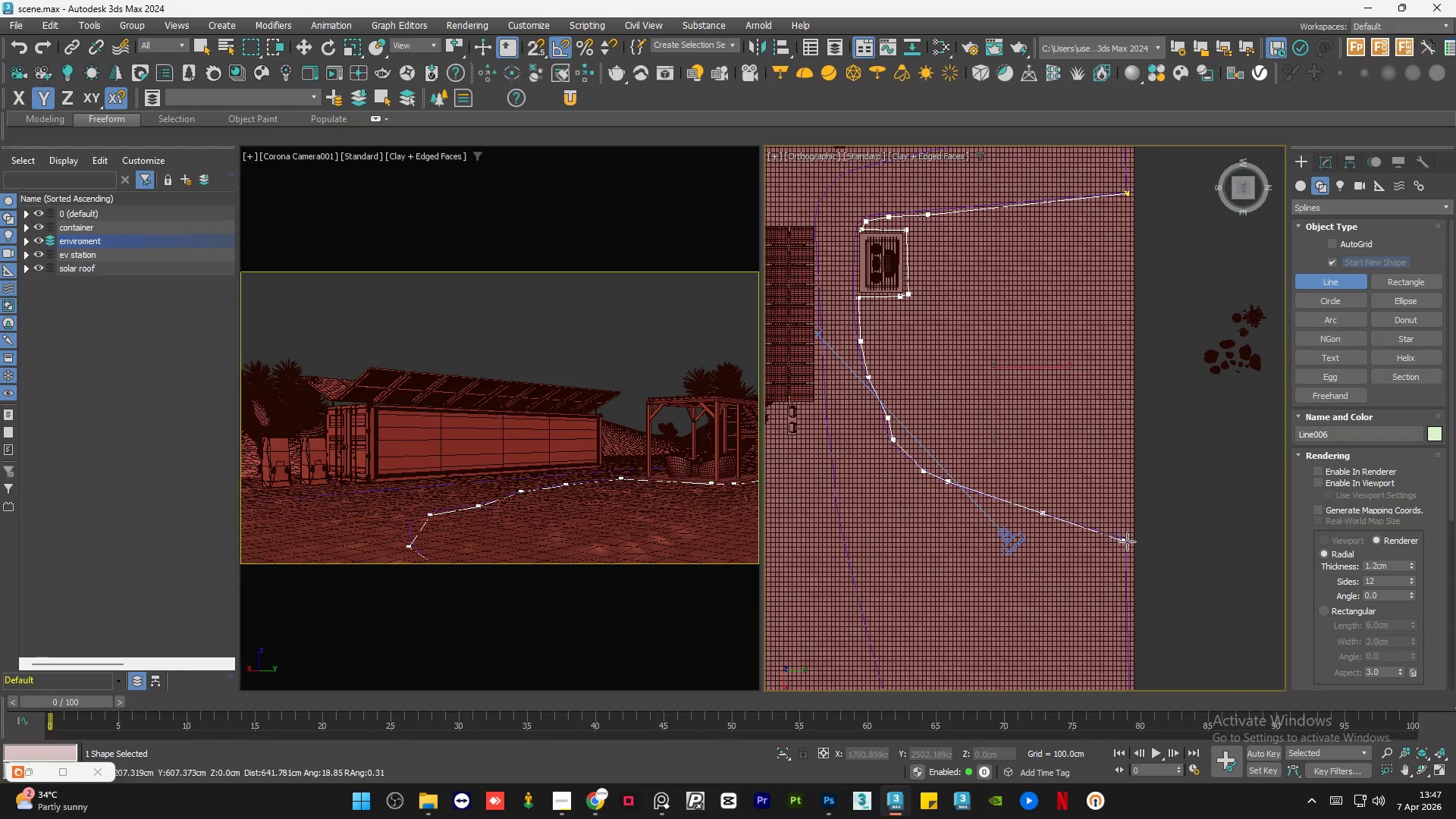 
left_click([1128, 541])
 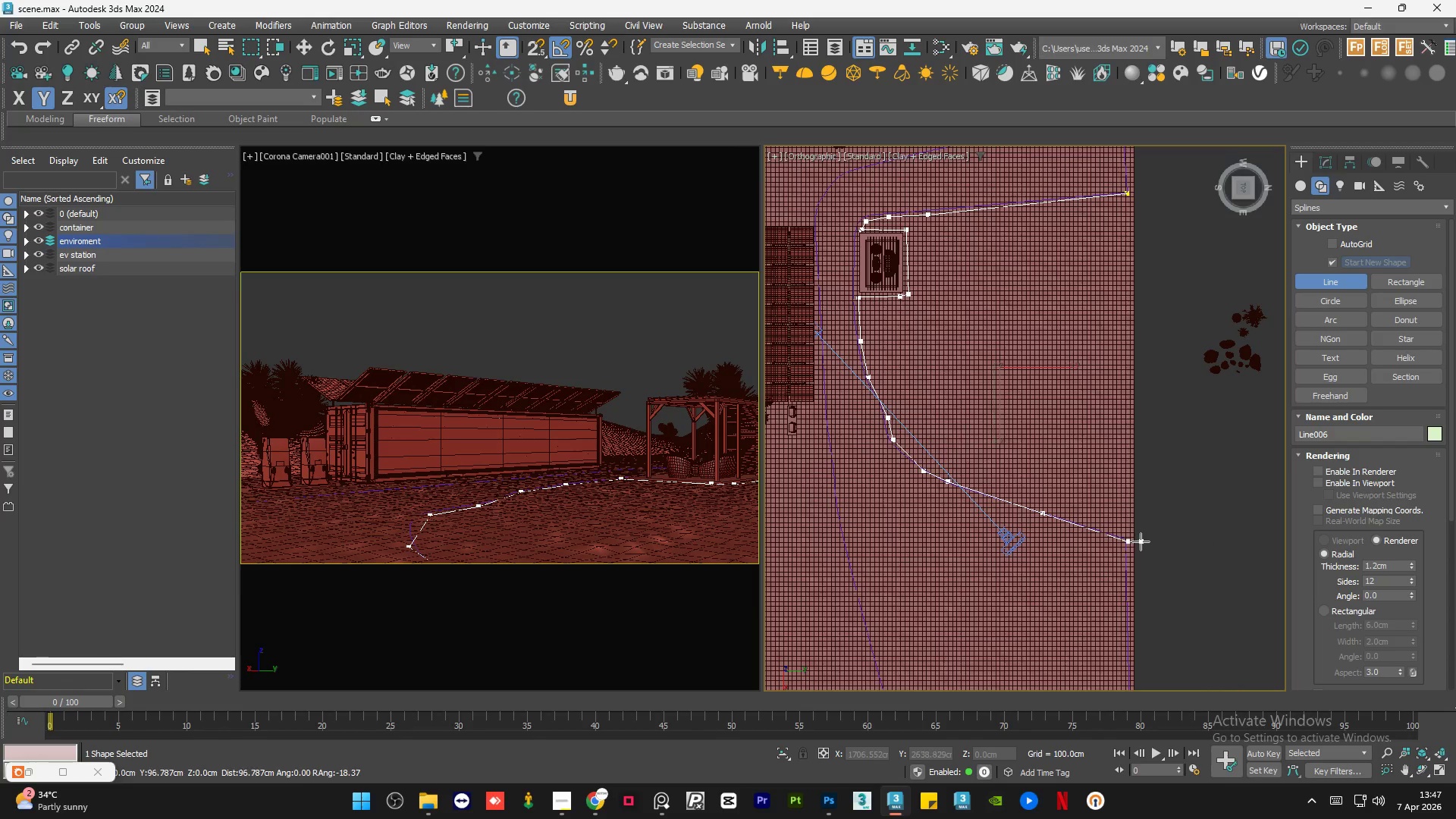 
left_click([1142, 538])
 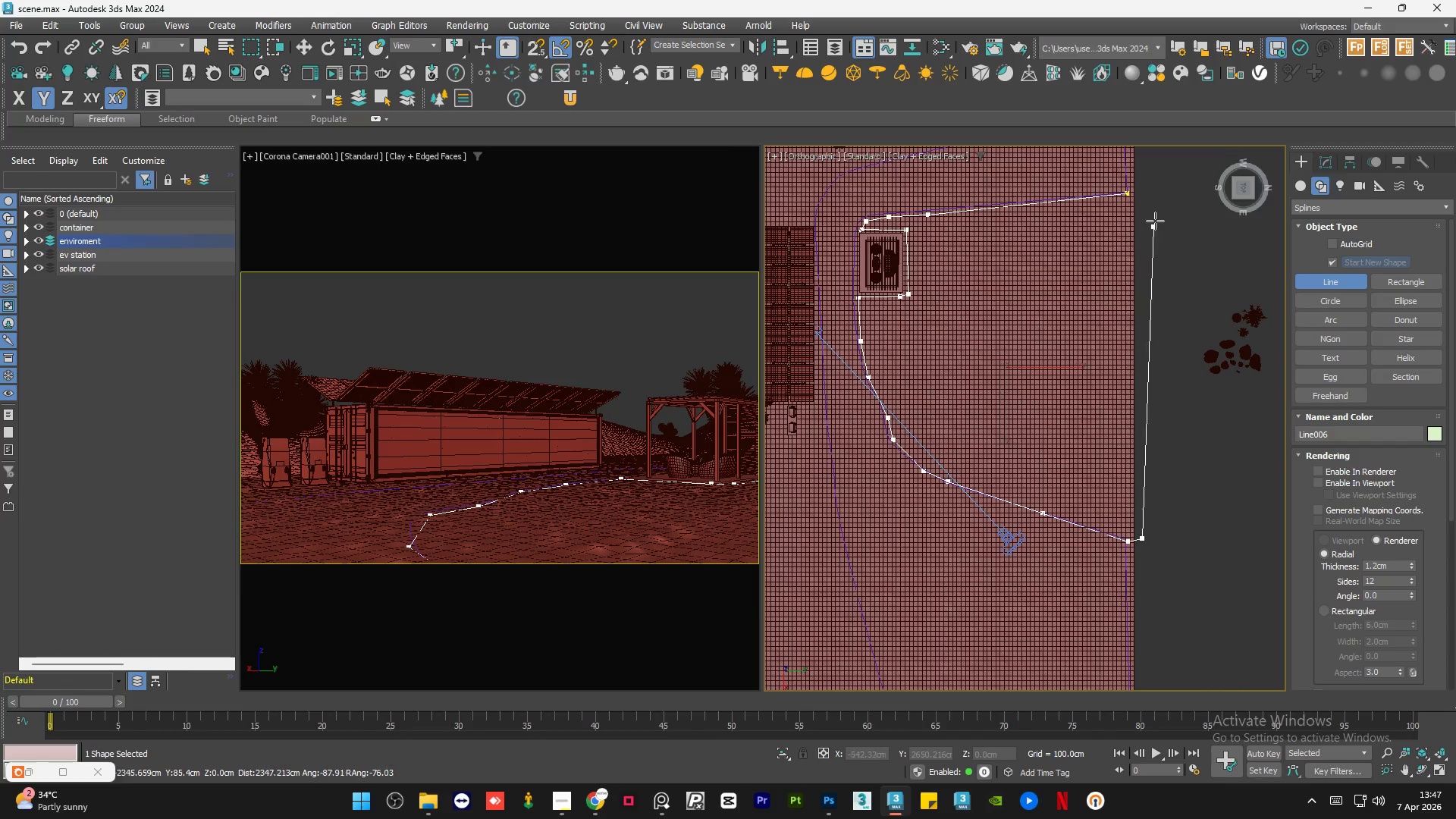 
left_click_drag(start_coordinate=[1155, 212], to_coordinate=[1150, 211])
 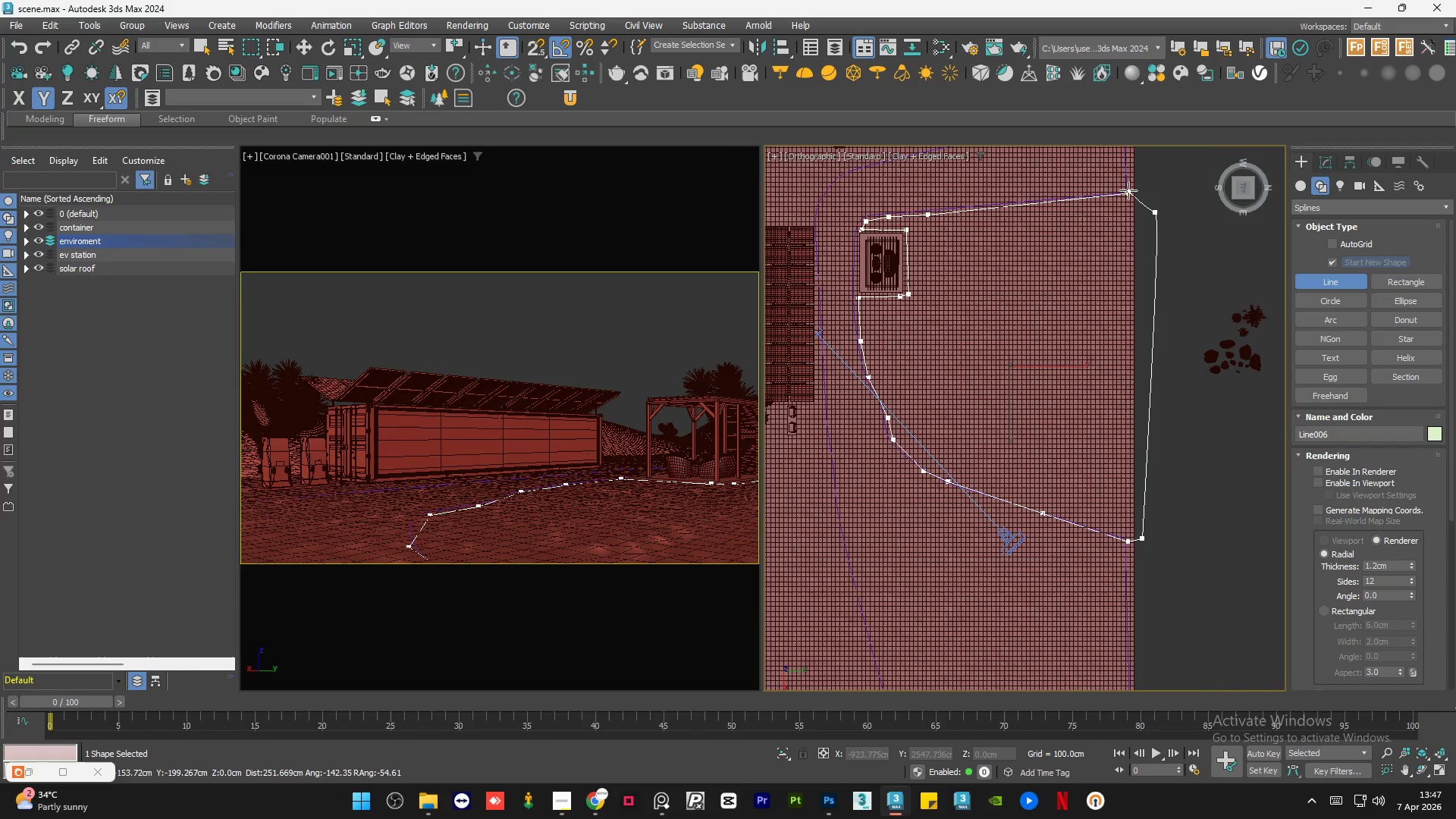 
left_click([1128, 190])
 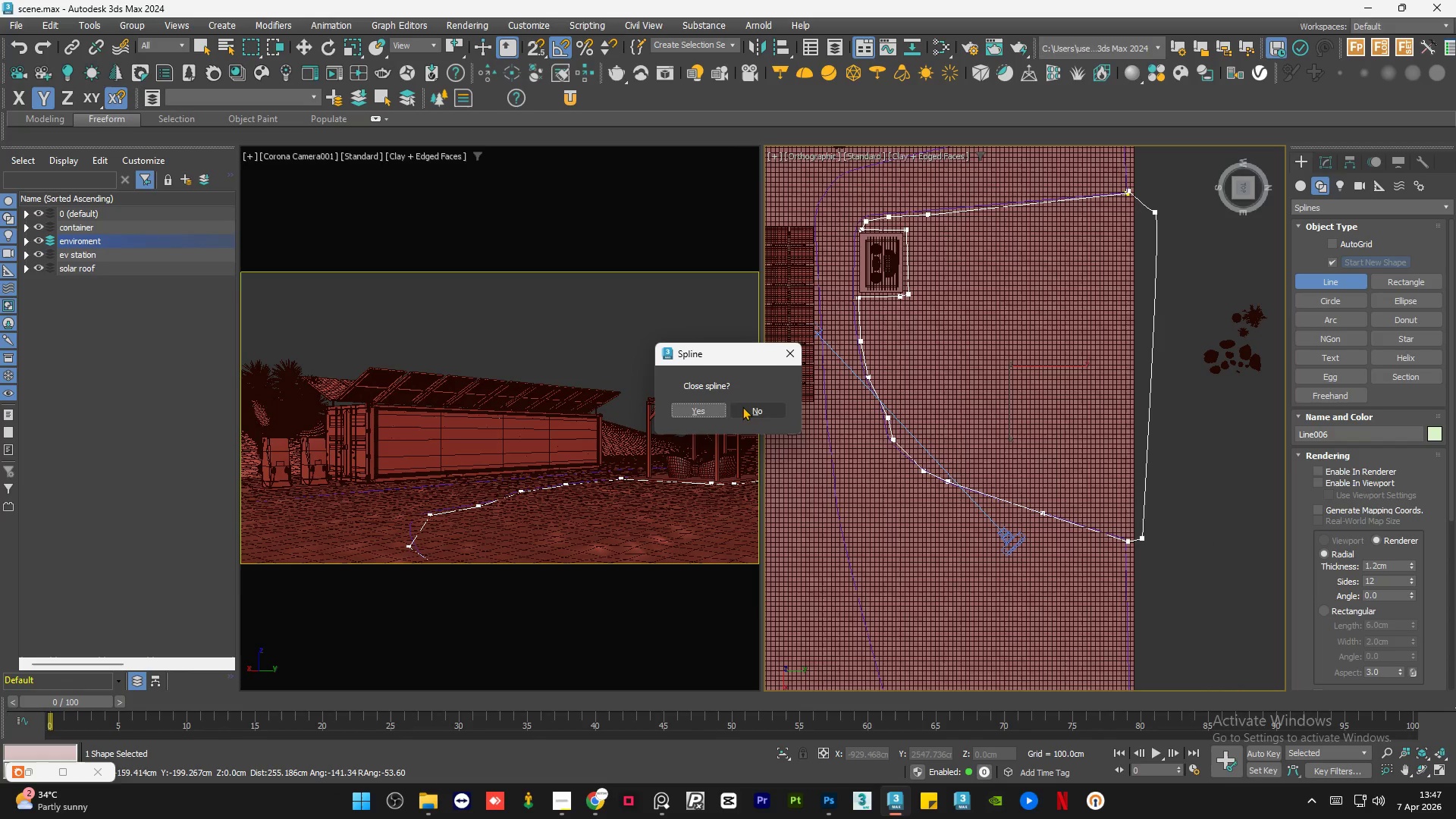 
left_click([710, 412])
 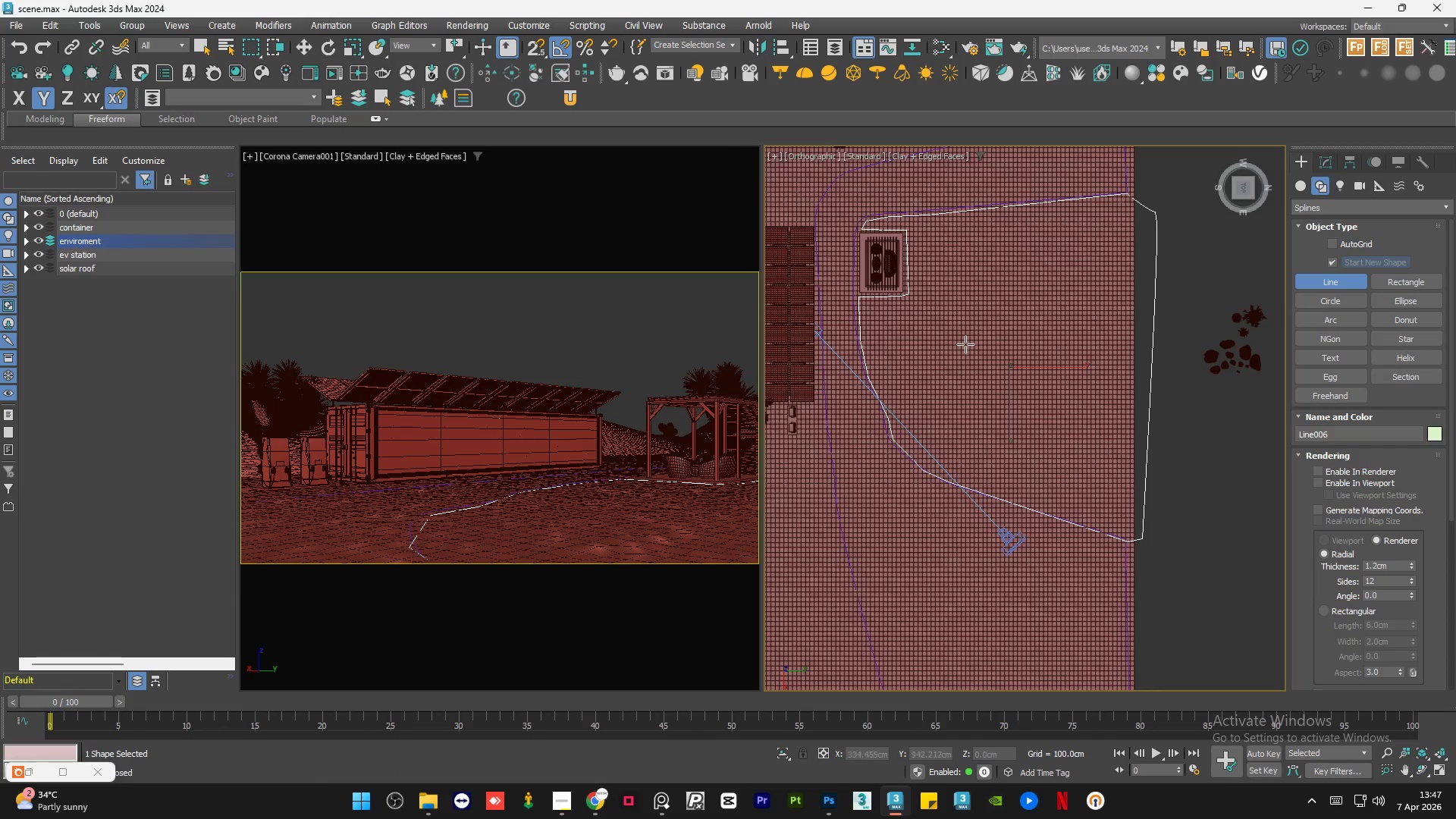 
scroll: coordinate [1043, 357], scroll_direction: down, amount: 2.0
 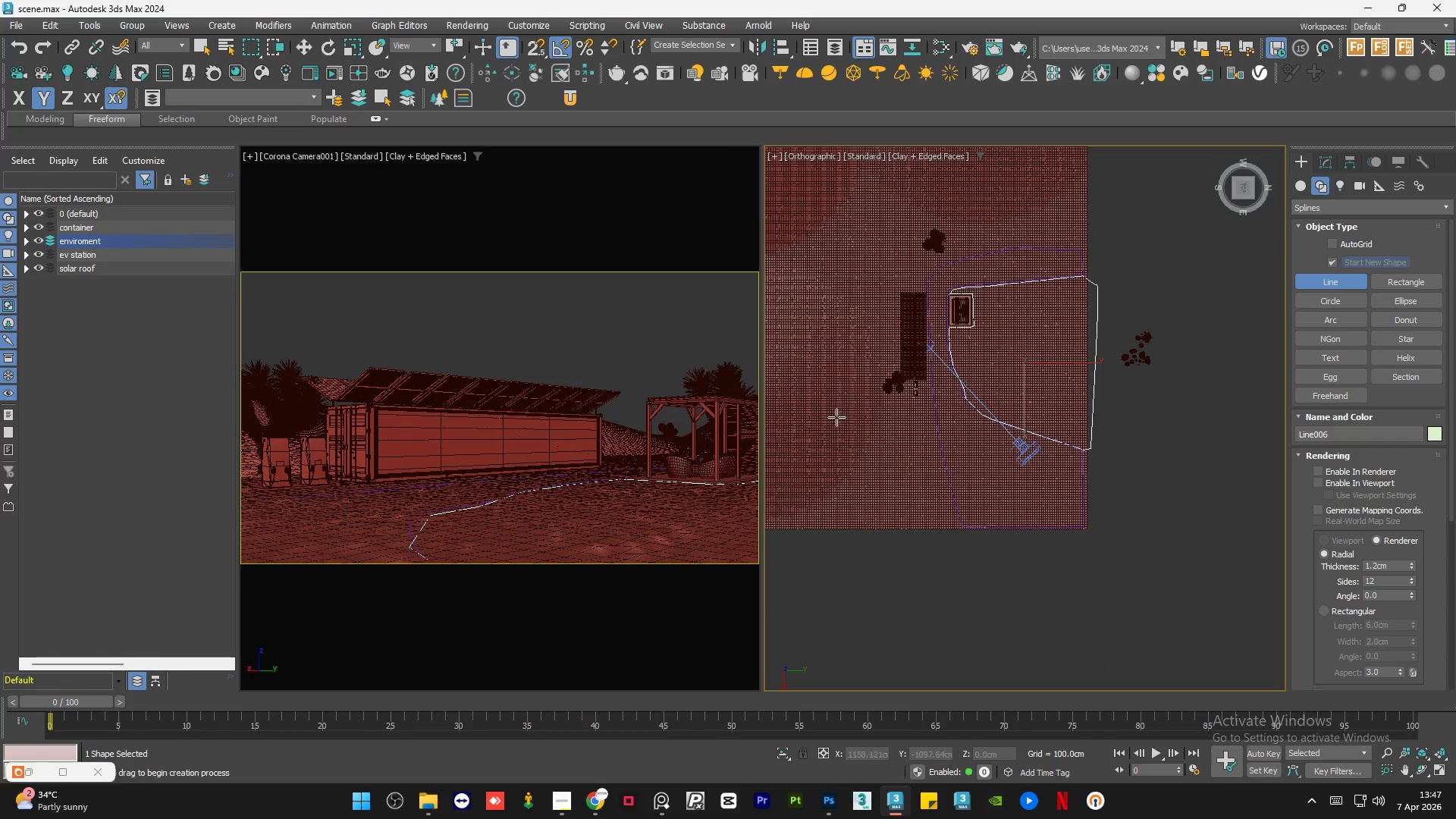 
scroll: coordinate [1001, 554], scroll_direction: up, amount: 2.0
 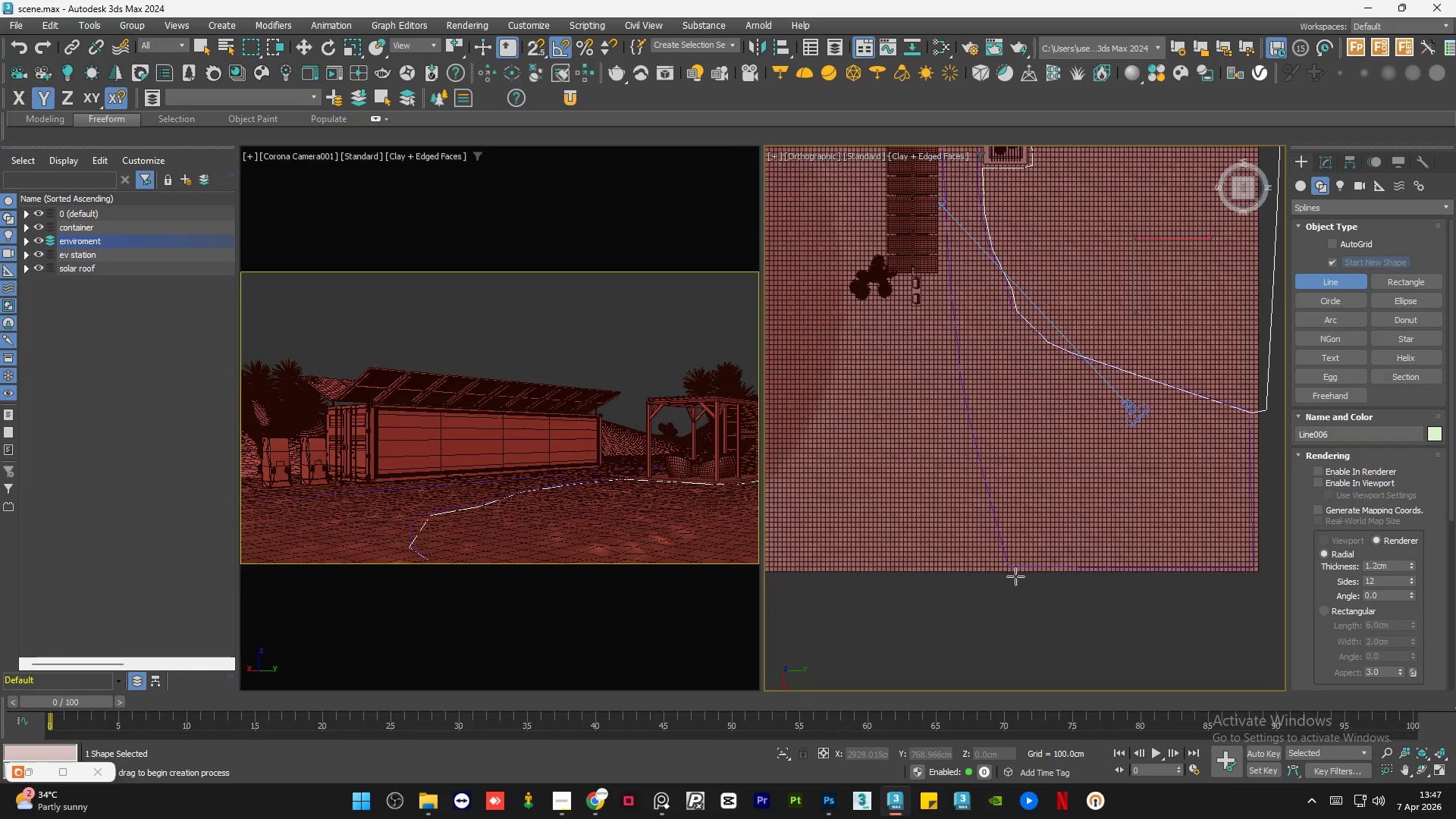 
left_click([1015, 577])
 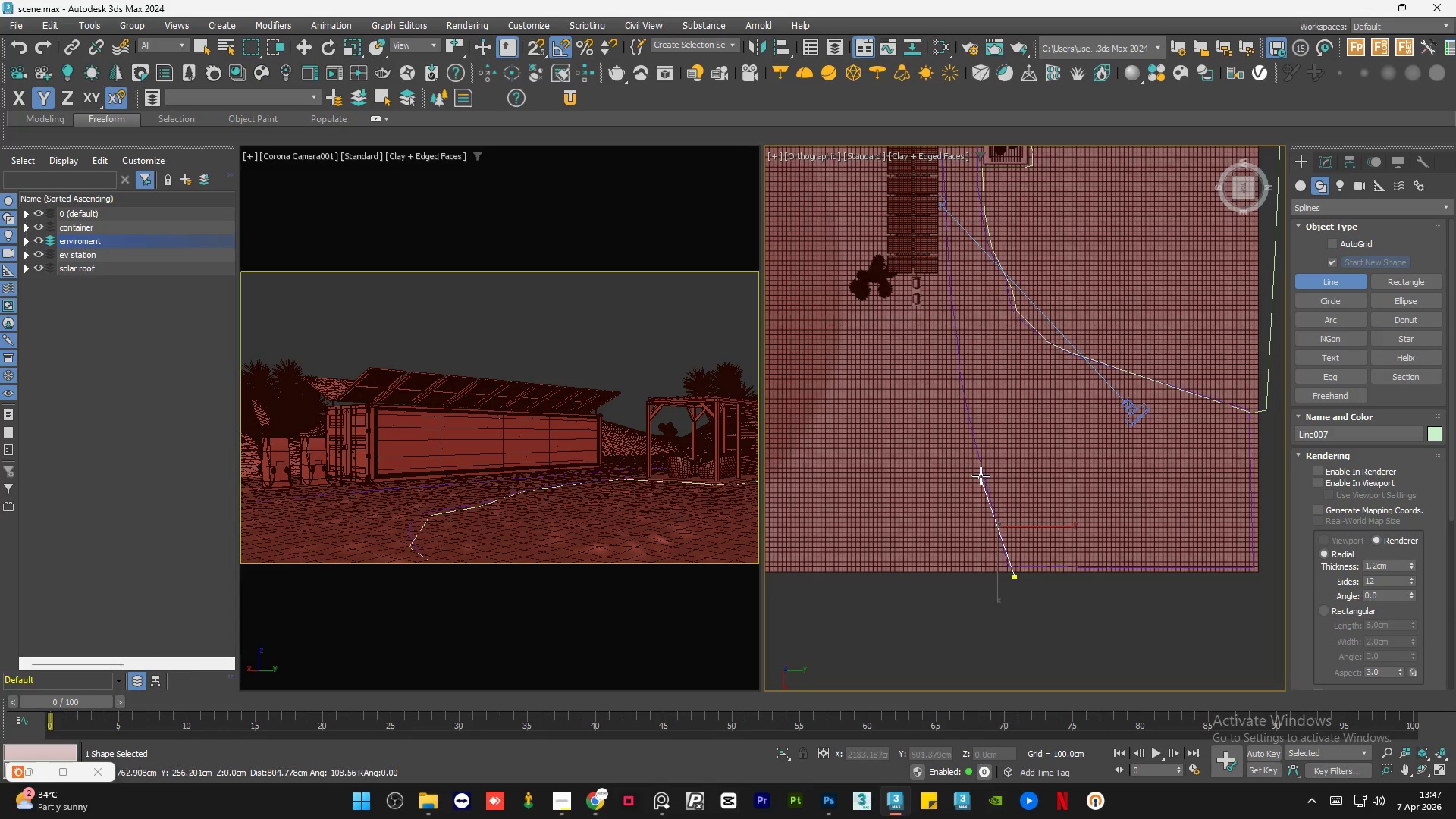 
left_click([982, 473])
 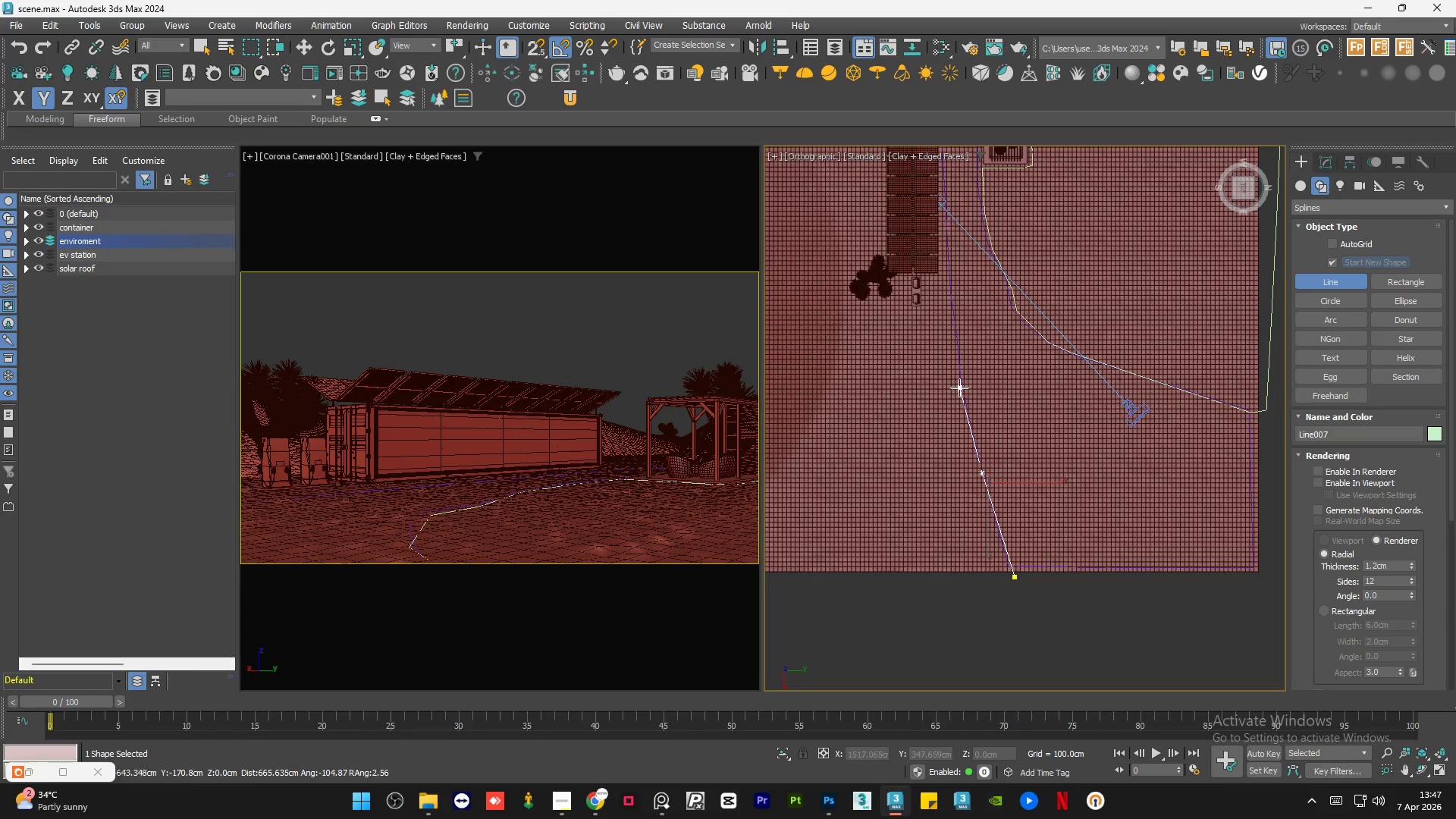 
left_click([961, 387])
 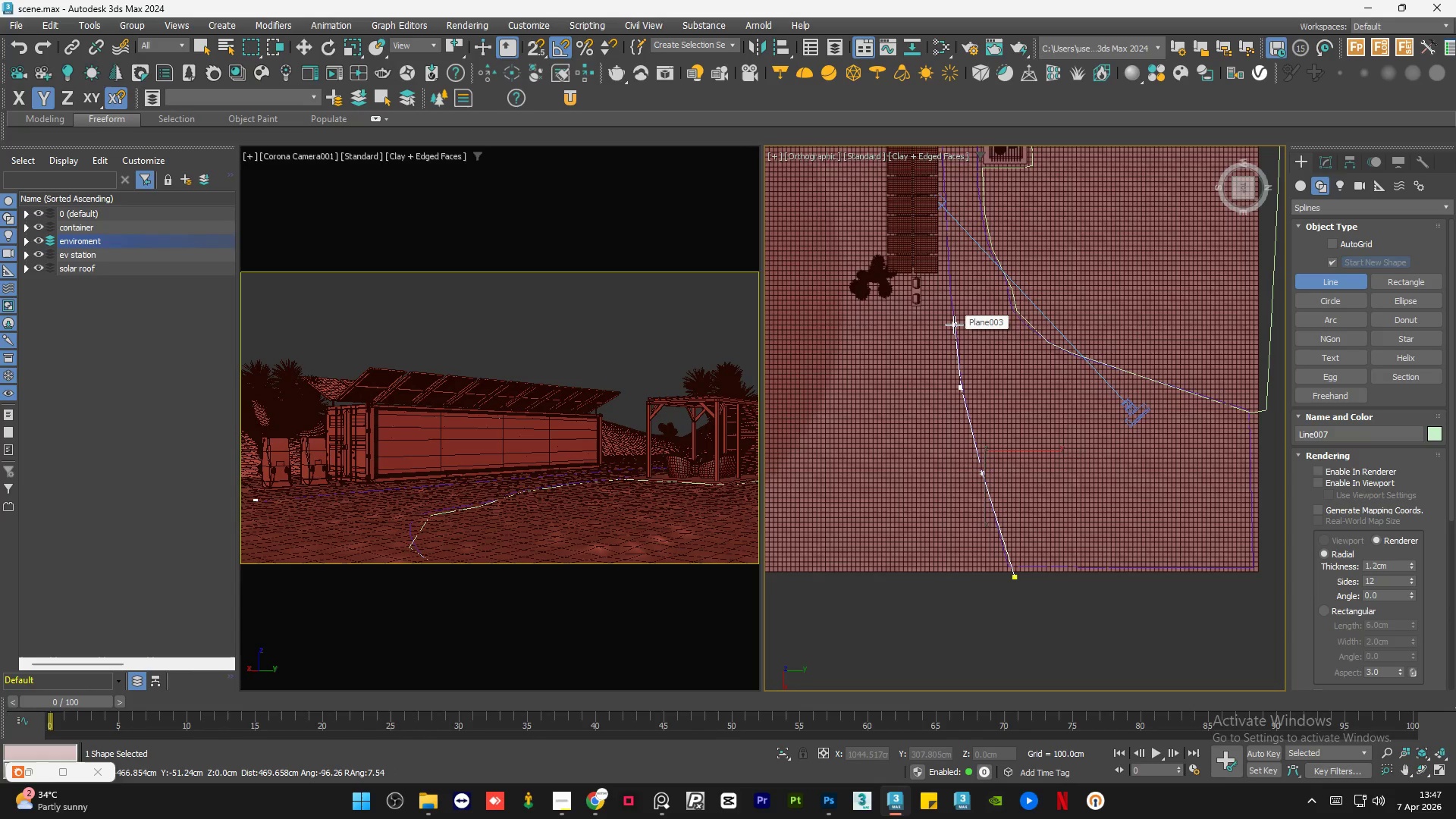 
left_click([954, 325])
 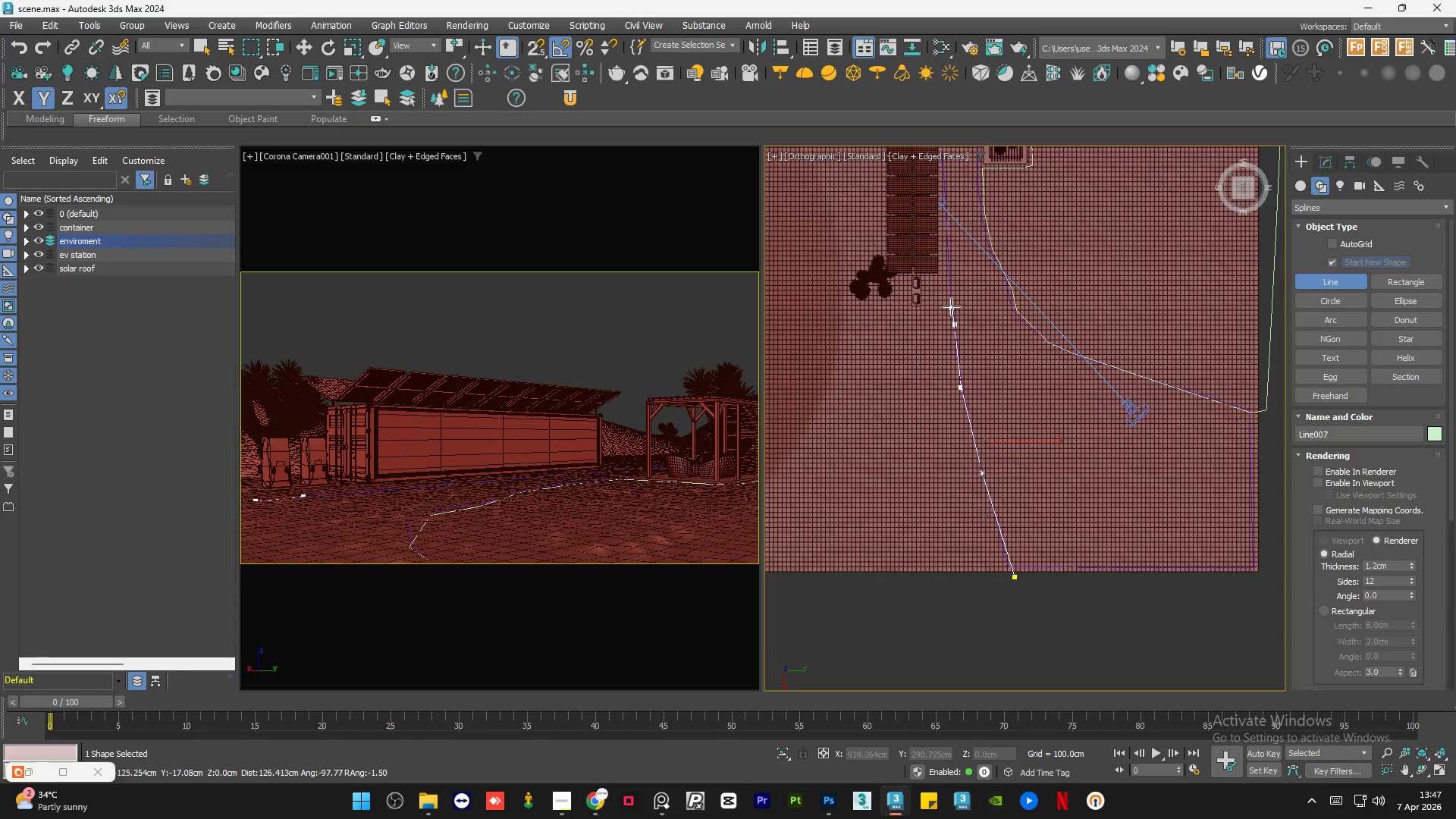 
left_click([951, 306])
 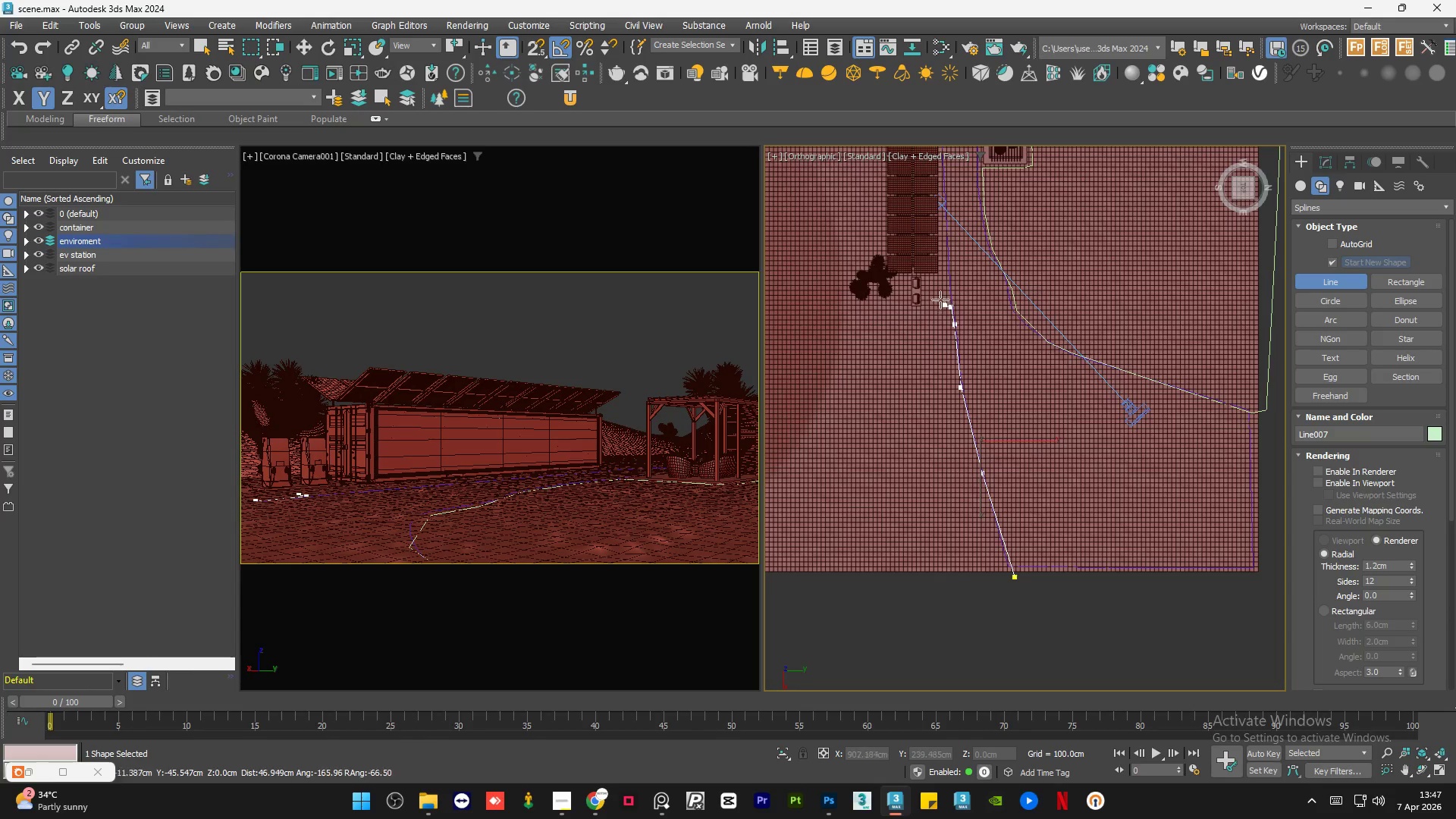 
scroll: coordinate [940, 296], scroll_direction: up, amount: 4.0
 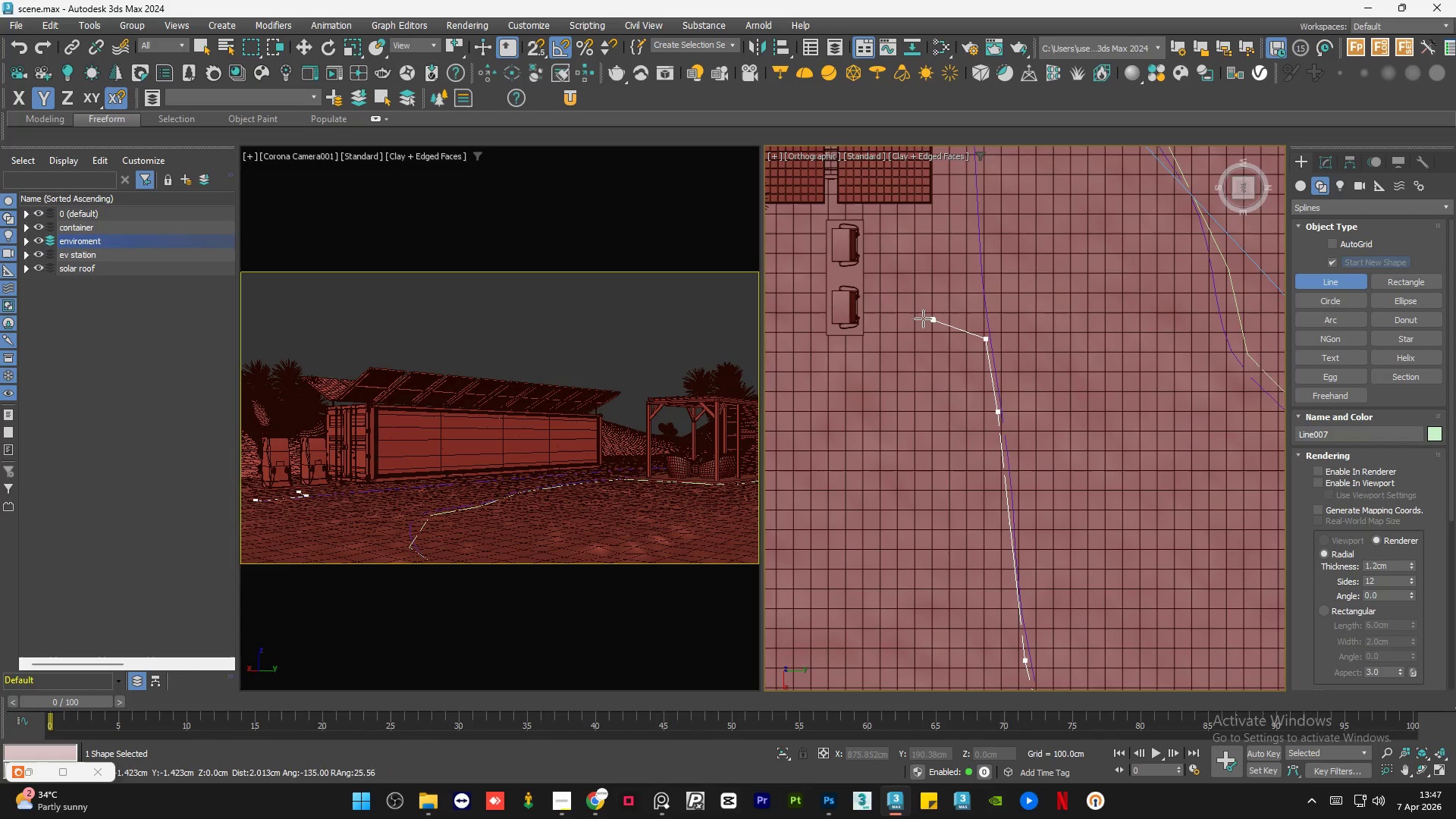 
left_click([898, 330])
 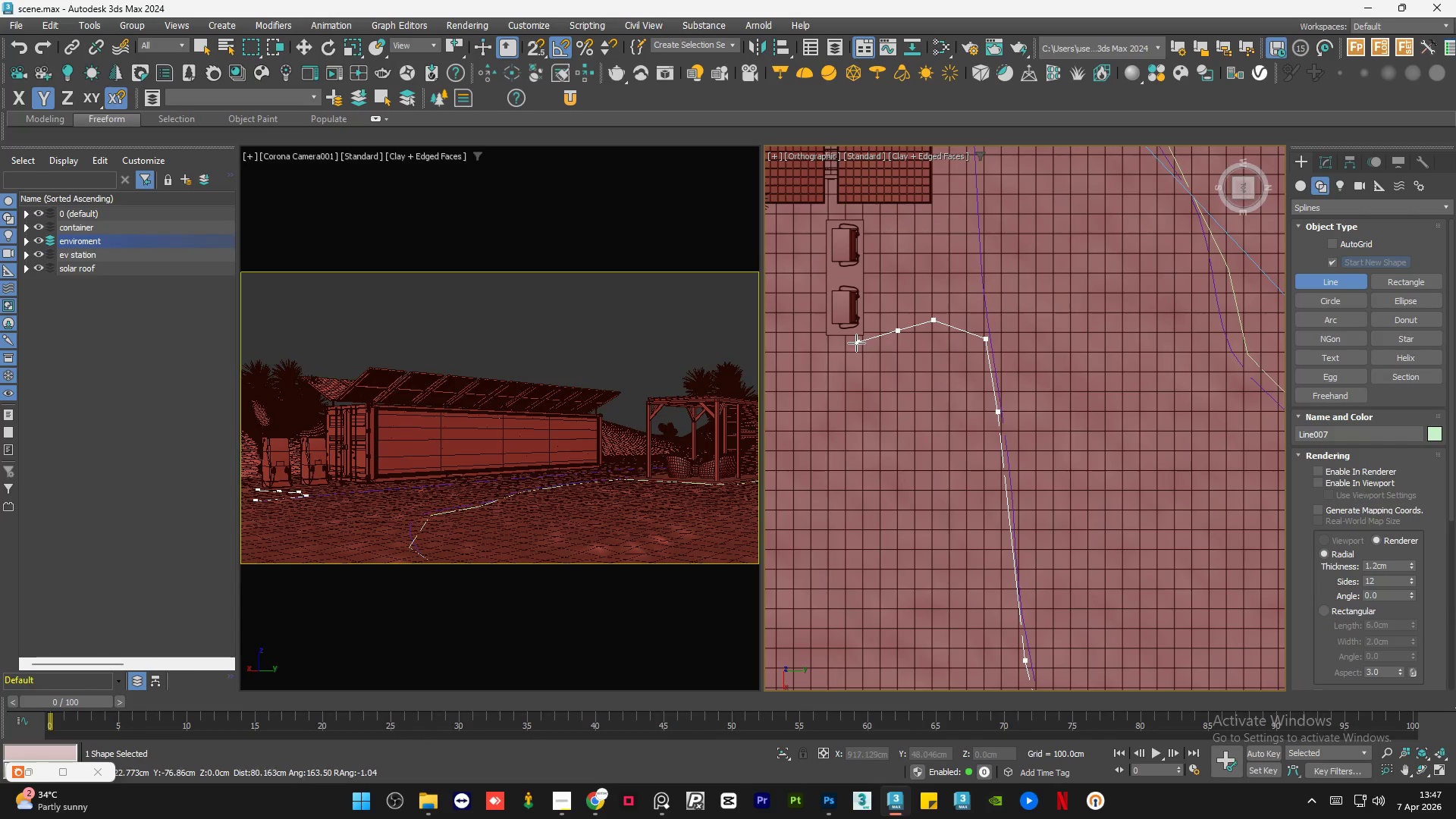 
left_click([856, 343])
 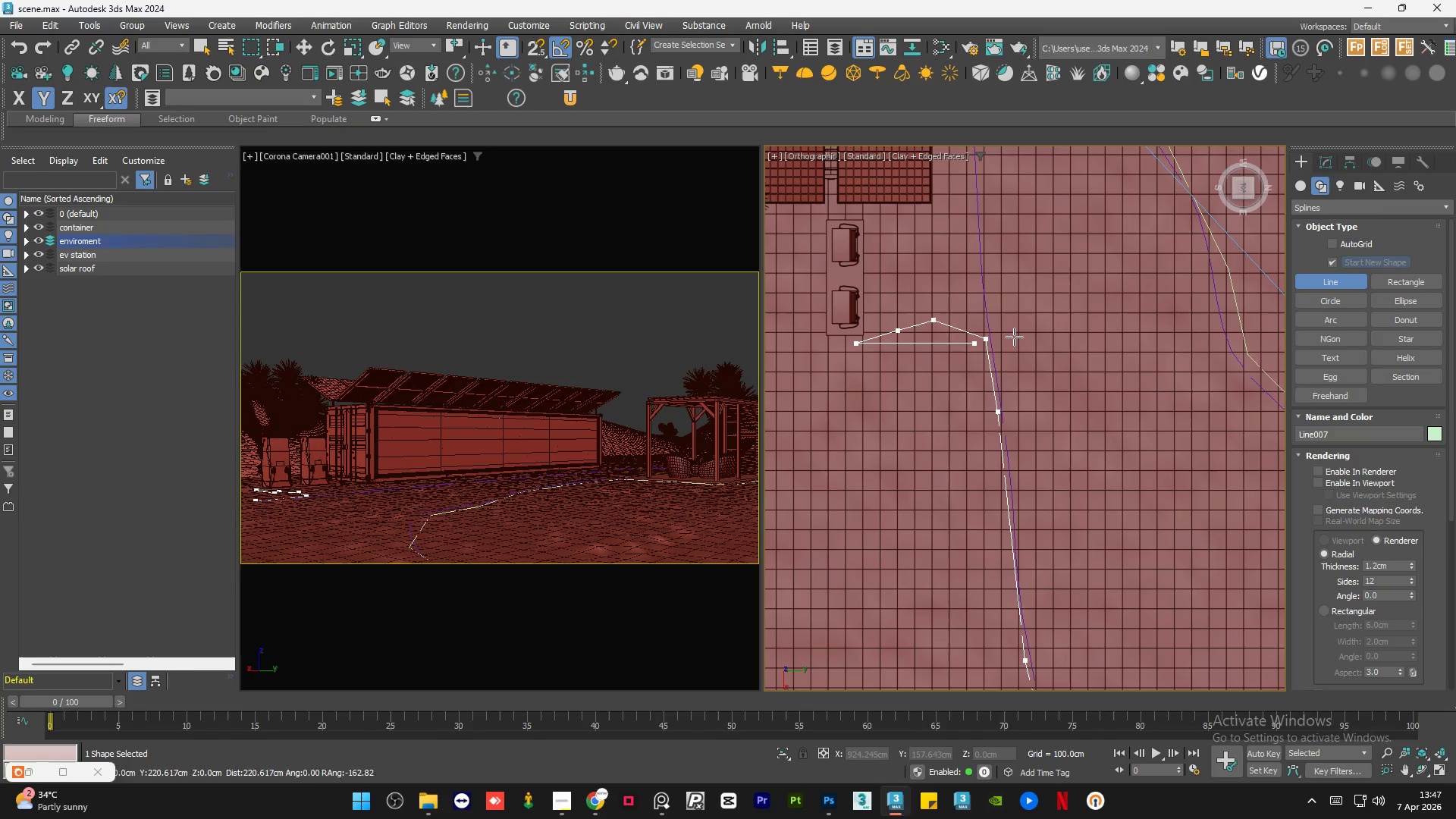 
scroll: coordinate [968, 314], scroll_direction: down, amount: 1.0
 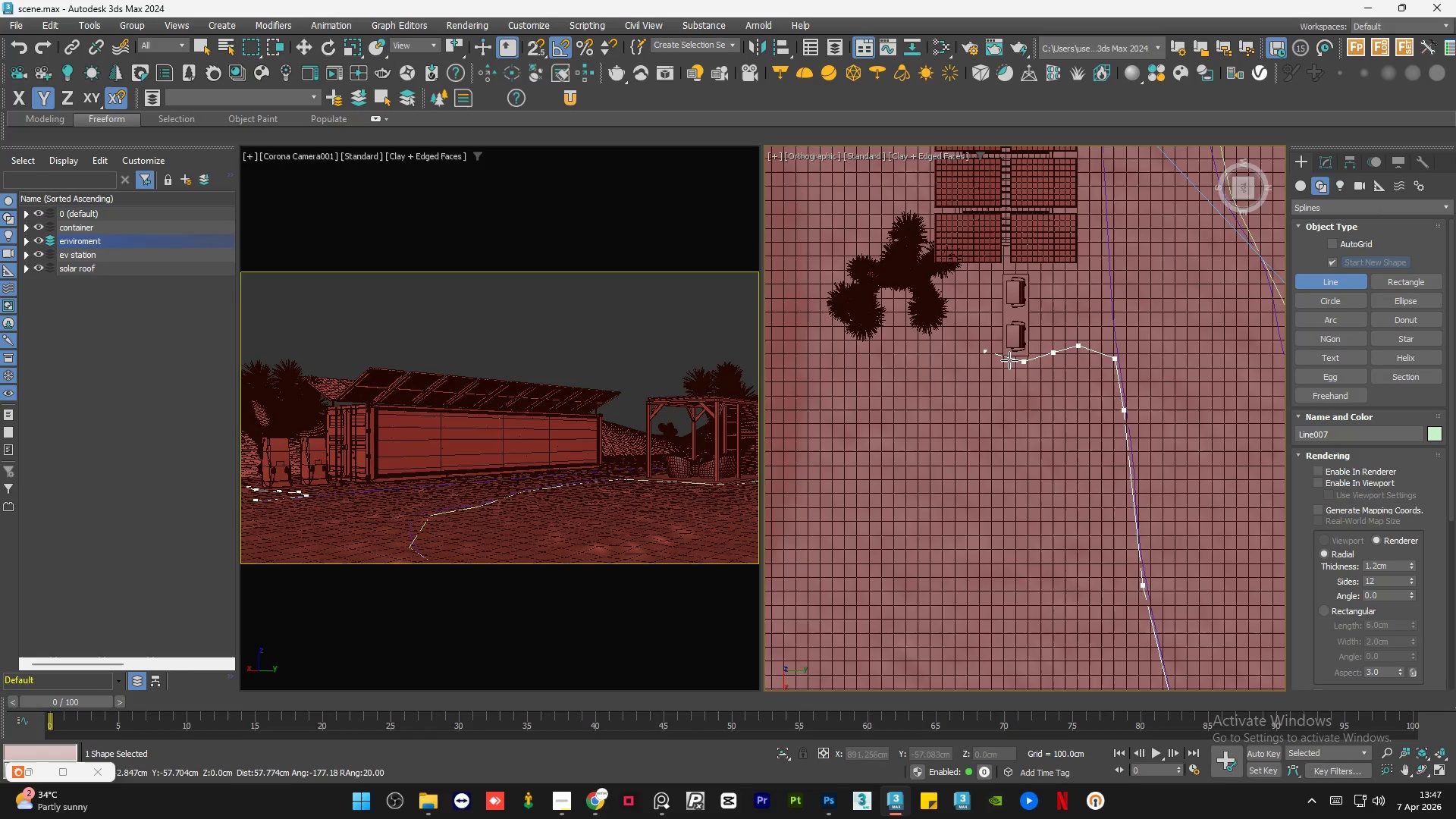 
scroll: coordinate [1008, 360], scroll_direction: up, amount: 2.0
 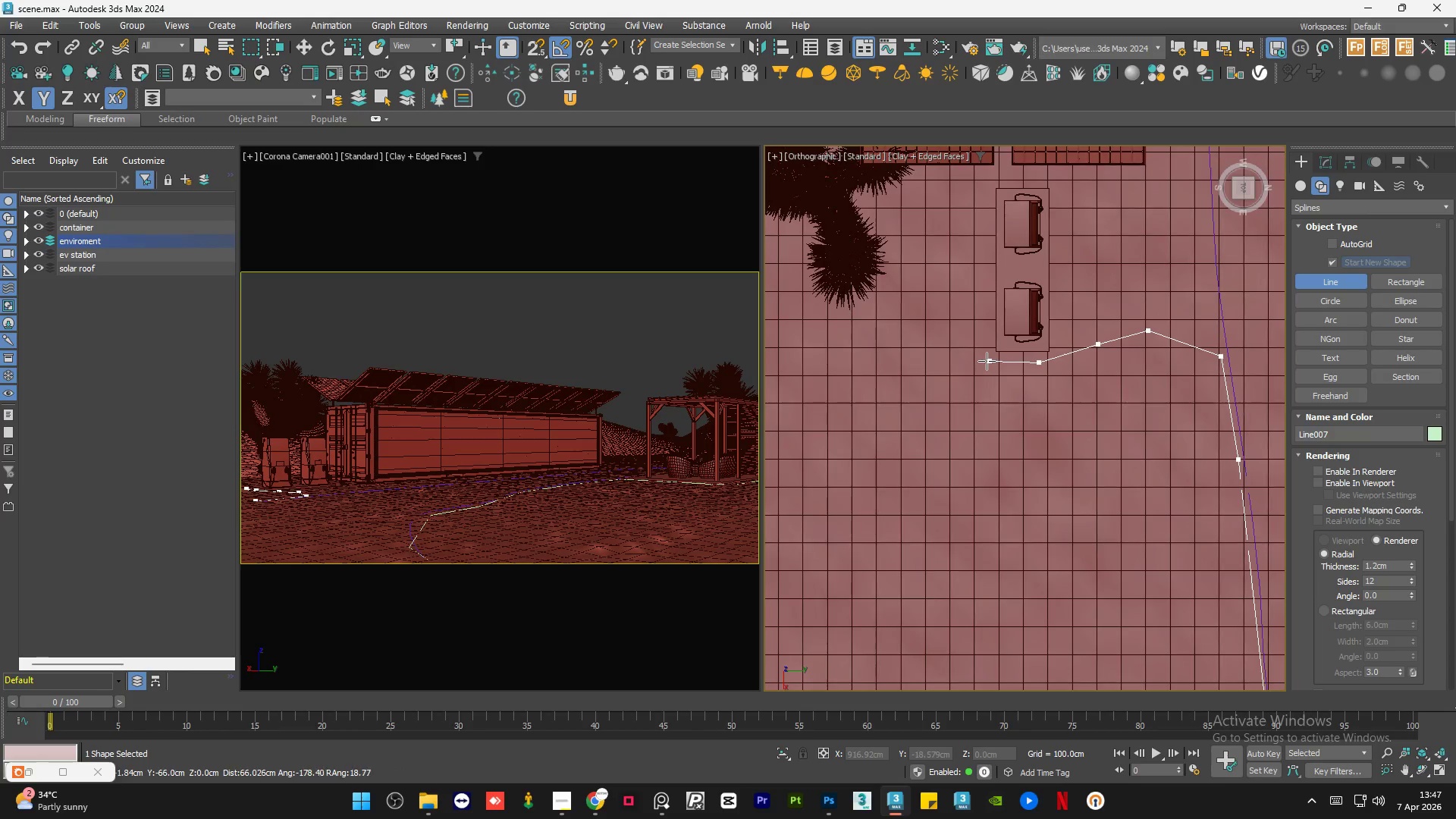 
left_click([987, 361])
 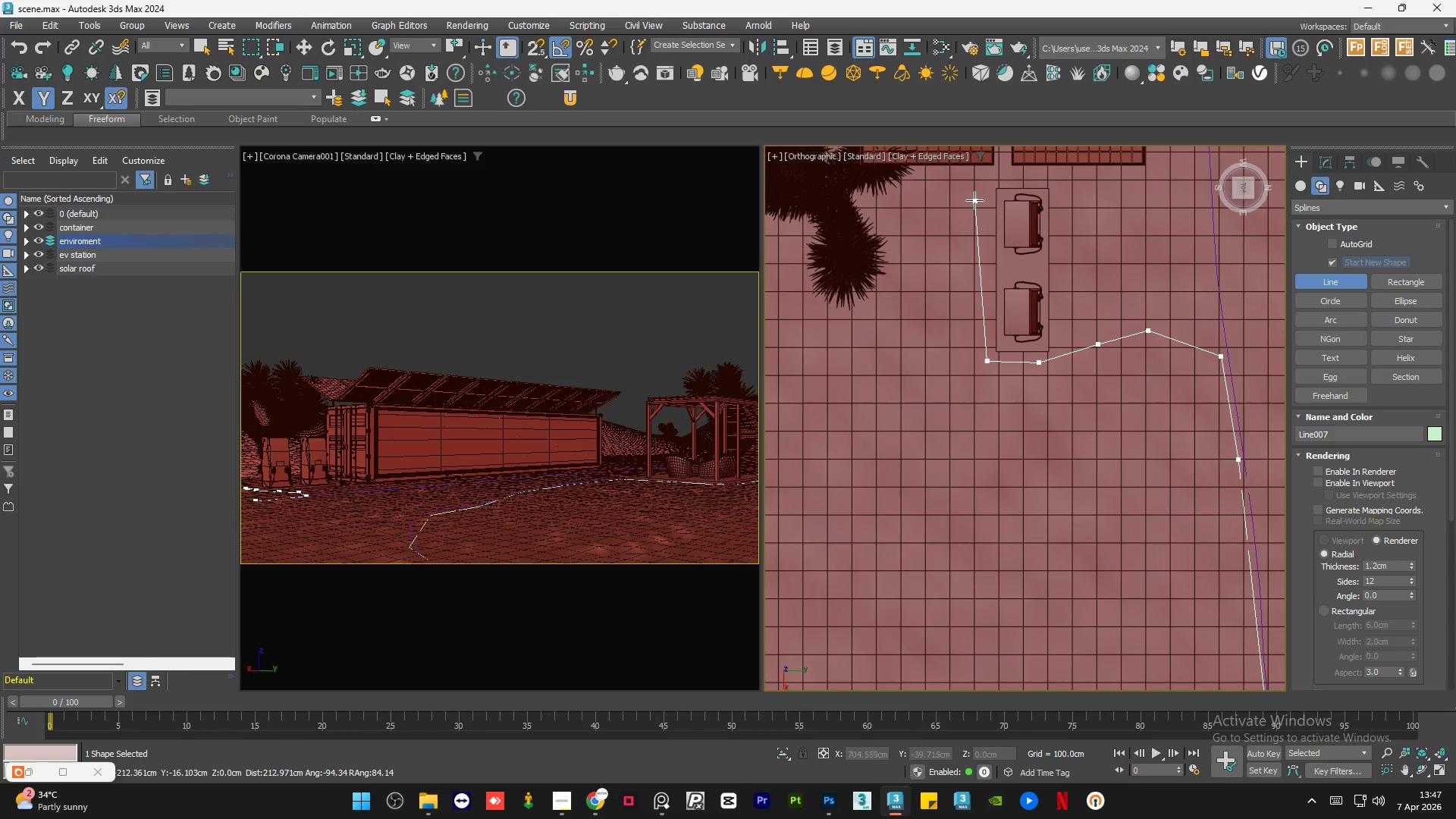 
left_click([974, 200])
 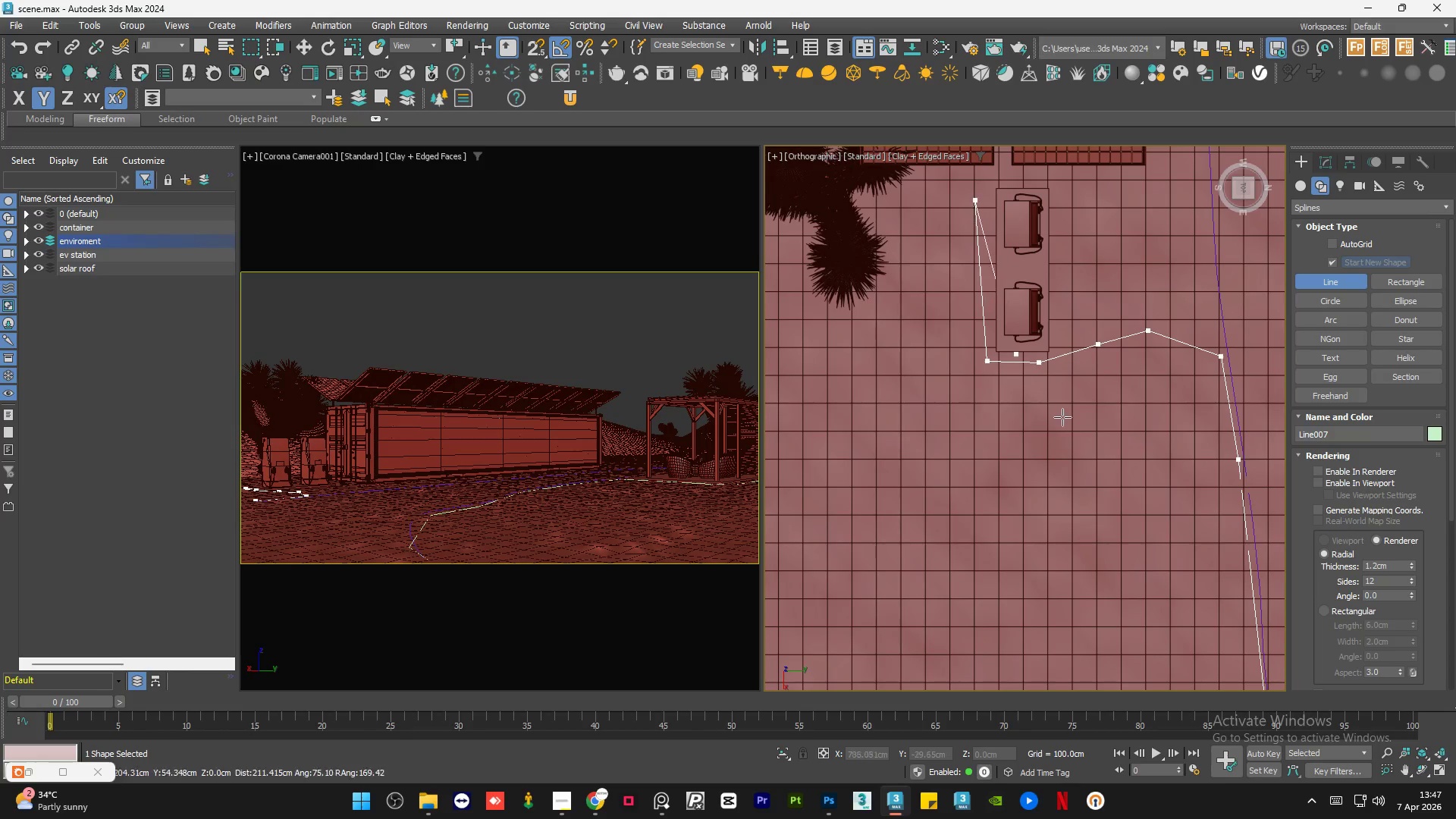 
scroll: coordinate [1065, 419], scroll_direction: down, amount: 3.0
 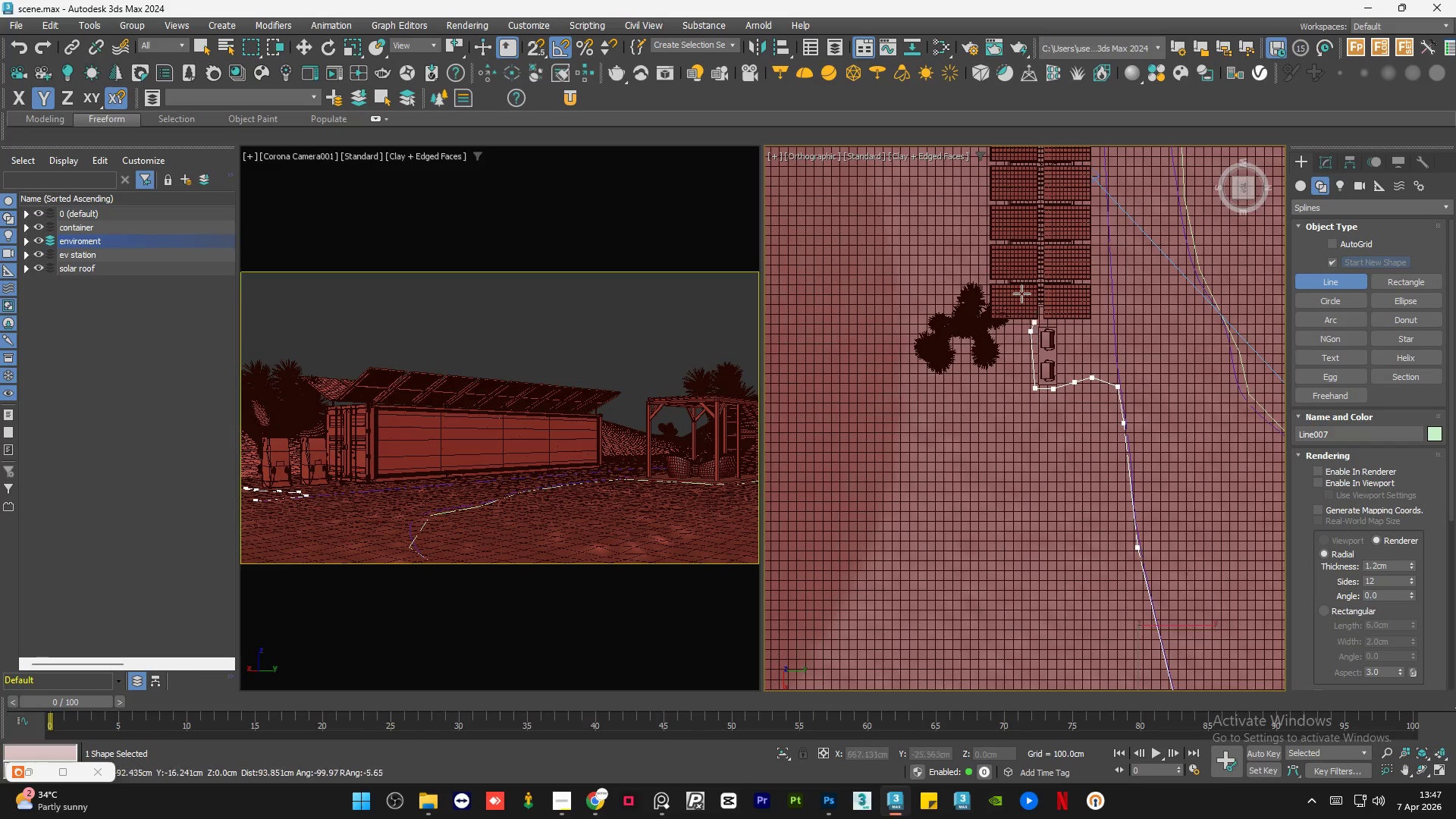 
scroll: coordinate [1018, 295], scroll_direction: up, amount: 3.0
 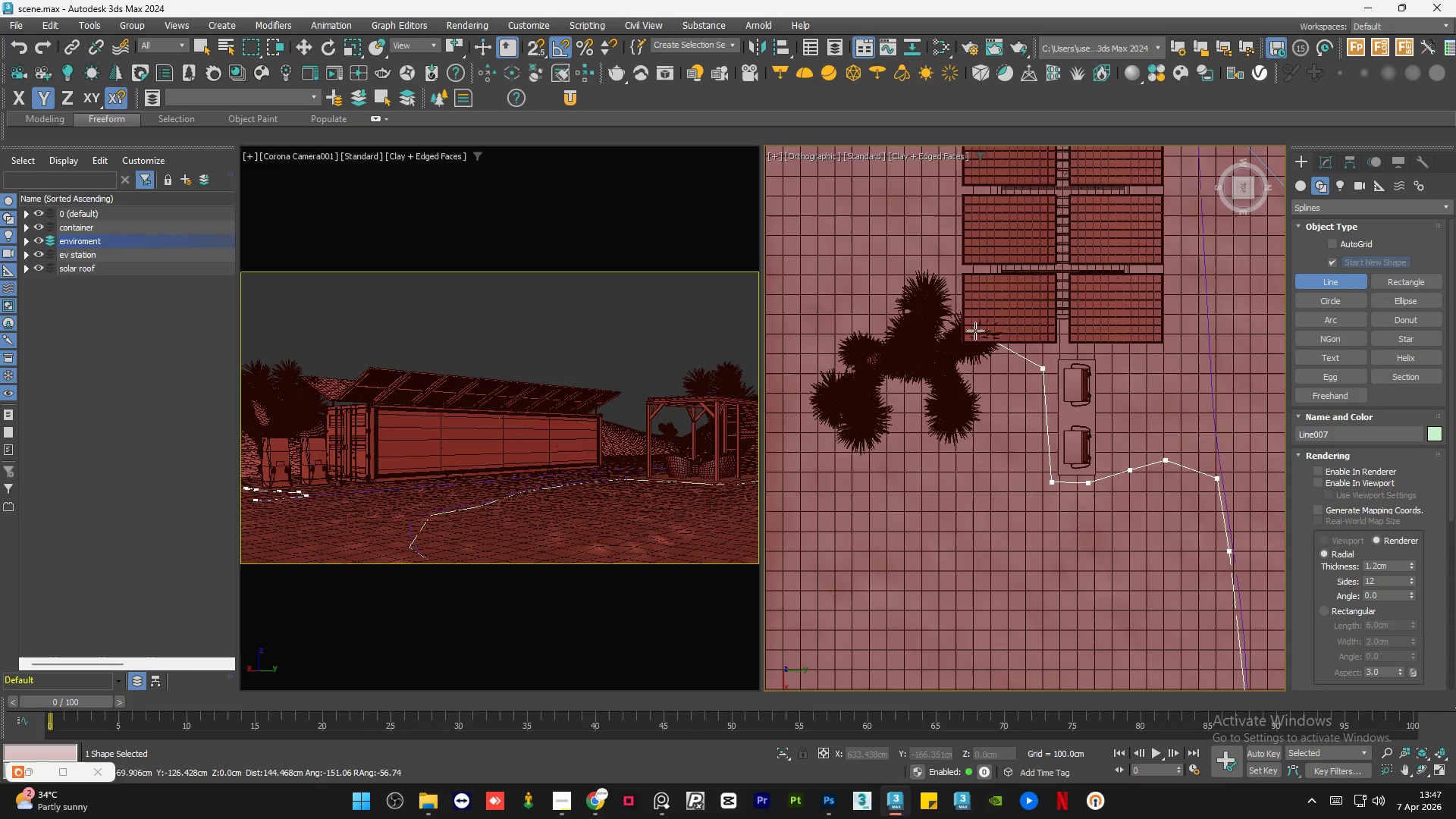 
double_click([935, 268])
 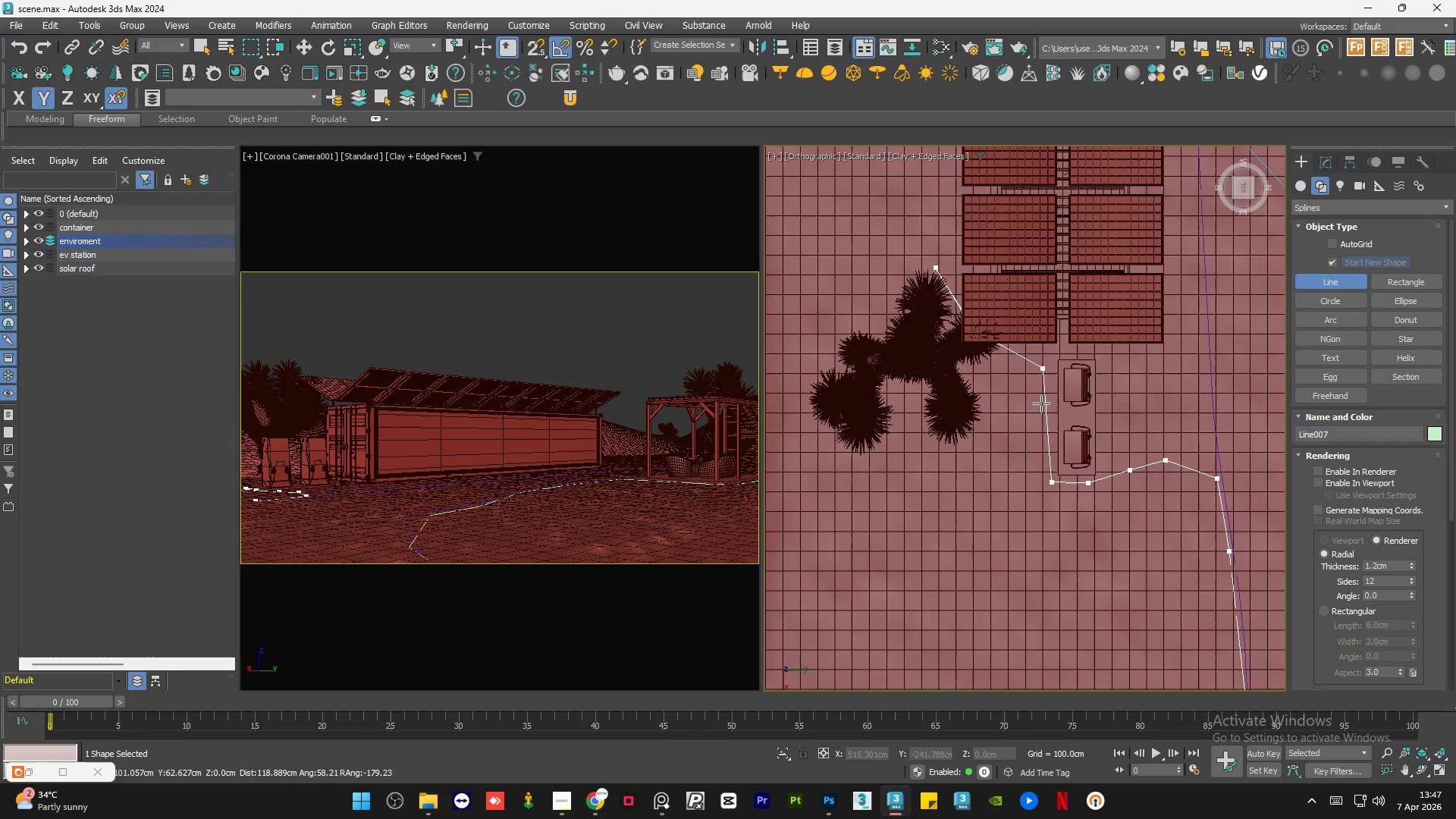 
scroll: coordinate [1059, 336], scroll_direction: down, amount: 1.0
 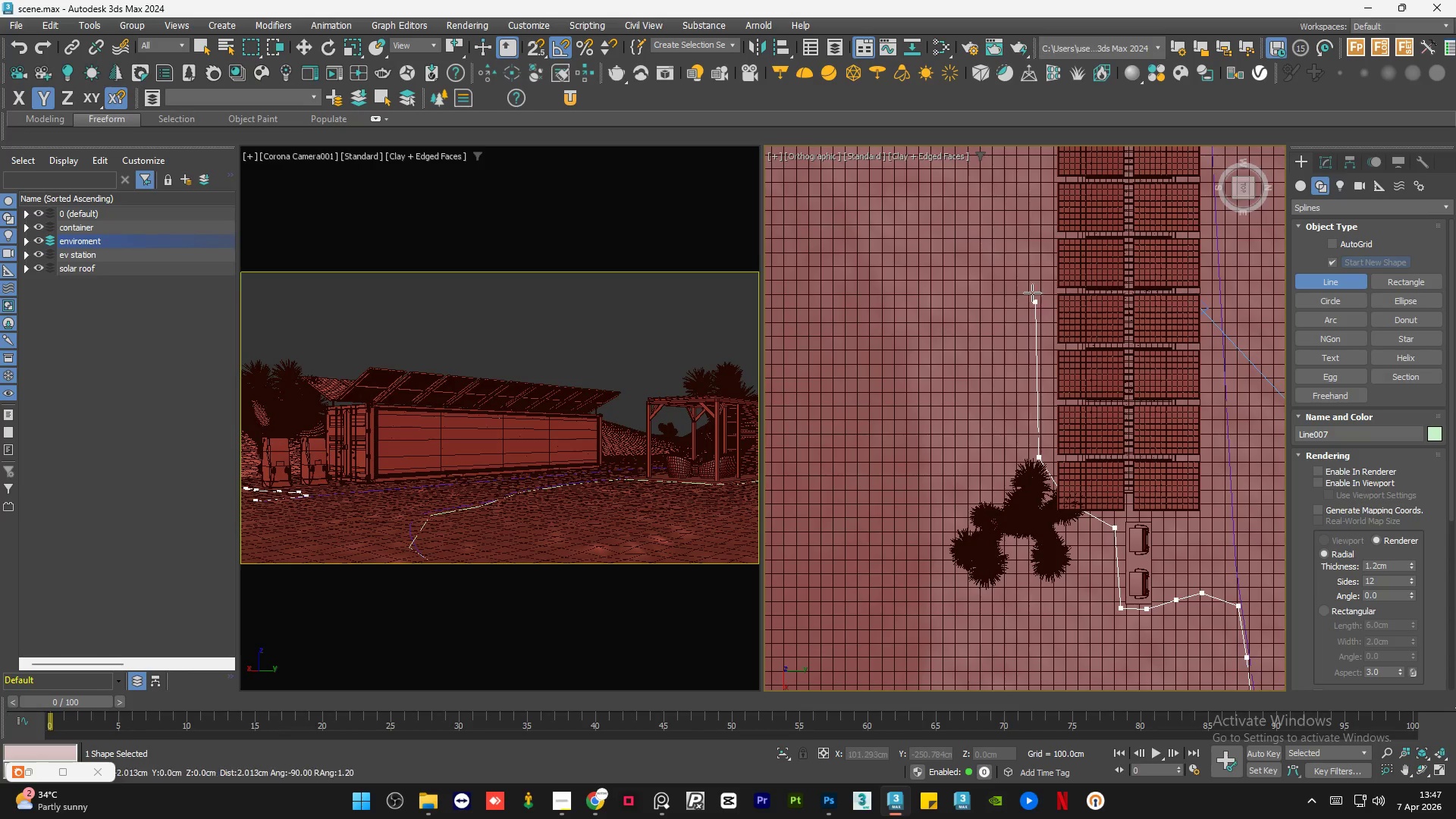 
double_click([1002, 215])
 